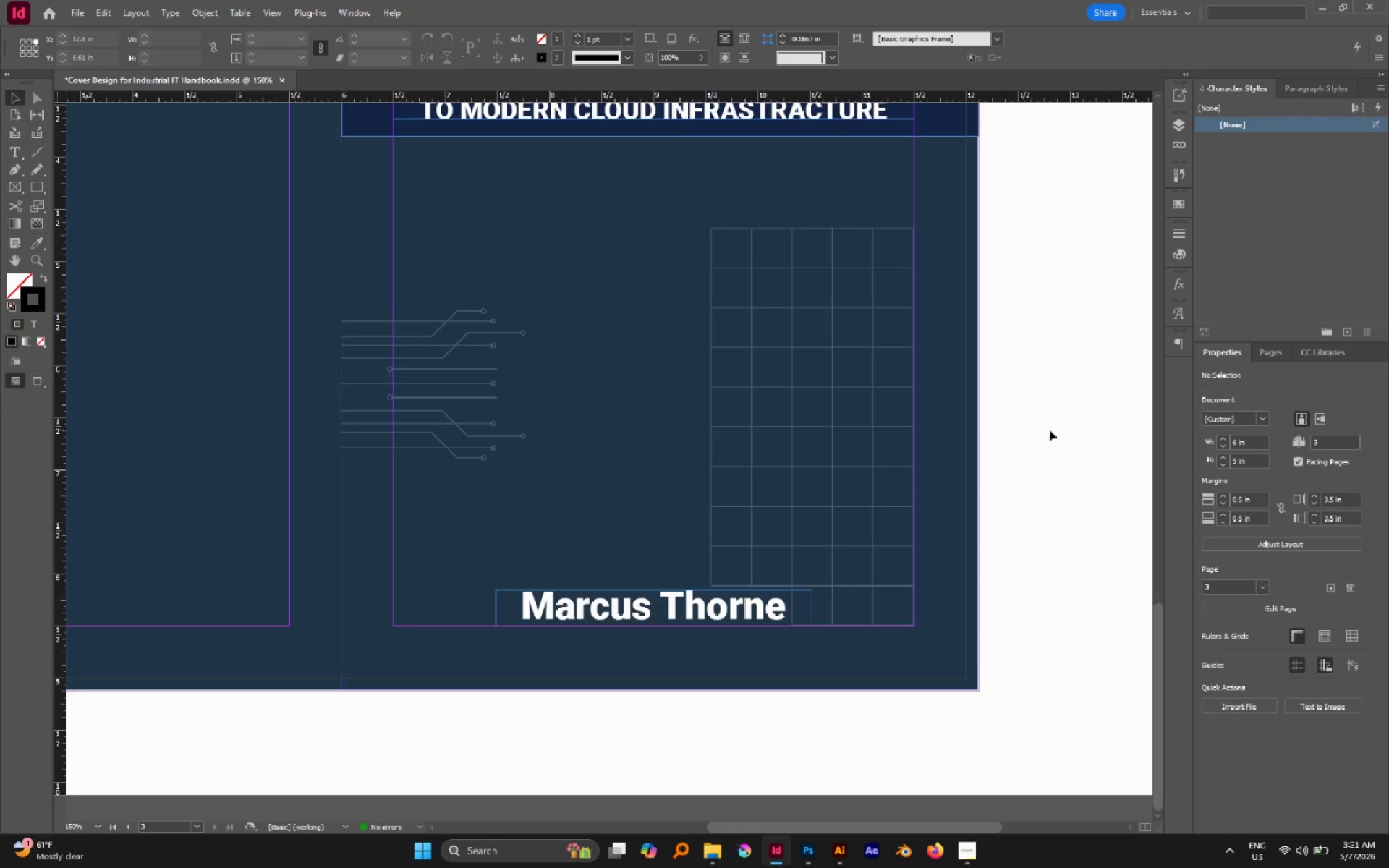 
key(W)
 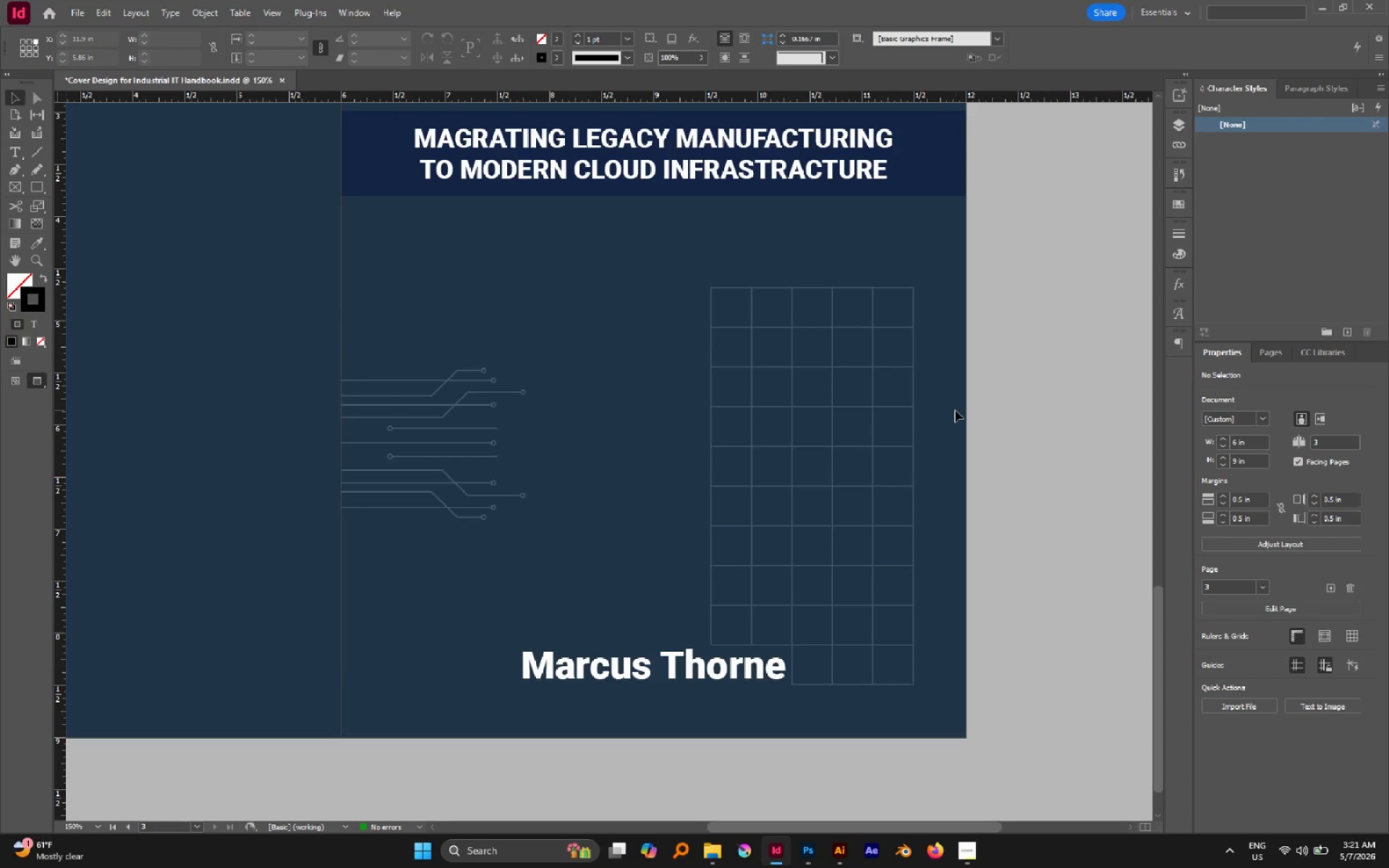 
scroll: coordinate [1049, 430], scroll_direction: up, amount: 1.0
 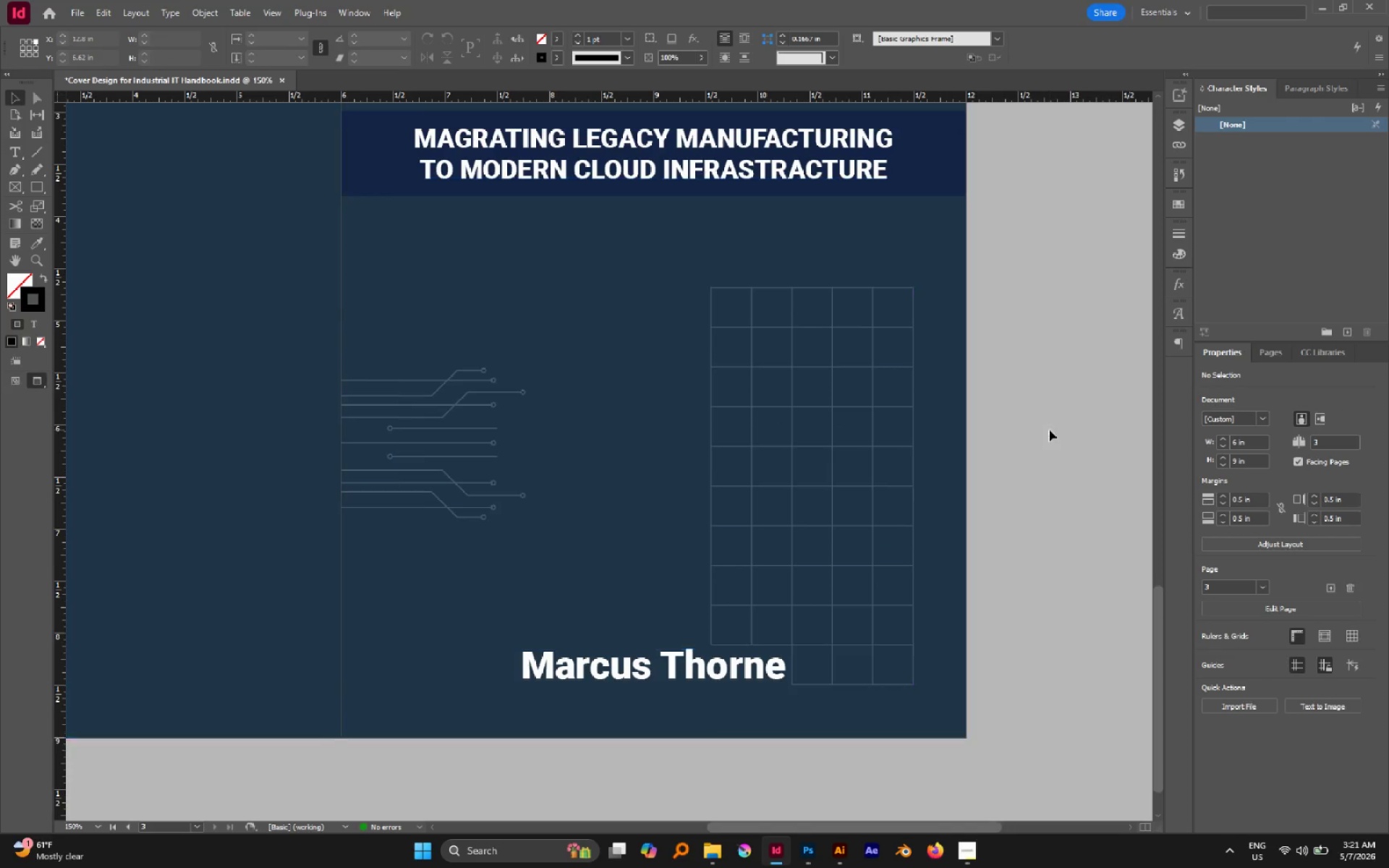 
hold_key(key=AltLeft, duration=0.47)
scroll: coordinate [955, 410], scroll_direction: down, amount: 1.0
 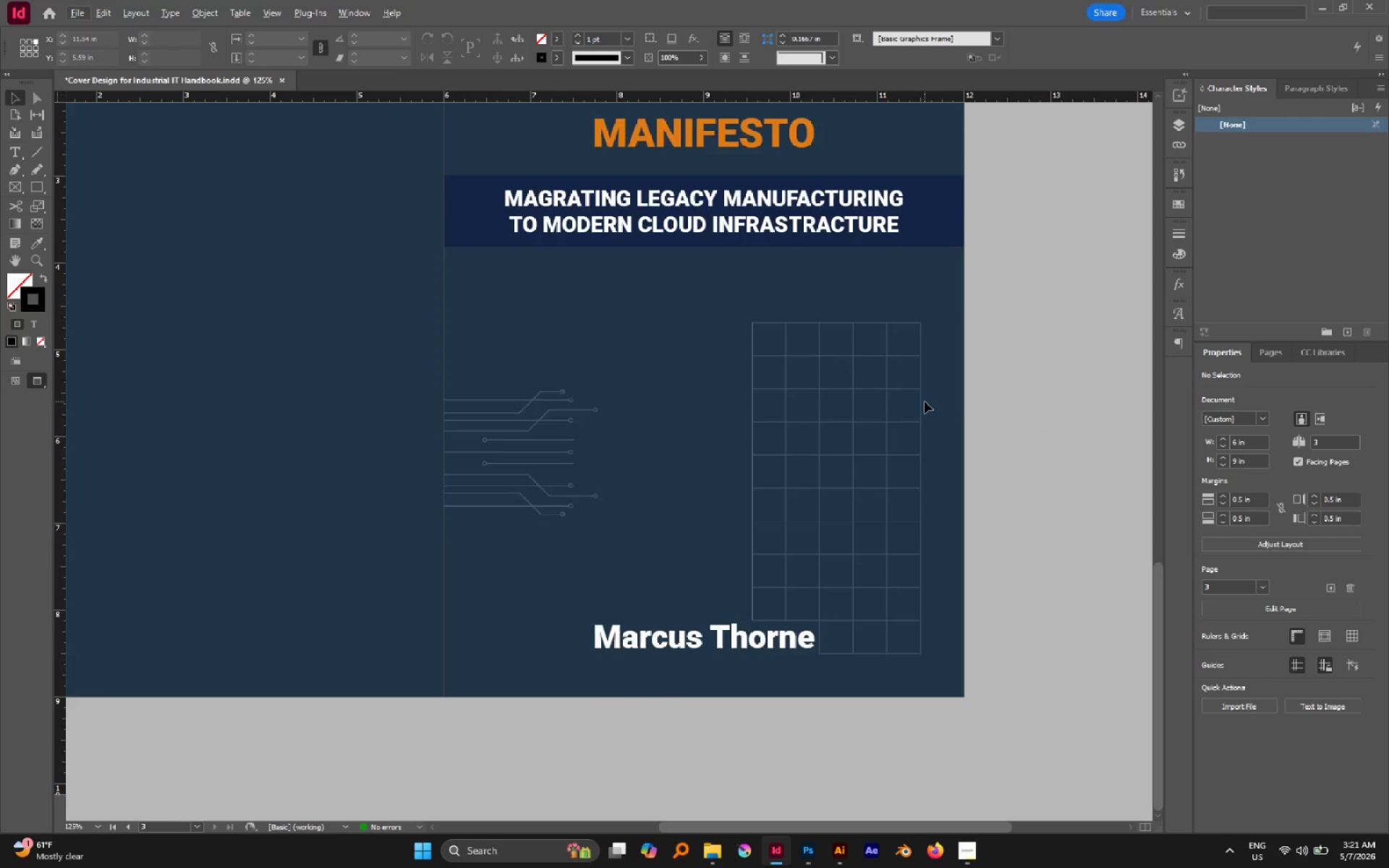 
hold_key(key=AltLeft, duration=0.53)
scroll: coordinate [925, 401], scroll_direction: down, amount: 1.0
 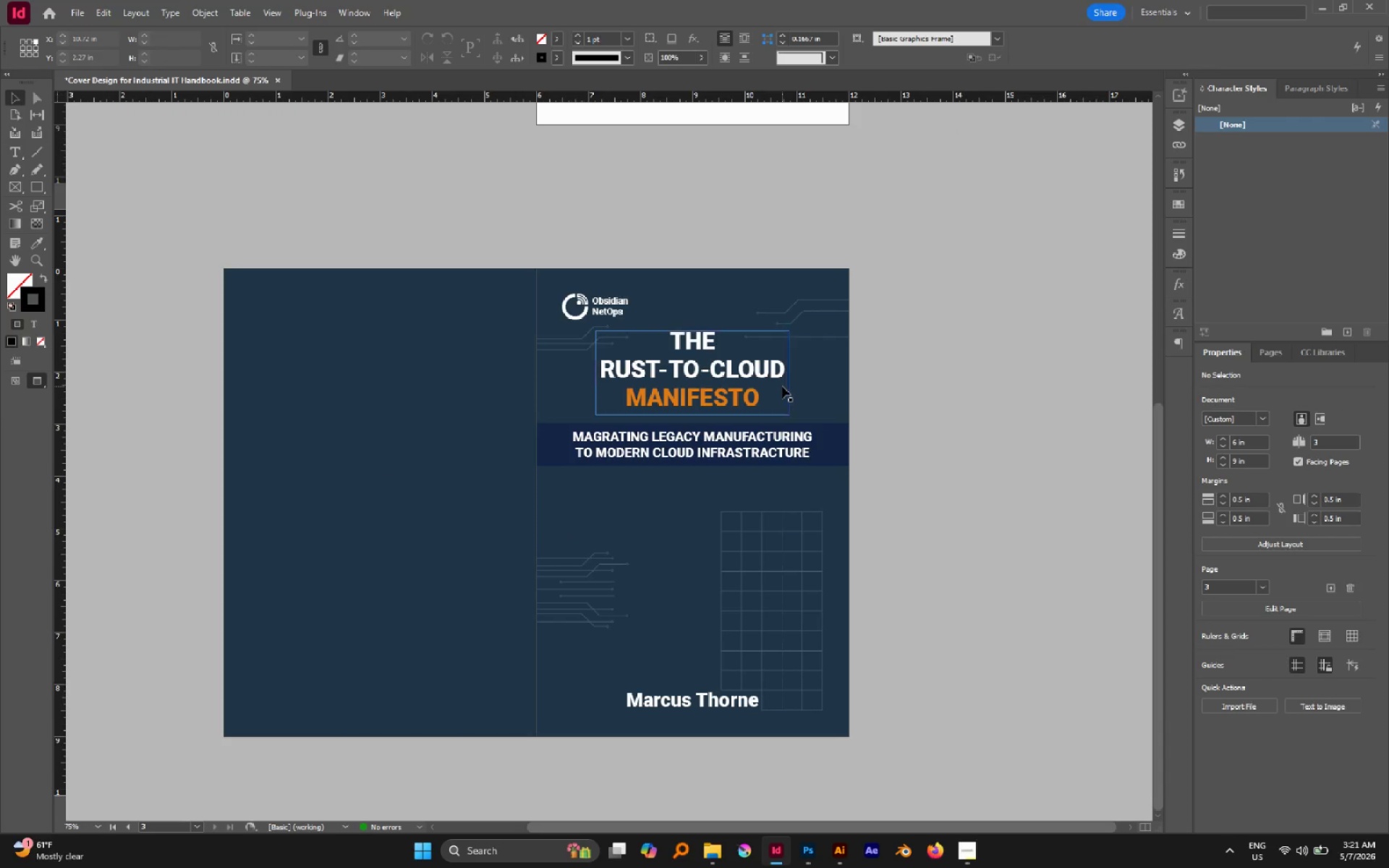 
left_click([683, 367])
 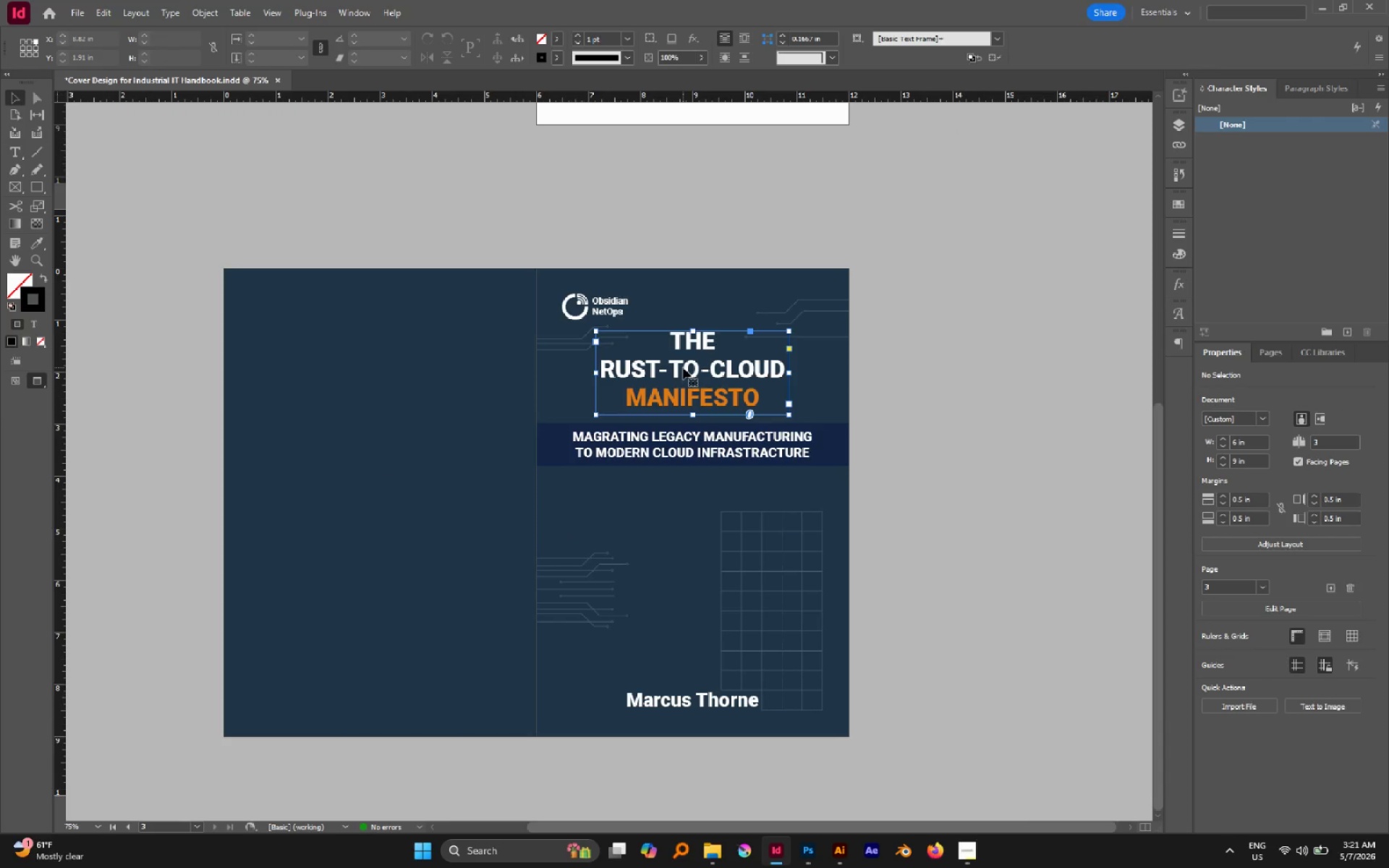 
hold_key(key=AltLeft, duration=1.17)
scroll: coordinate [683, 367], scroll_direction: up, amount: 2.0
 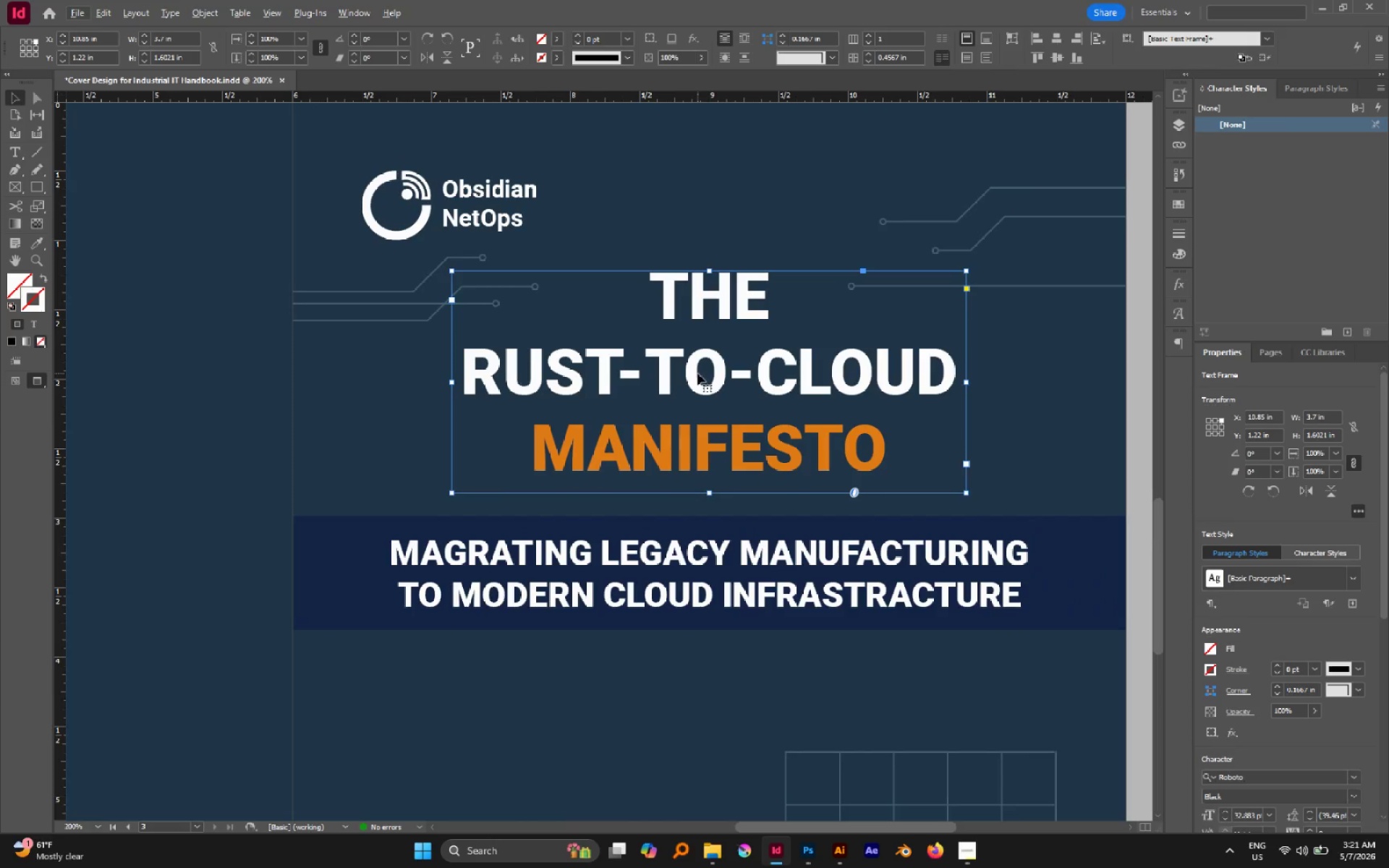 
left_click_drag(start_coordinate=[695, 373], to_coordinate=[697, 380])
 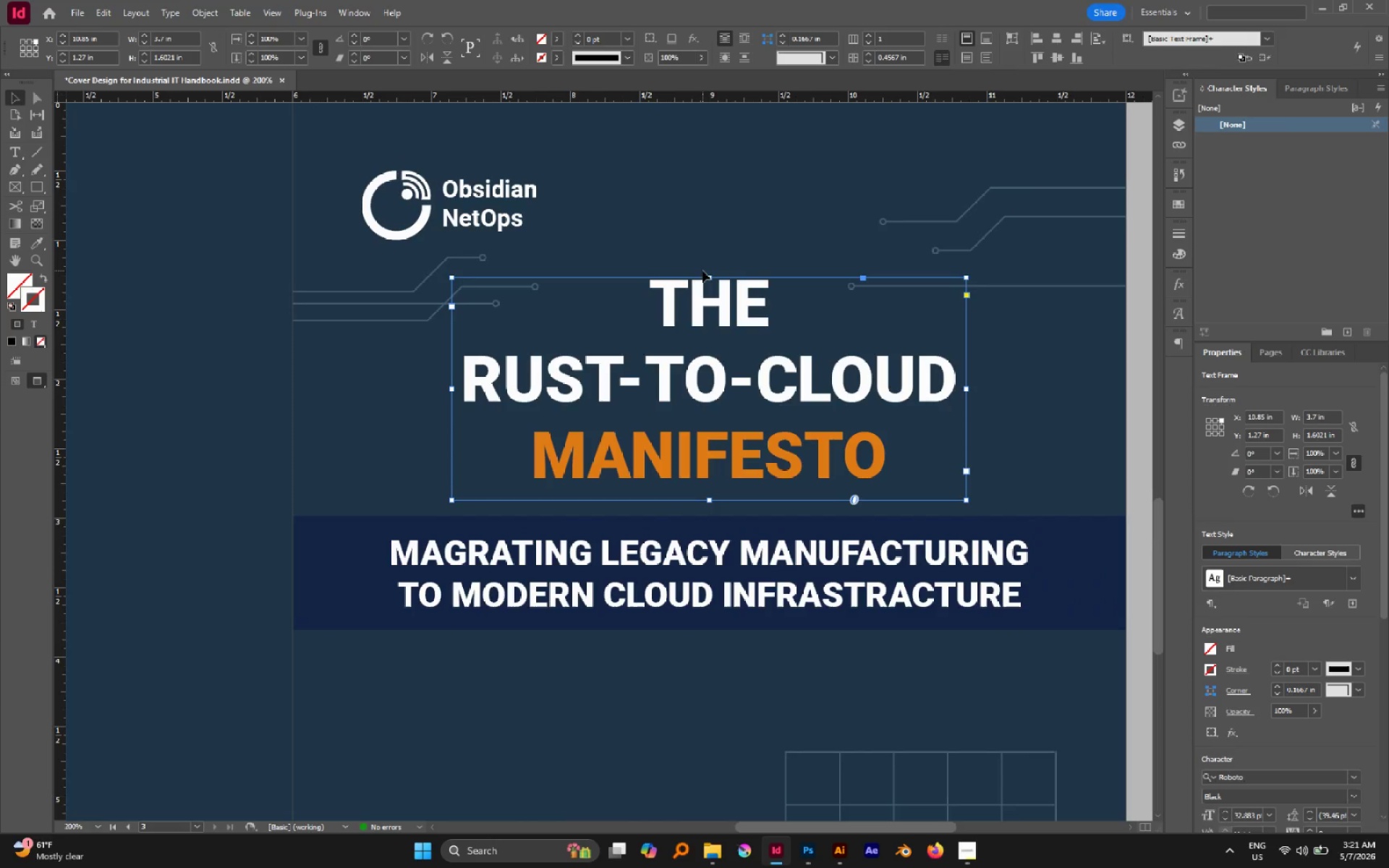 
hold_key(key=ShiftLeft, duration=0.55)
 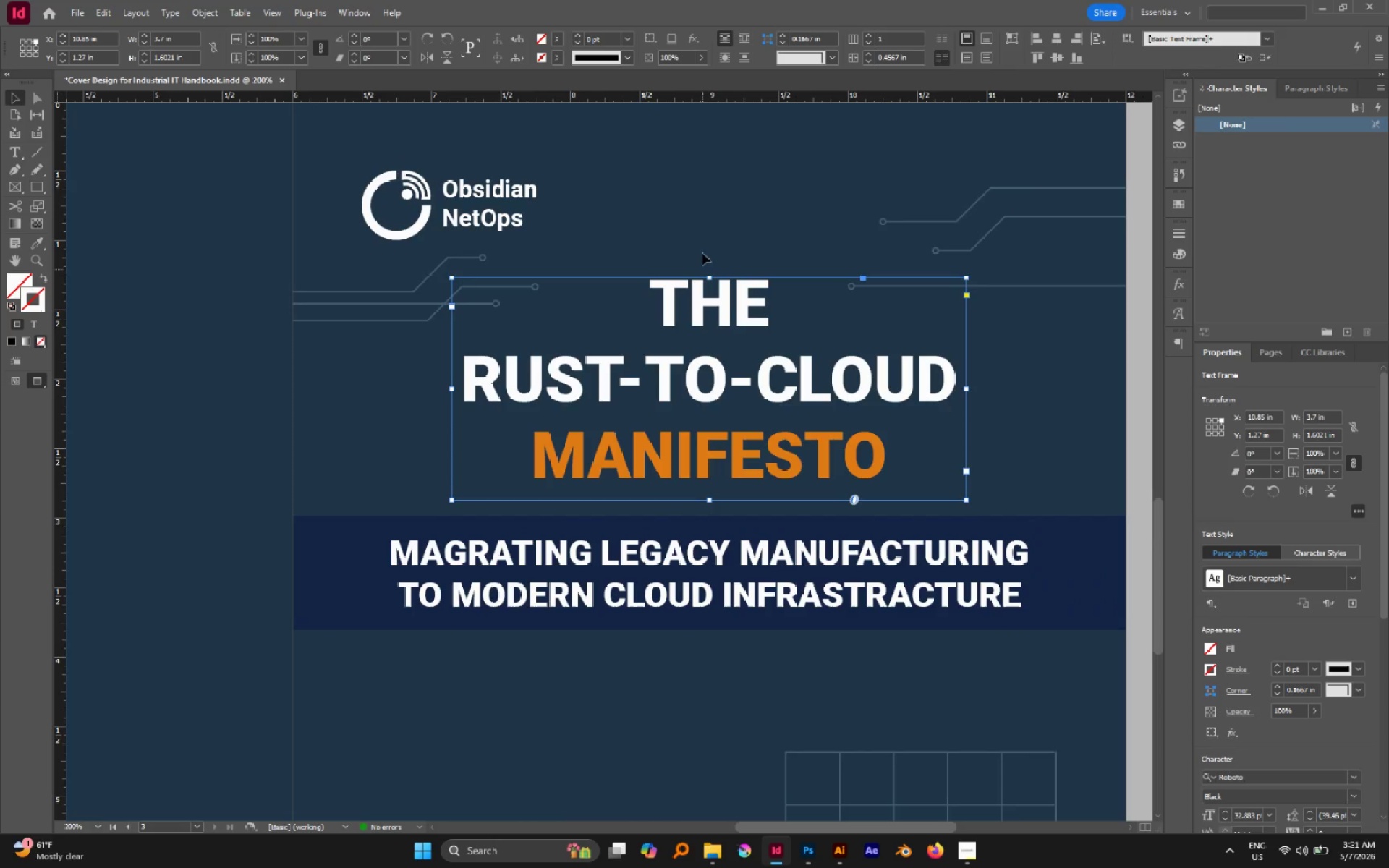 
left_click([698, 206])
 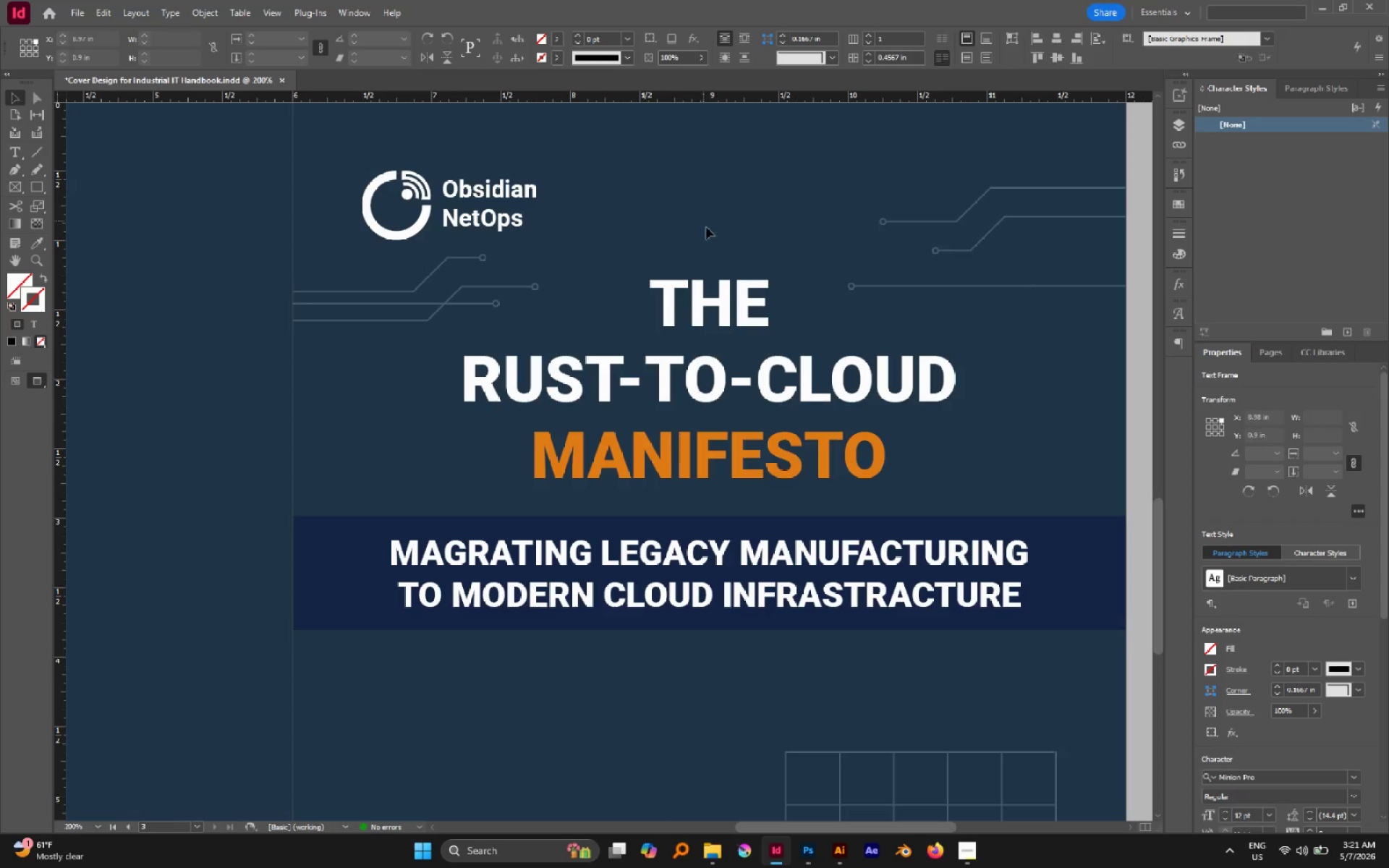 
hold_key(key=AltLeft, duration=0.55)
scroll: coordinate [849, 410], scroll_direction: down, amount: 5.0
 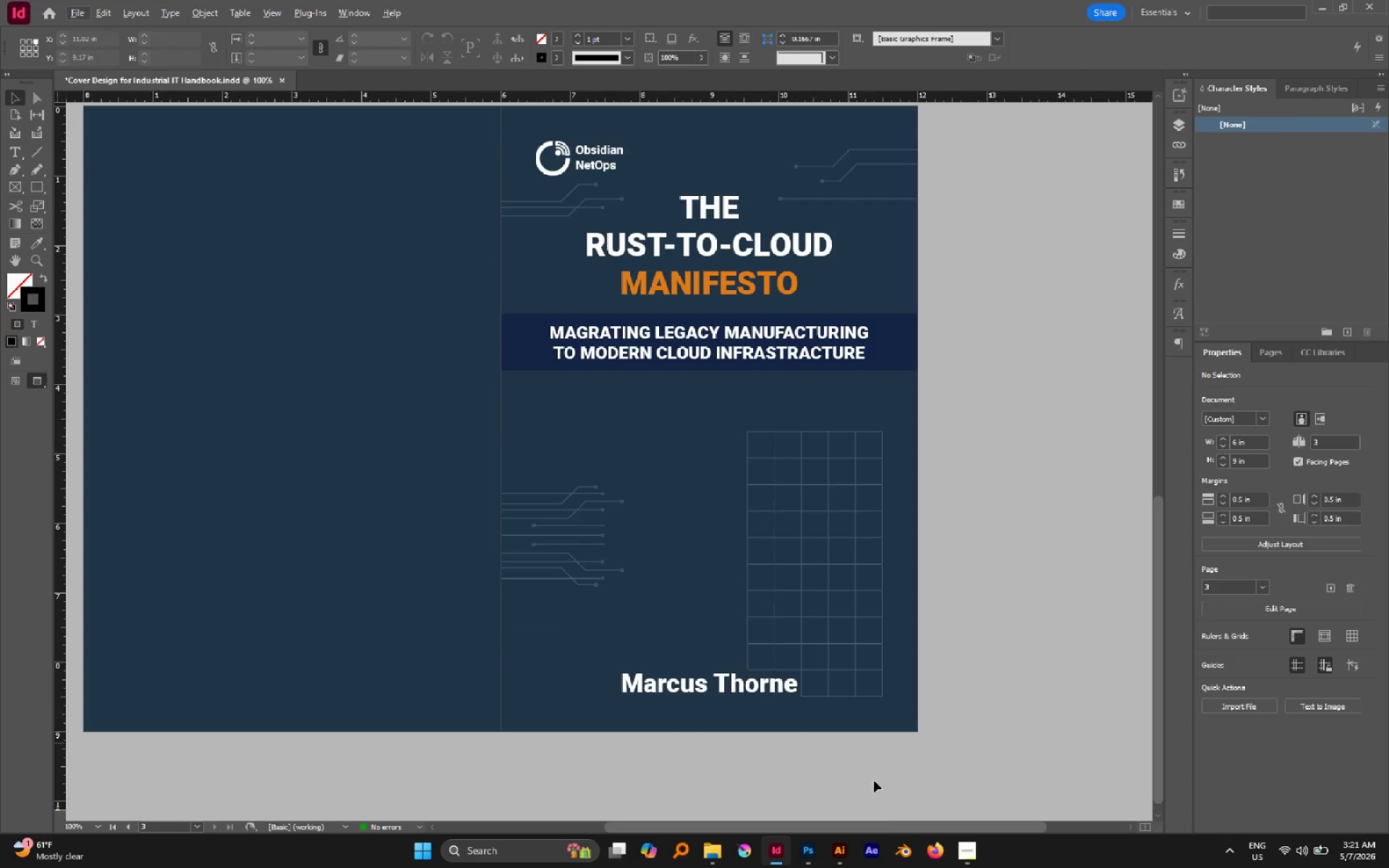 
left_click([835, 838])
 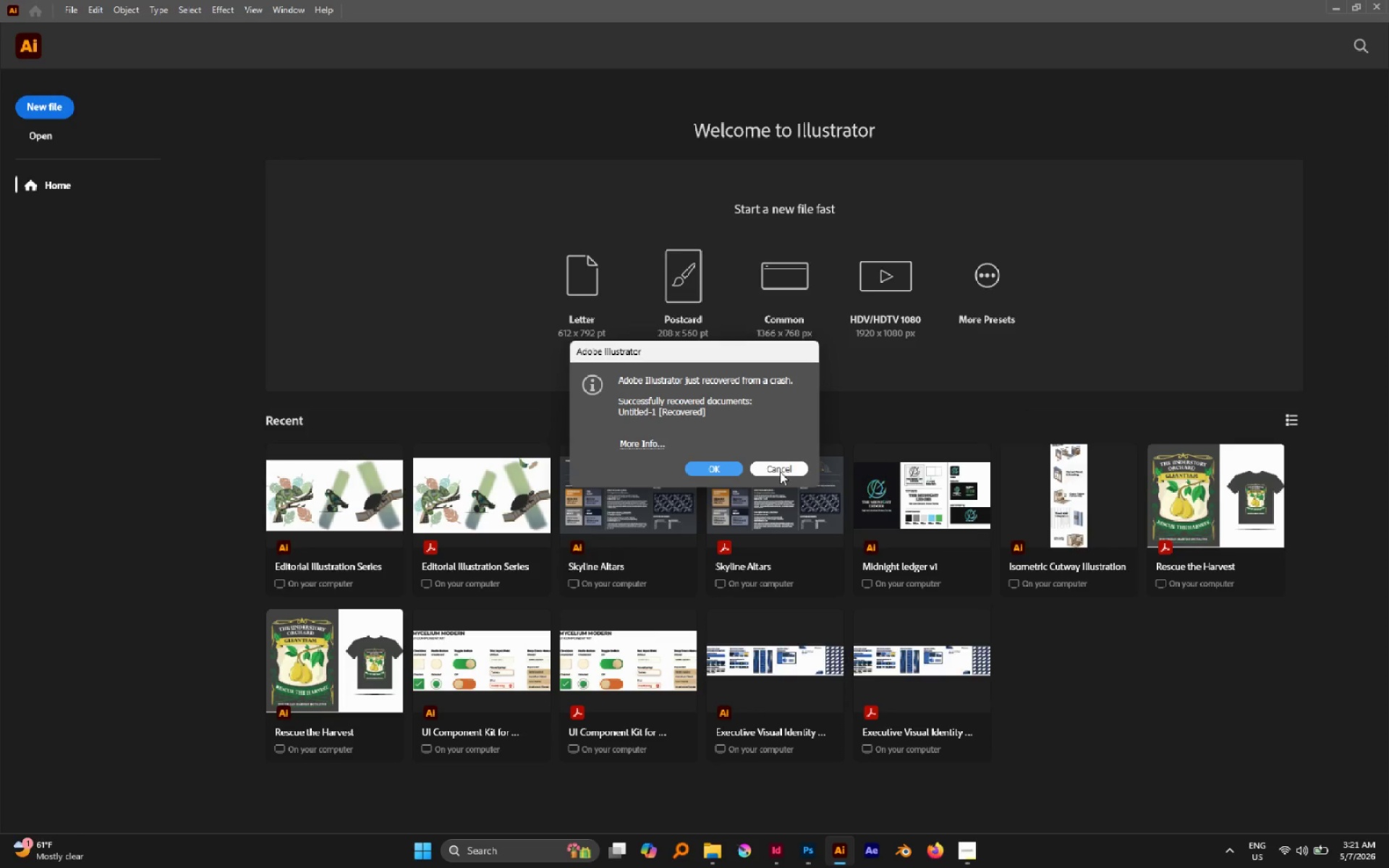 
left_click([780, 472])
 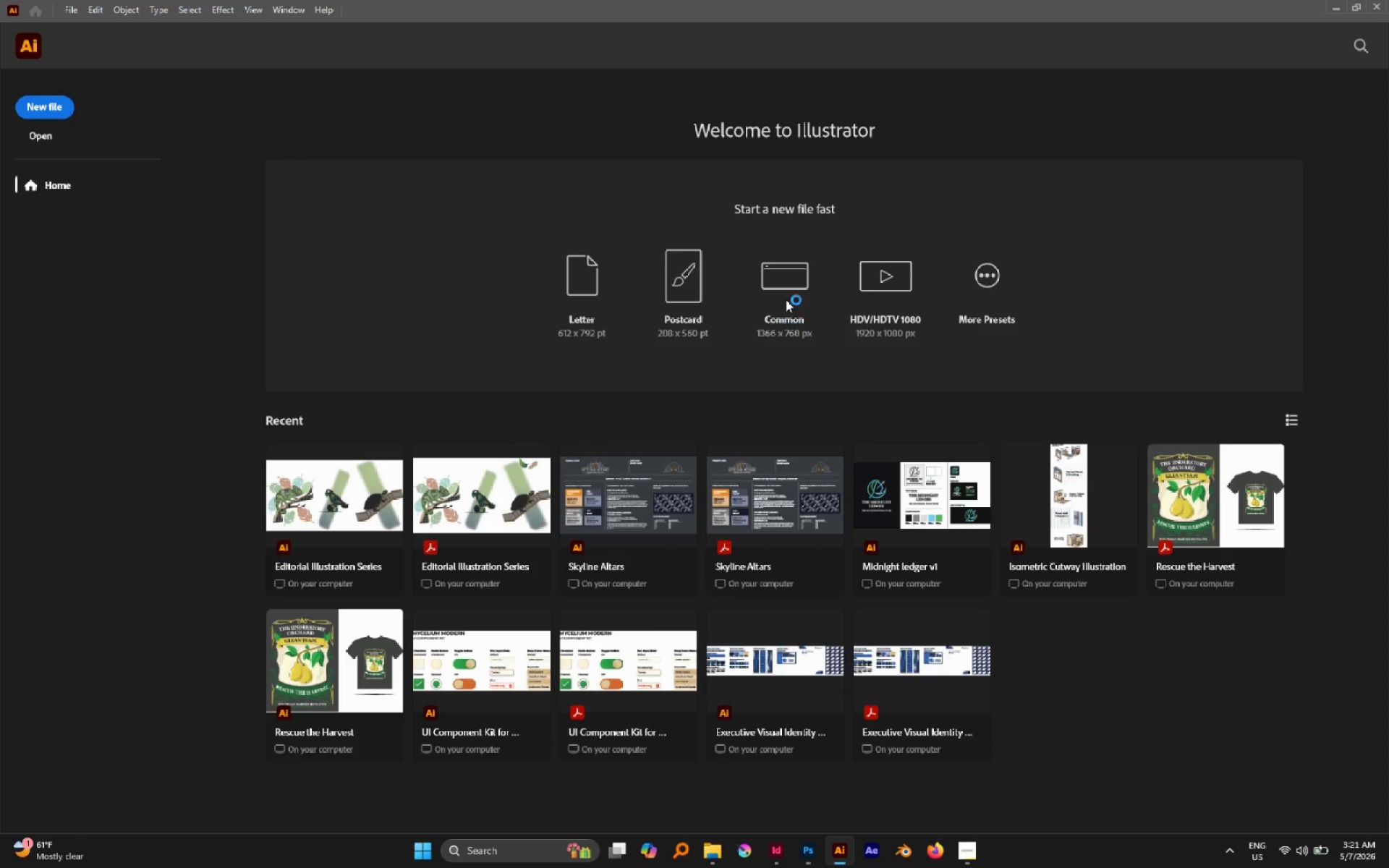 
left_click([786, 293])
 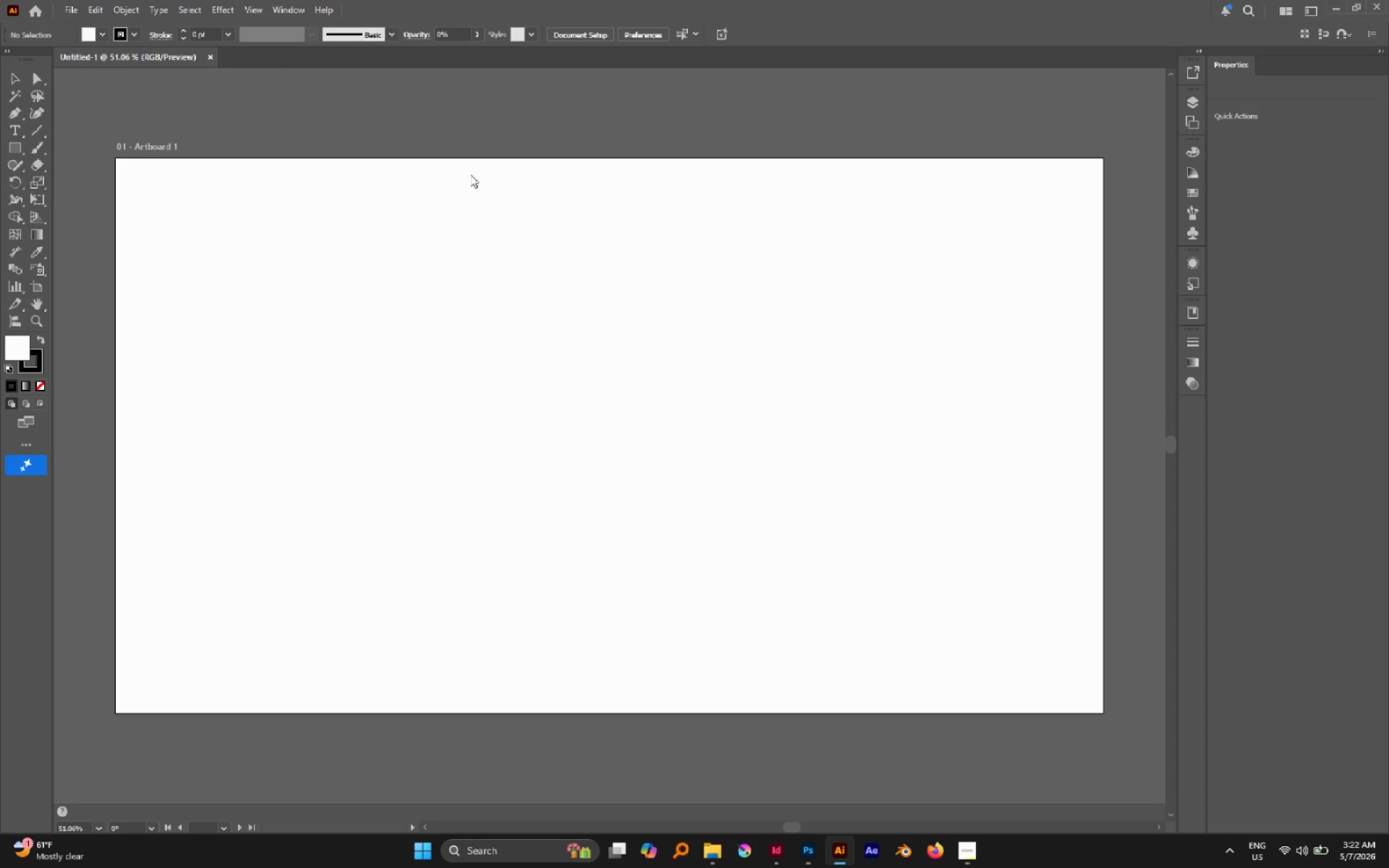 
wait(5.75)
 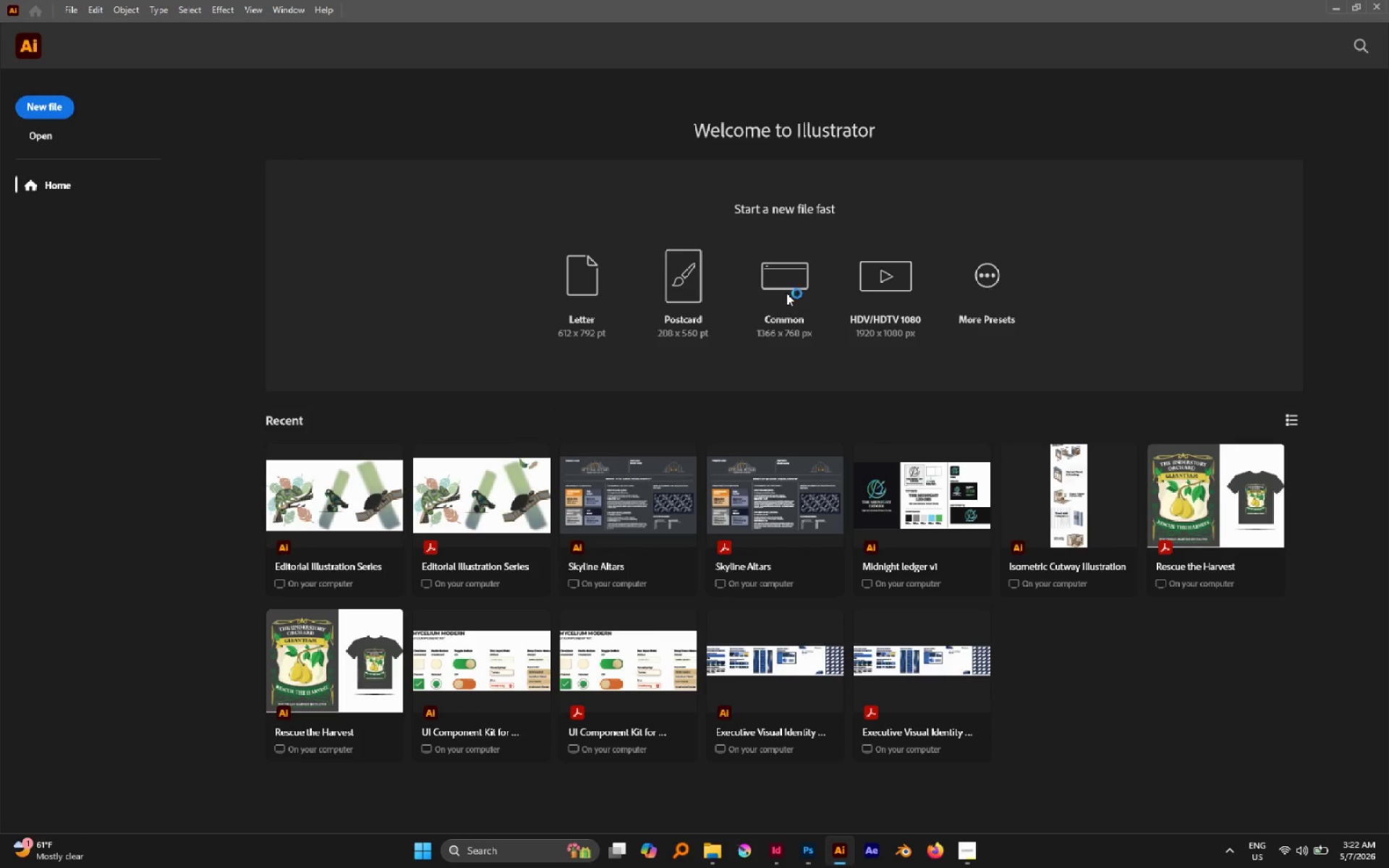 
key(L)
 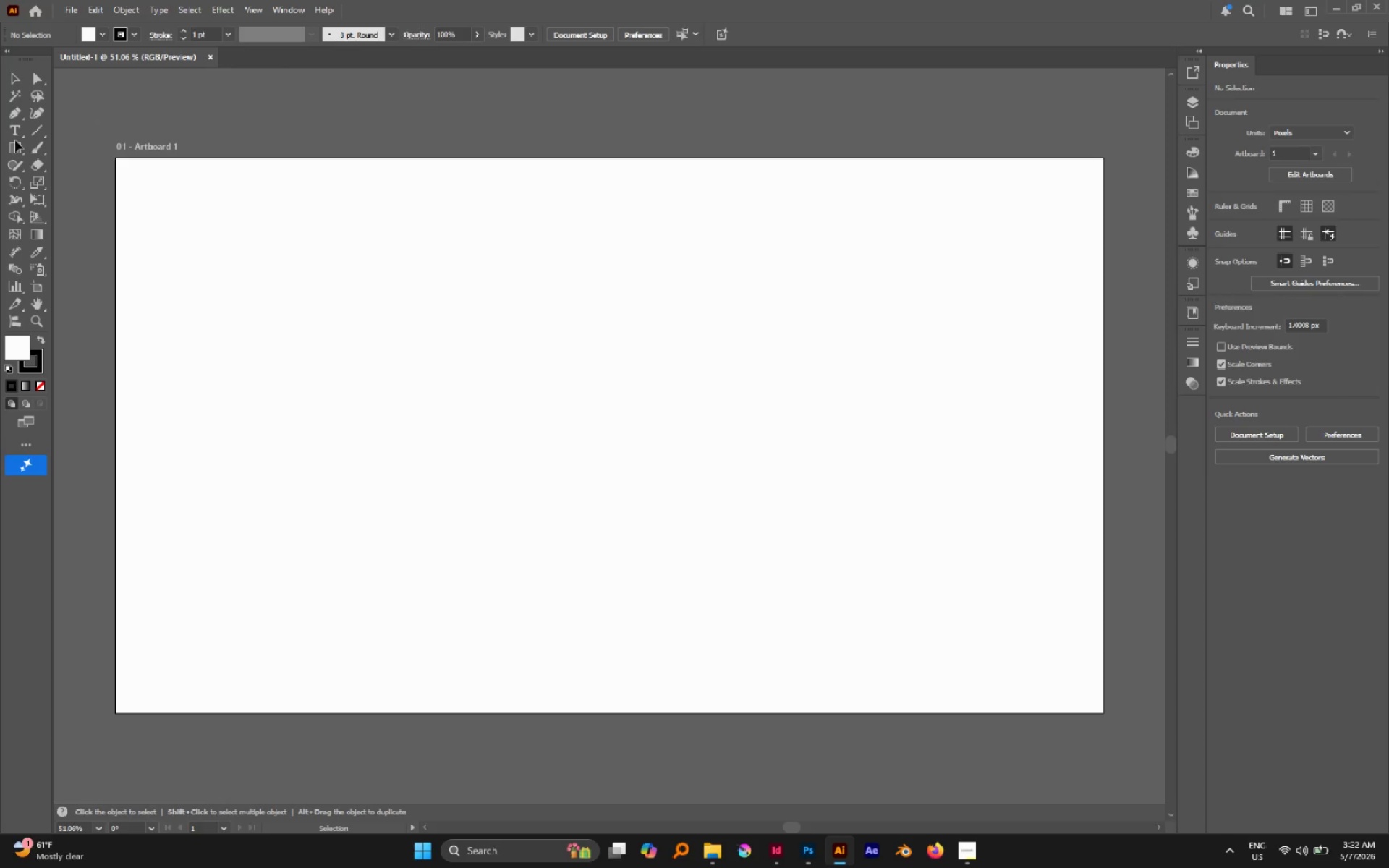 
left_click([15, 140])
 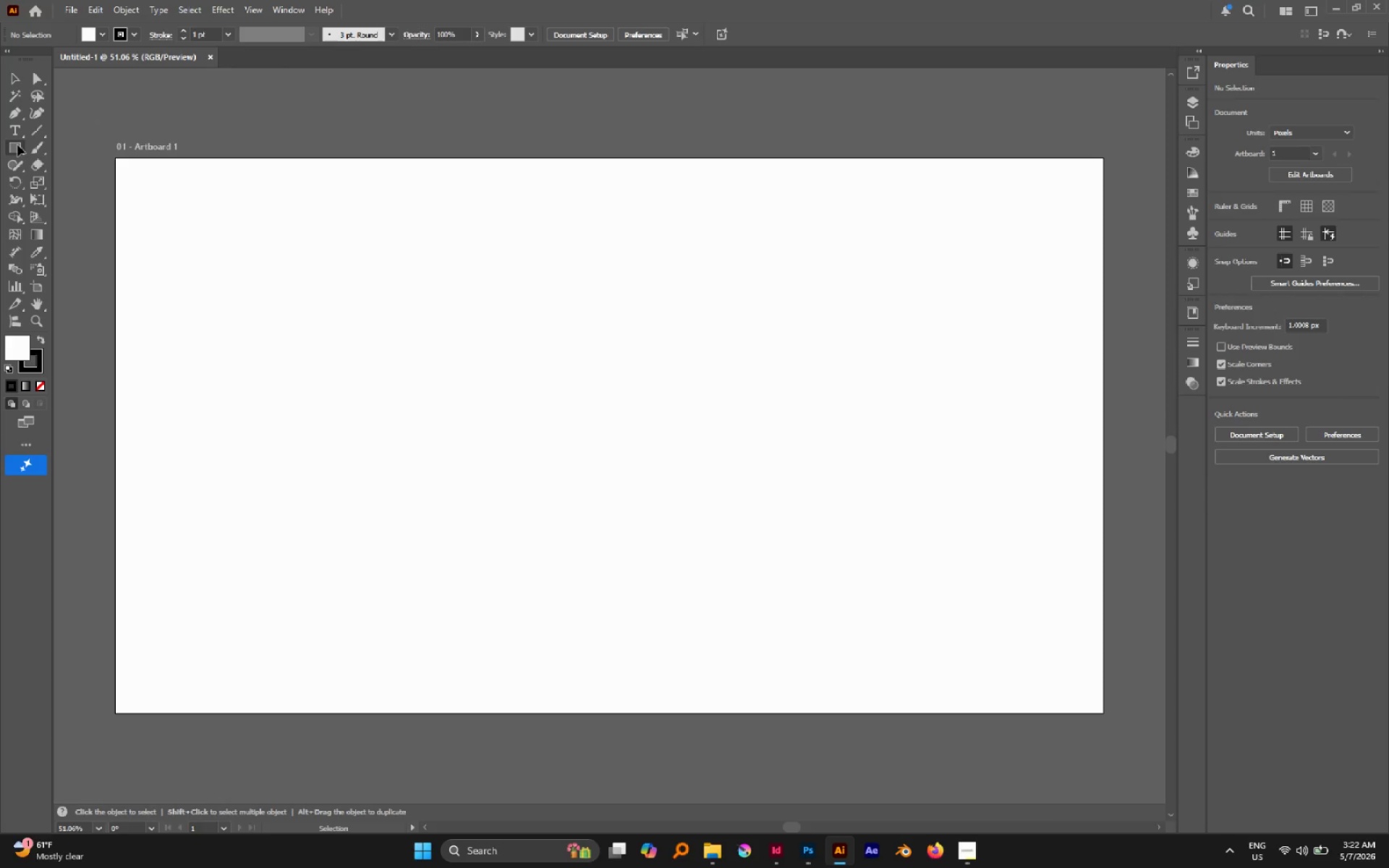 
left_click([17, 145])
 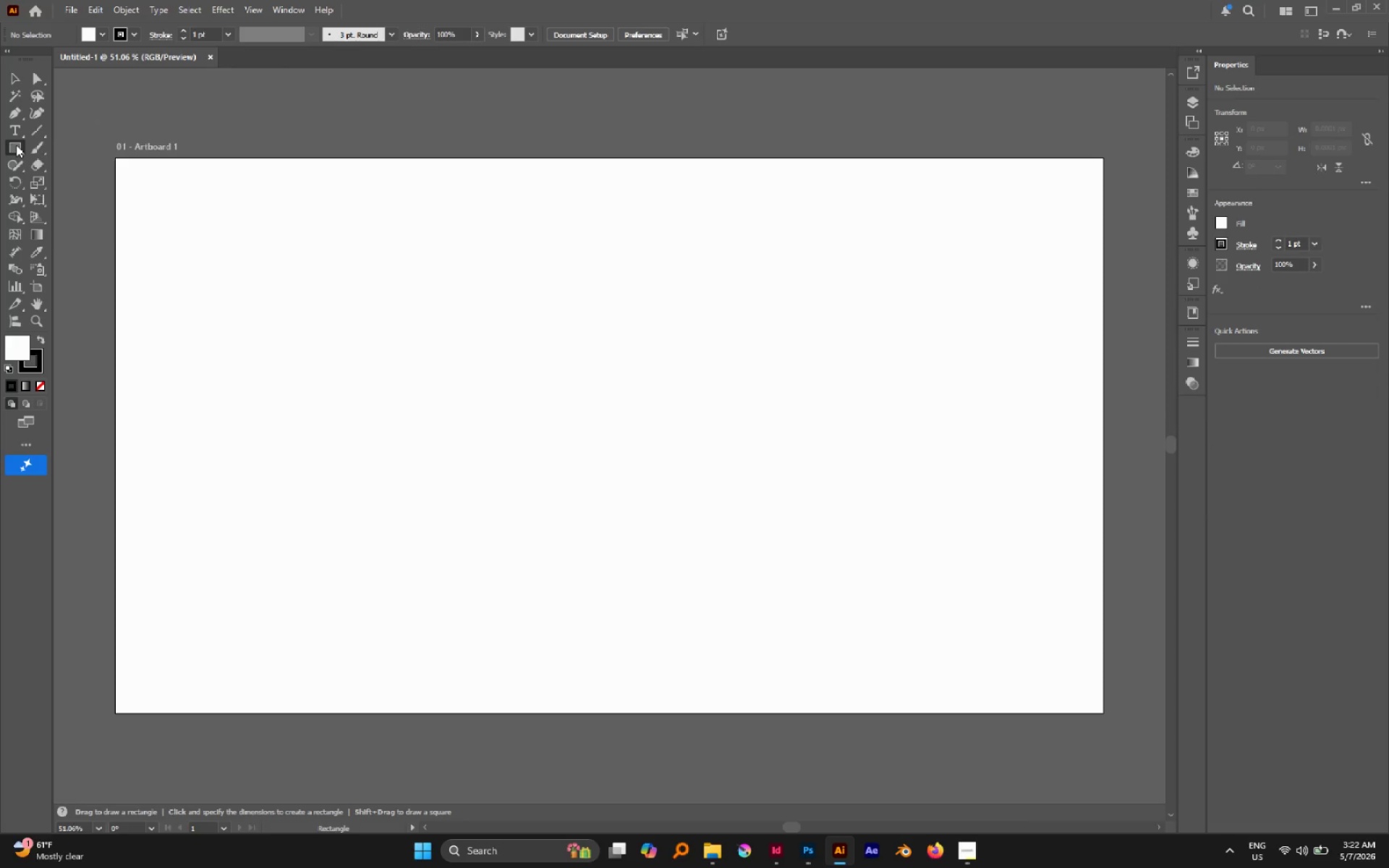 
right_click([16, 145])
 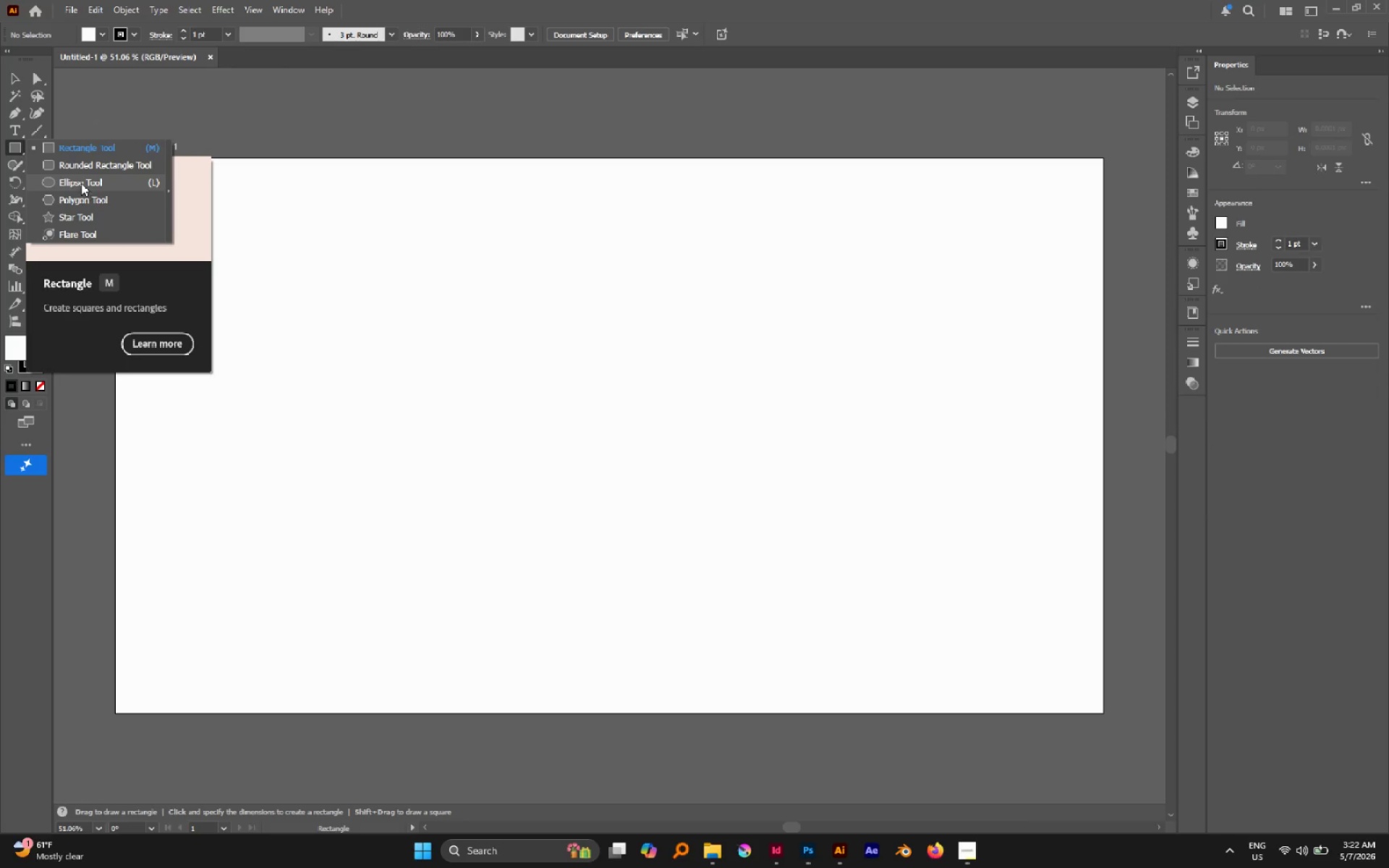 
left_click([81, 183])
 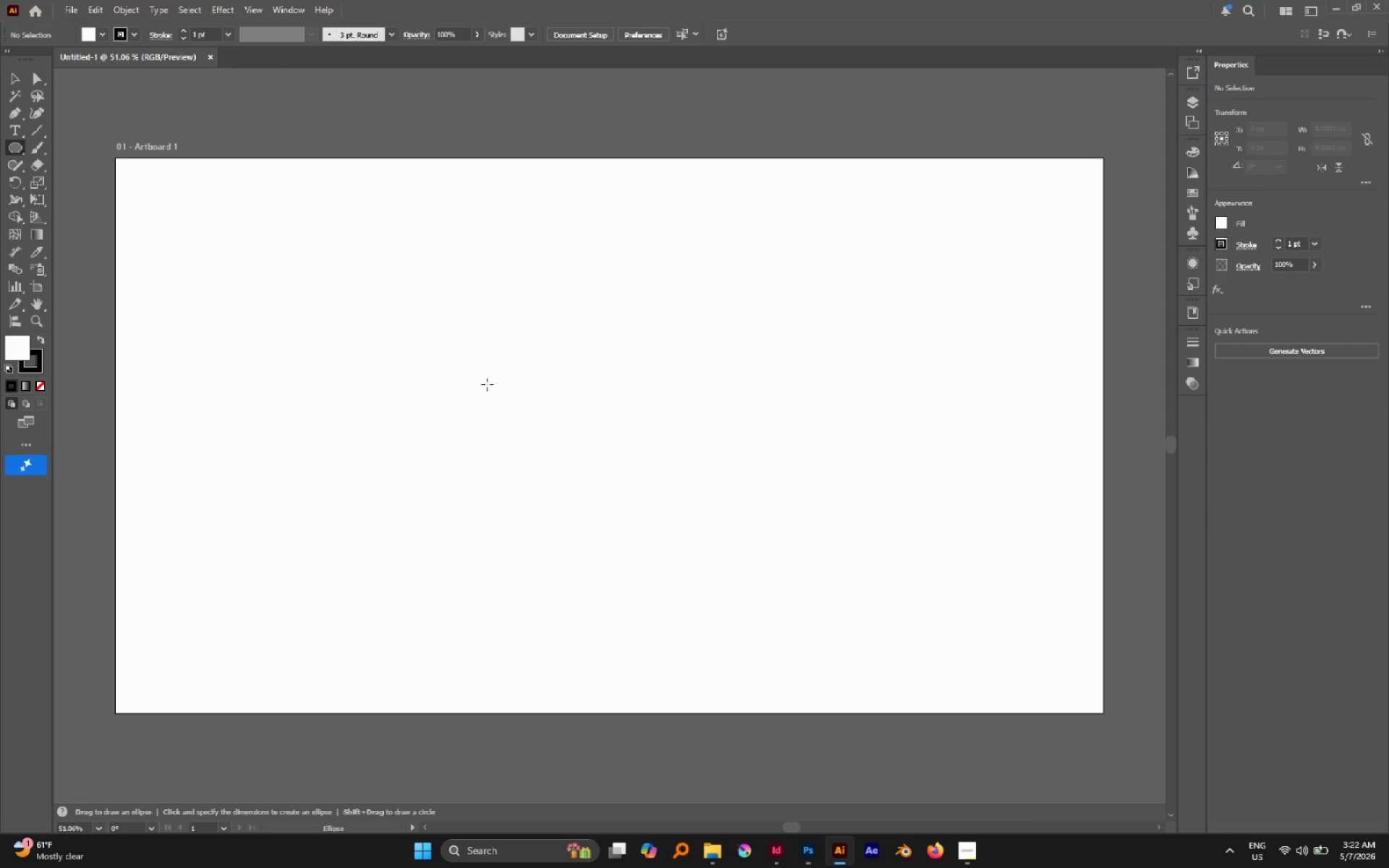 
hold_key(key=ShiftLeft, duration=1.86)
left_click_drag(start_coordinate=[467, 310], to_coordinate=[763, 603])
 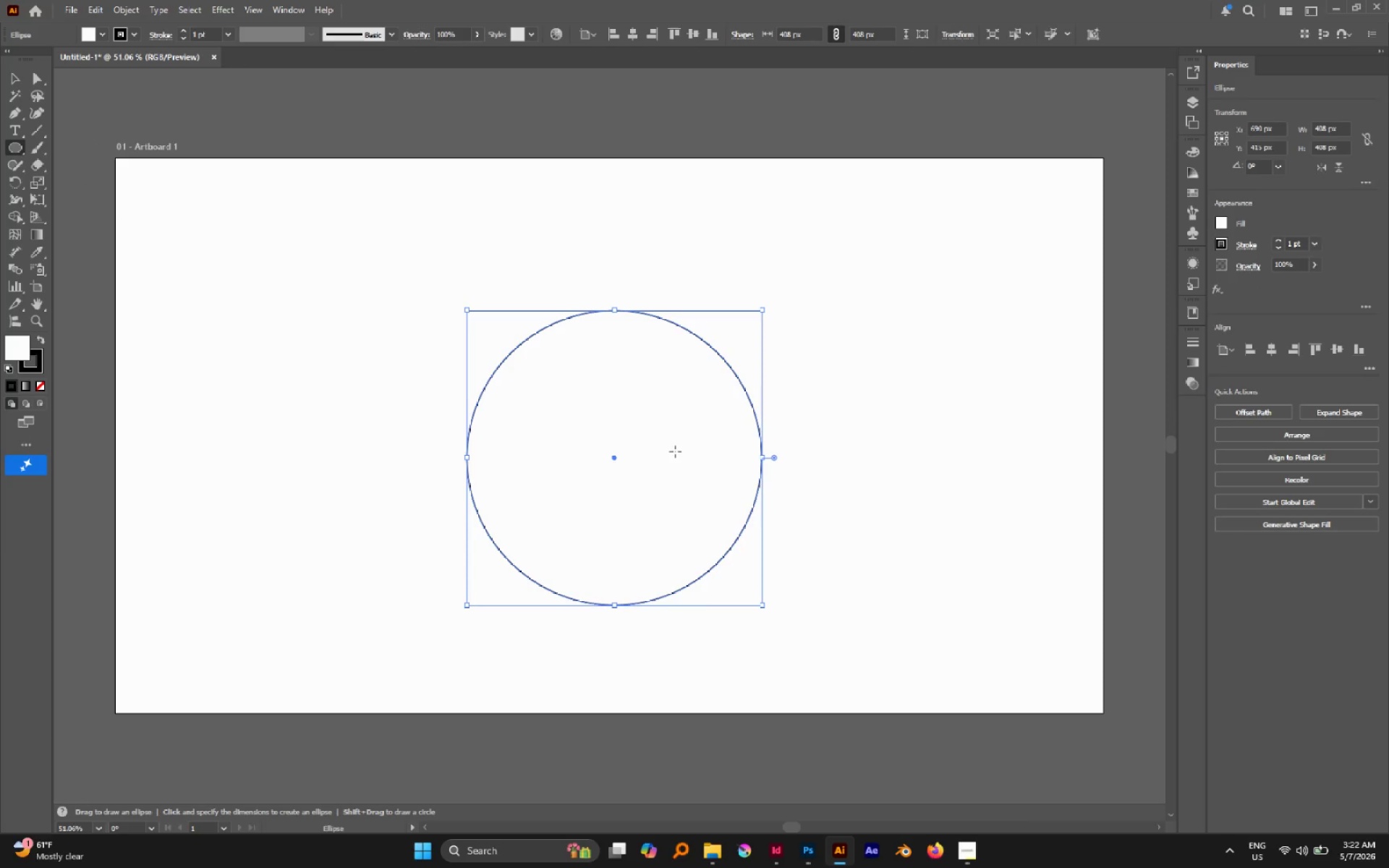 
key(M)
 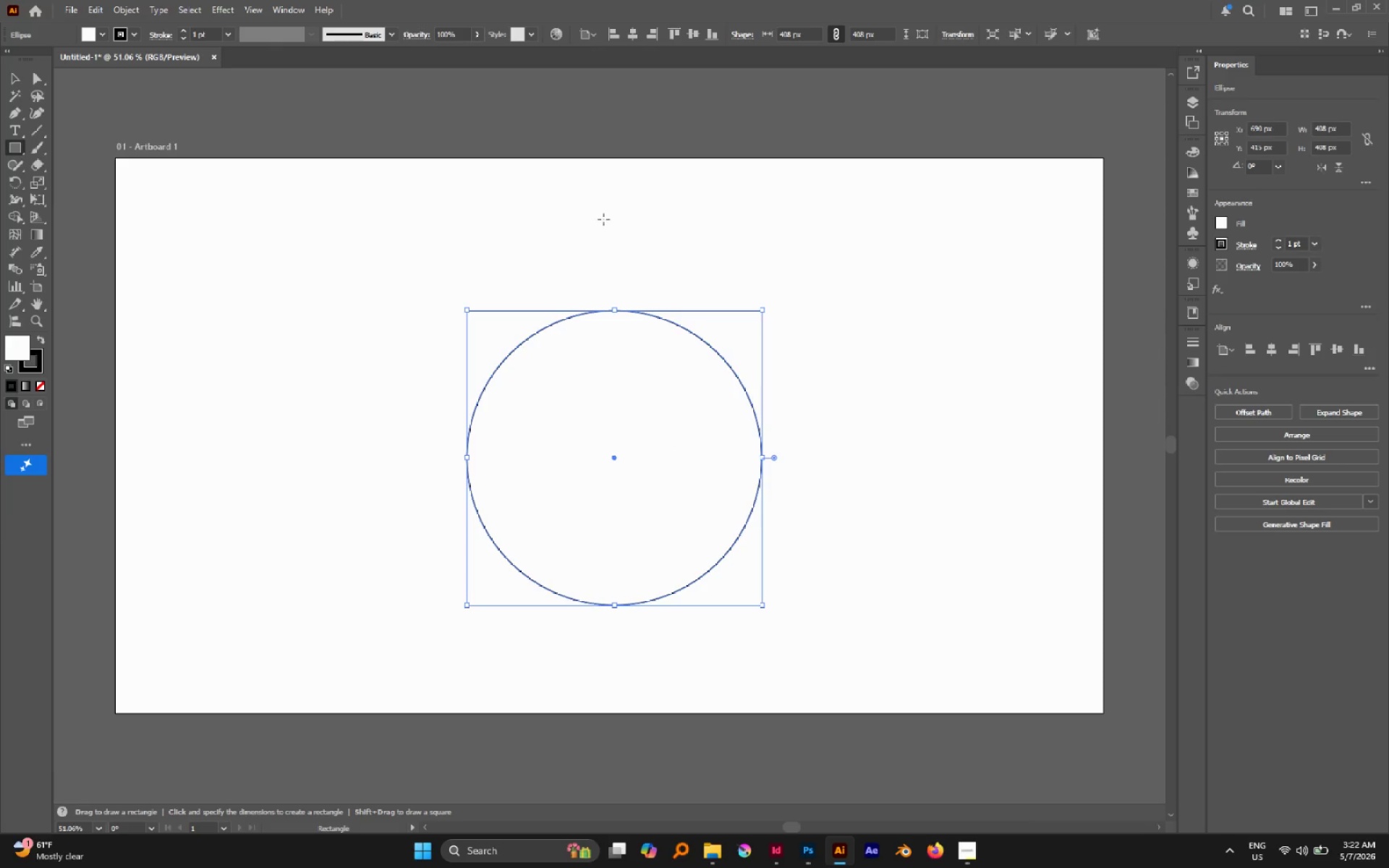 
left_click_drag(start_coordinate=[600, 216], to_coordinate=[649, 284])
 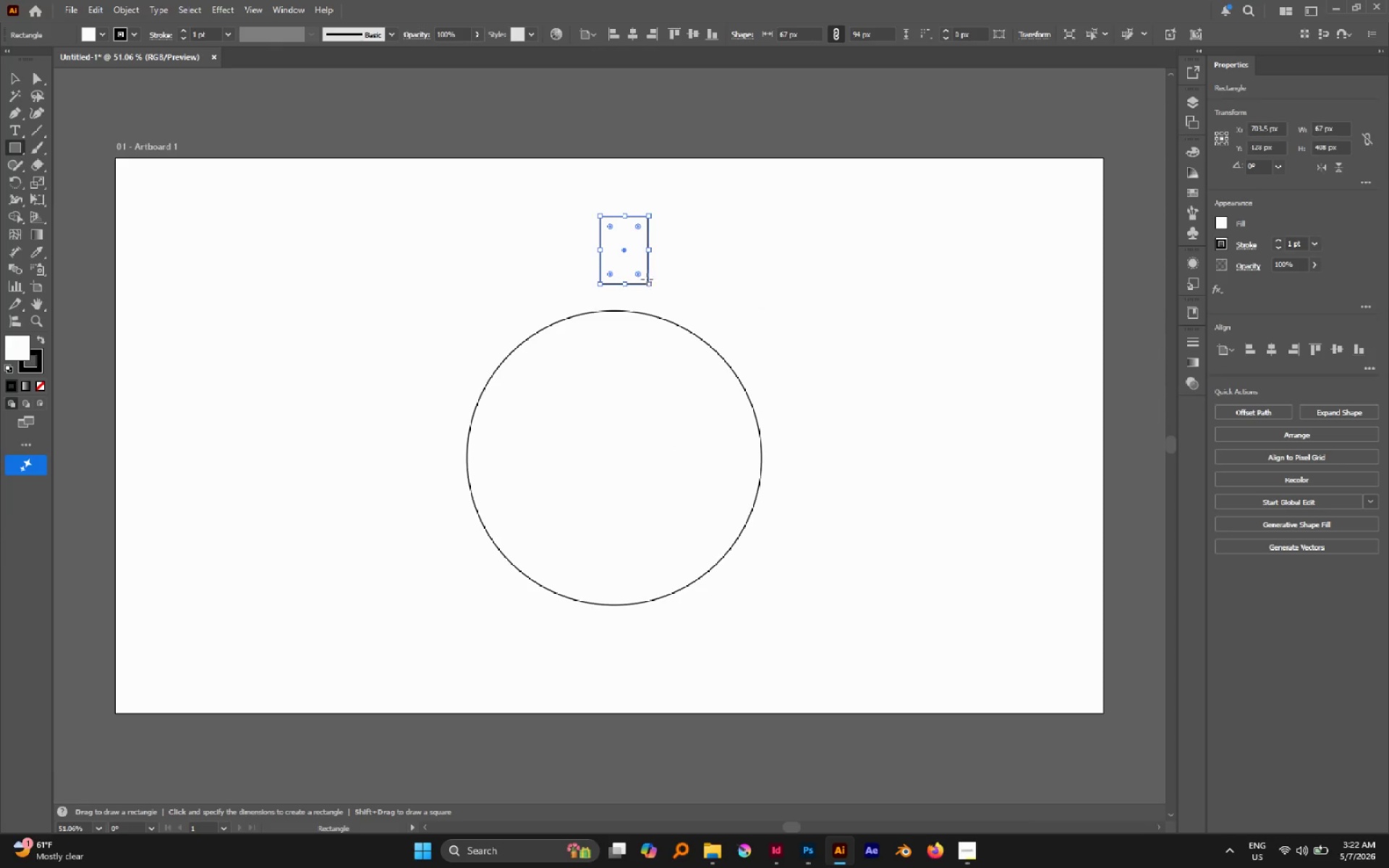 
type(ASA)
 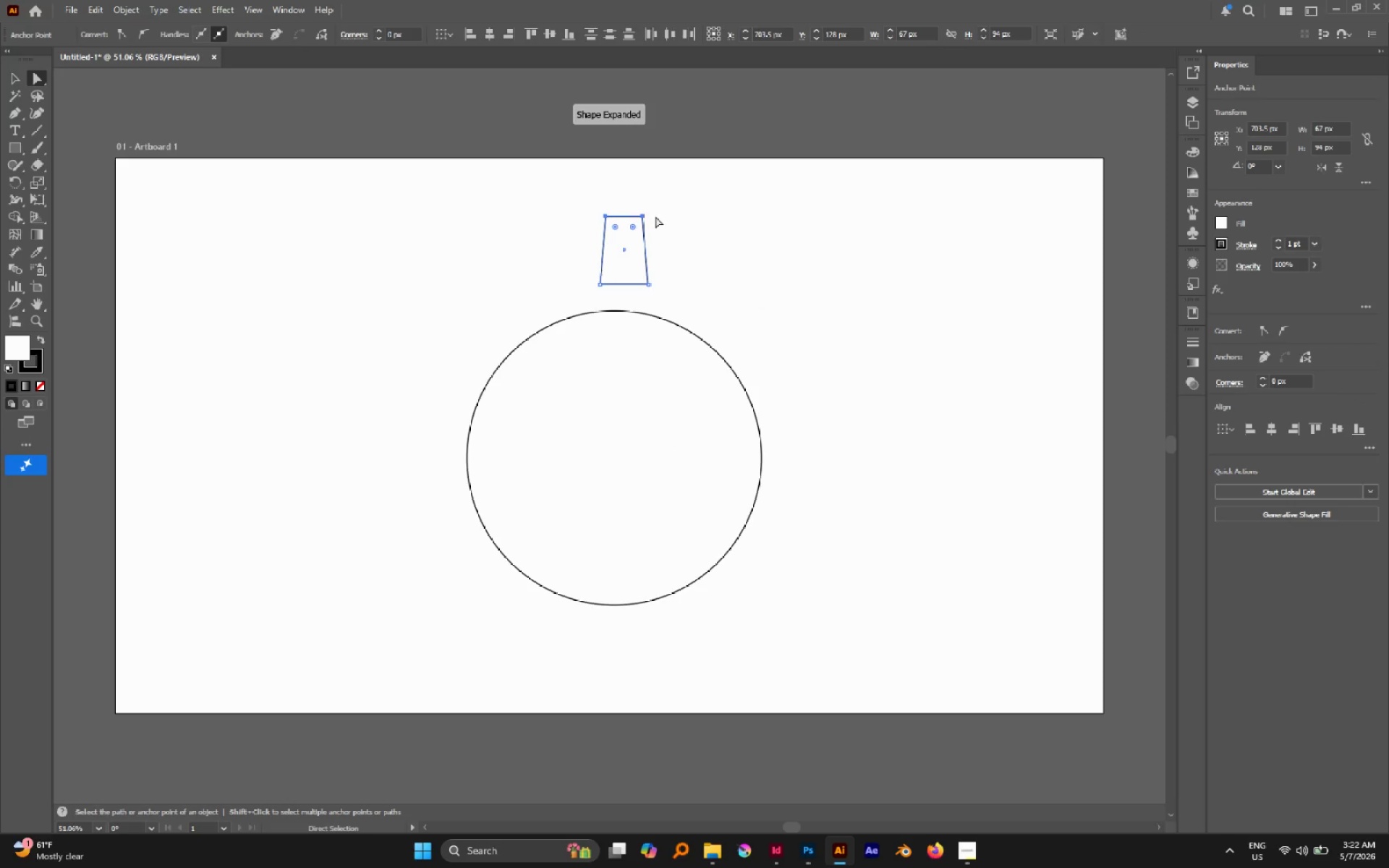 
left_click_drag(start_coordinate=[577, 196], to_coordinate=[673, 226])
 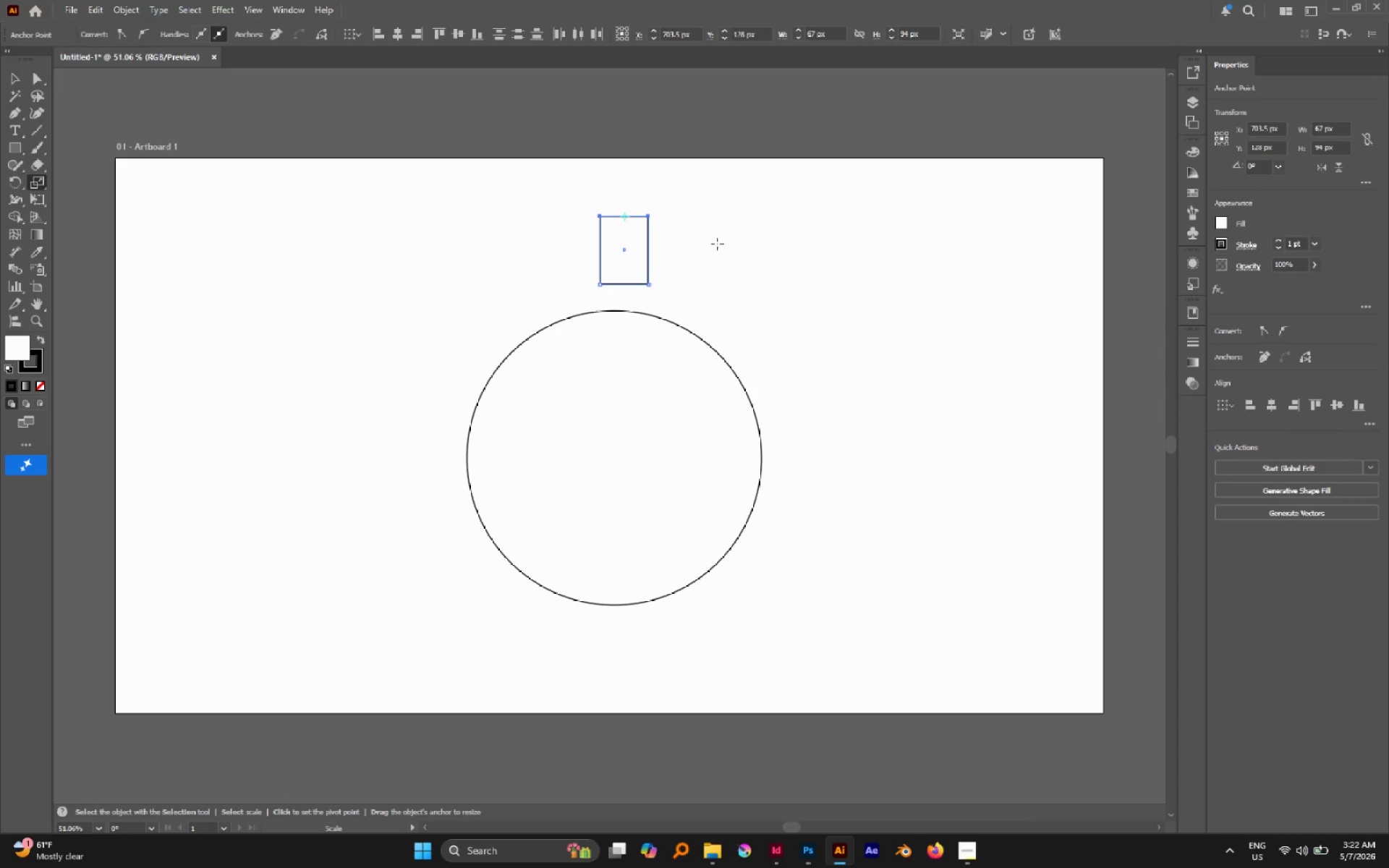 
left_click_drag(start_coordinate=[717, 244], to_coordinate=[695, 237])
 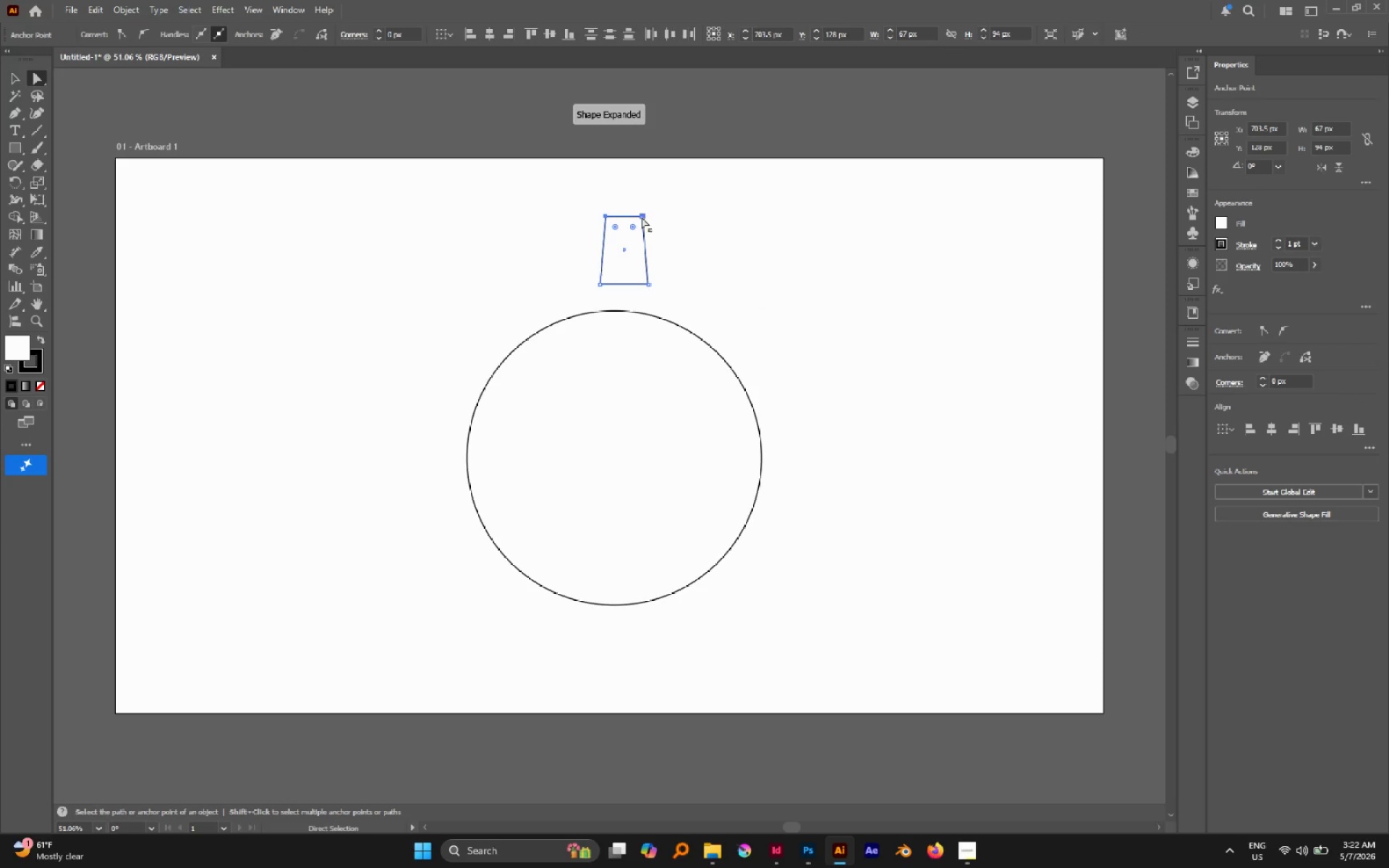 
left_click_drag(start_coordinate=[642, 217], to_coordinate=[642, 241])
 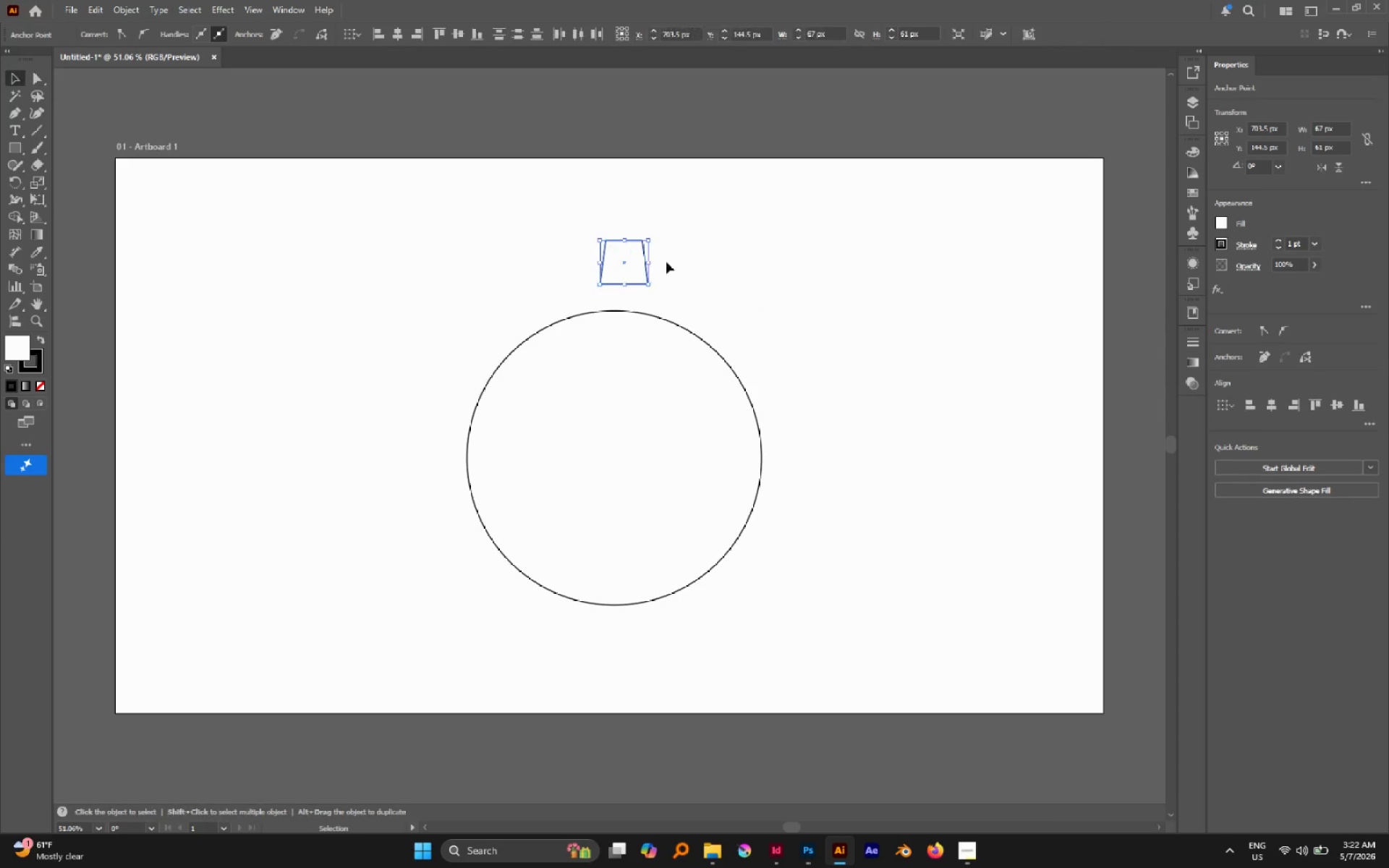 
hold_key(key=ShiftLeft, duration=1.02)
 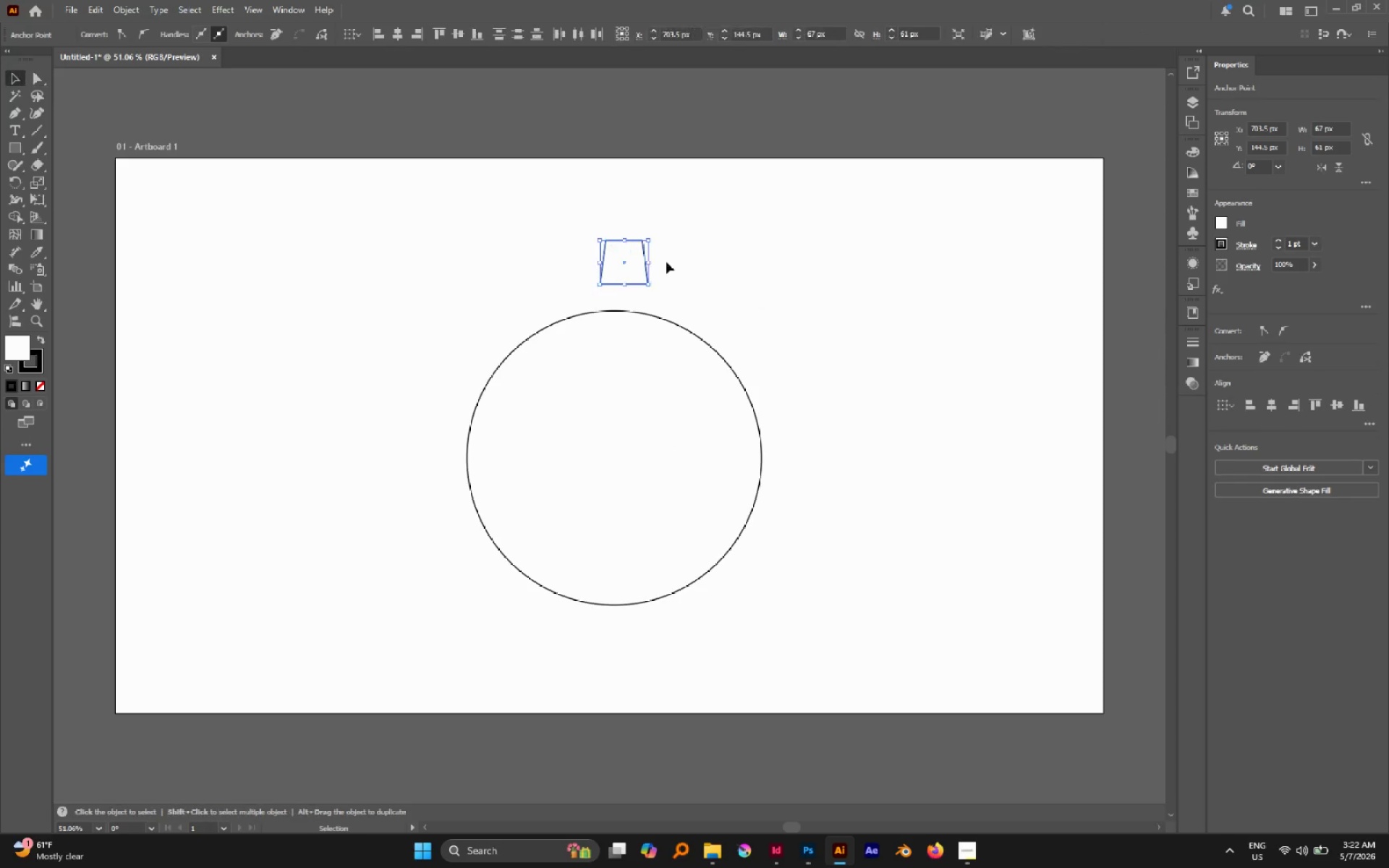 
key(V)
 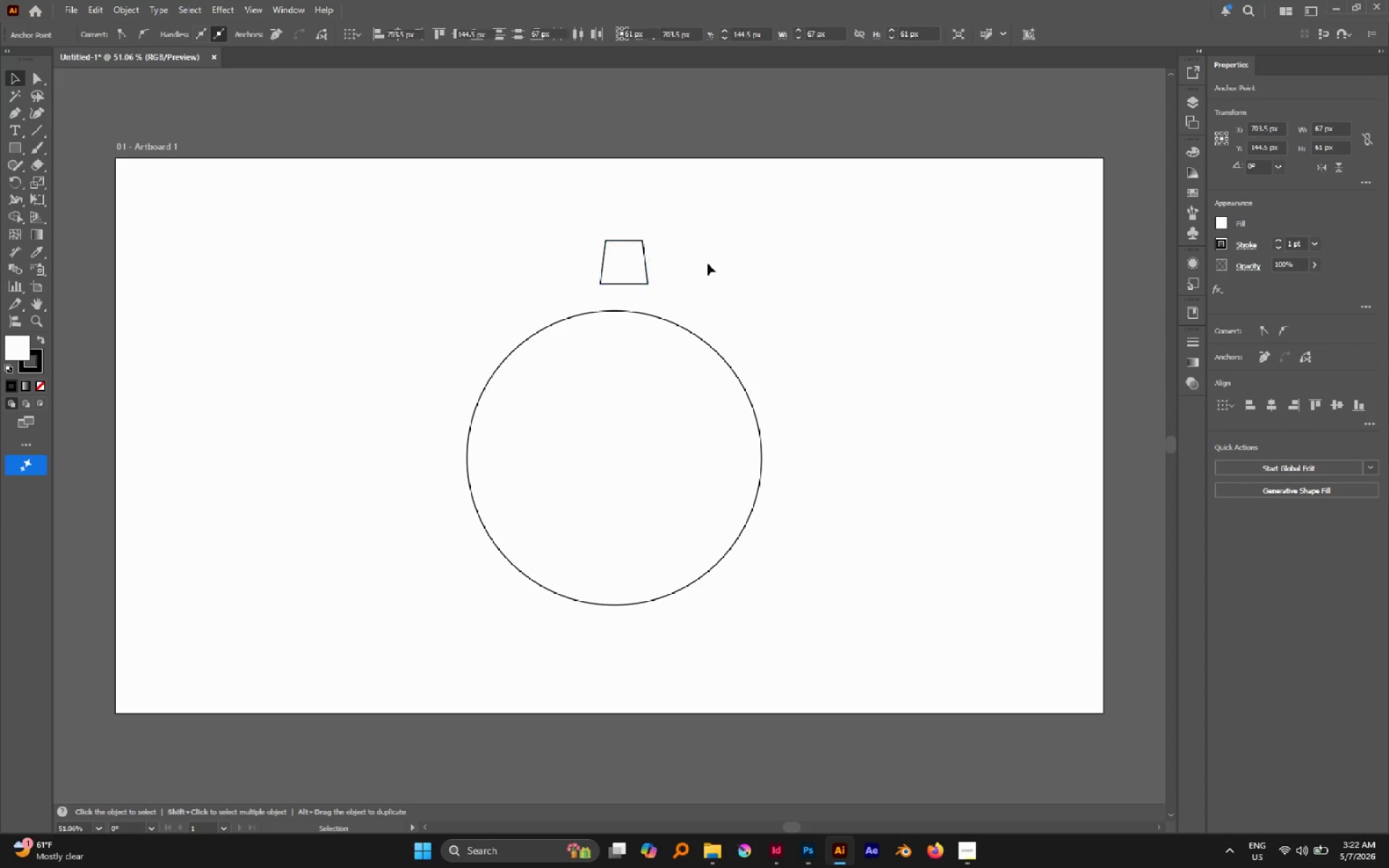 
left_click([708, 263])
 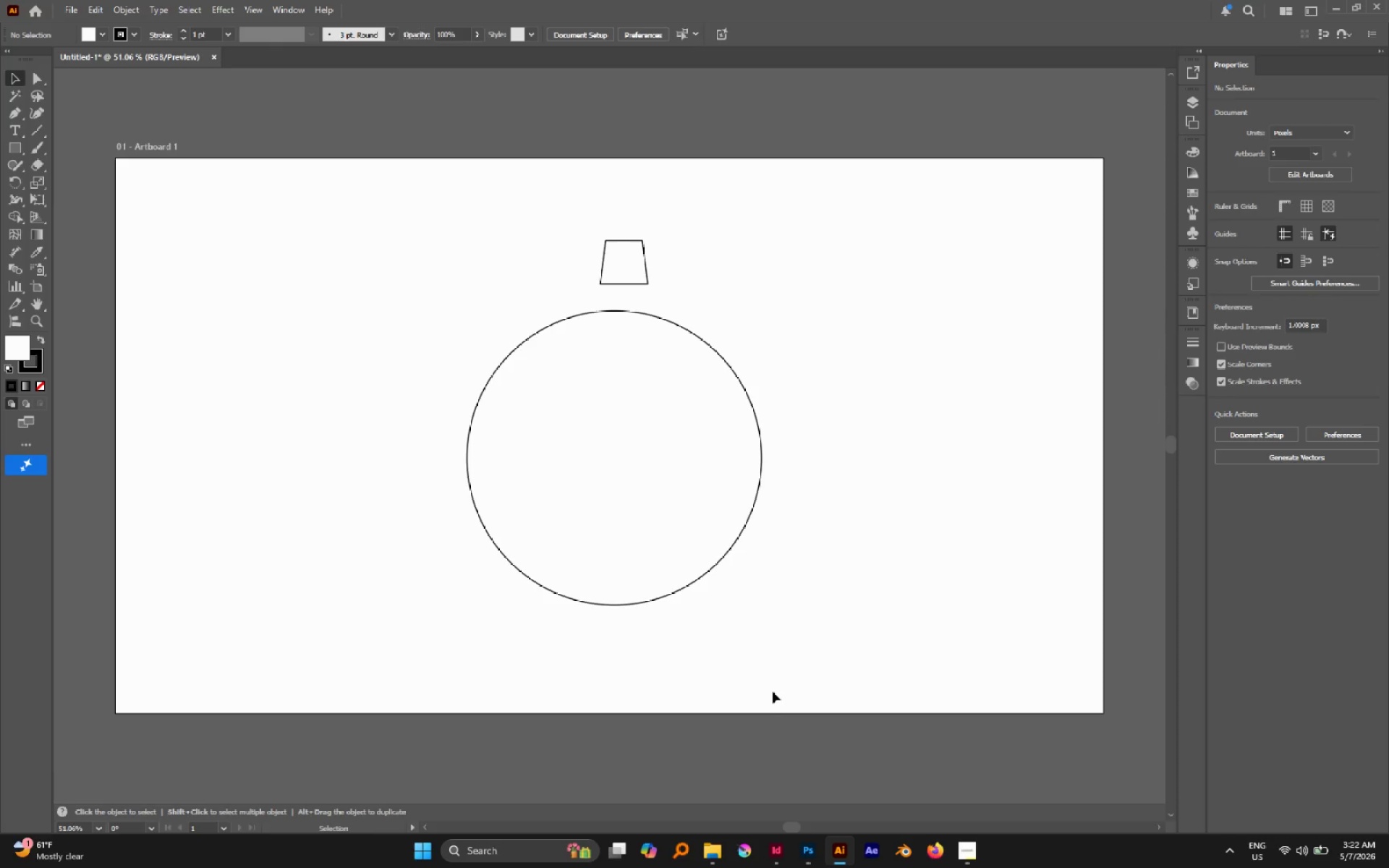 
wait(5.47)
 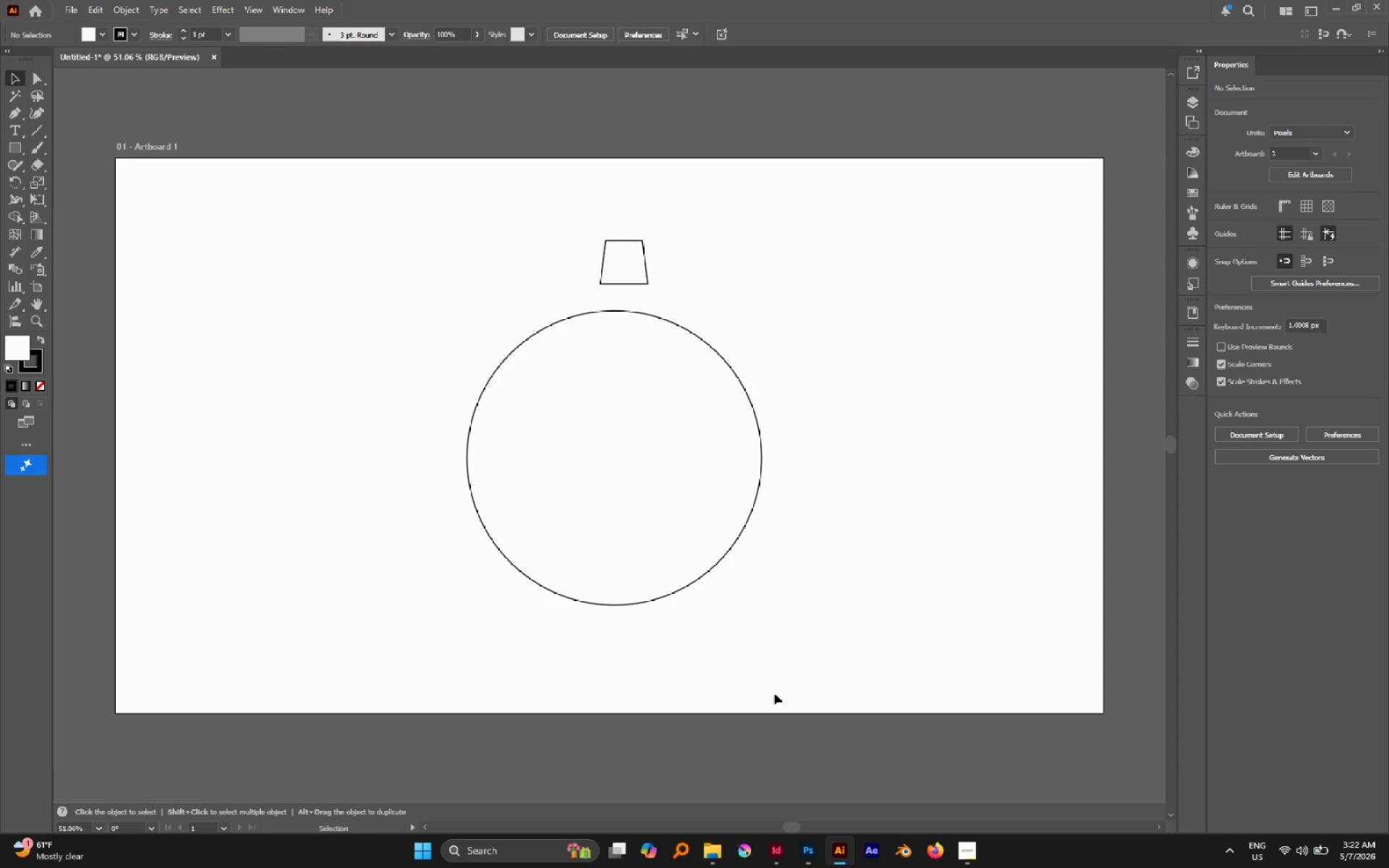 
left_click_drag(start_coordinate=[543, 215], to_coordinate=[781, 475])
 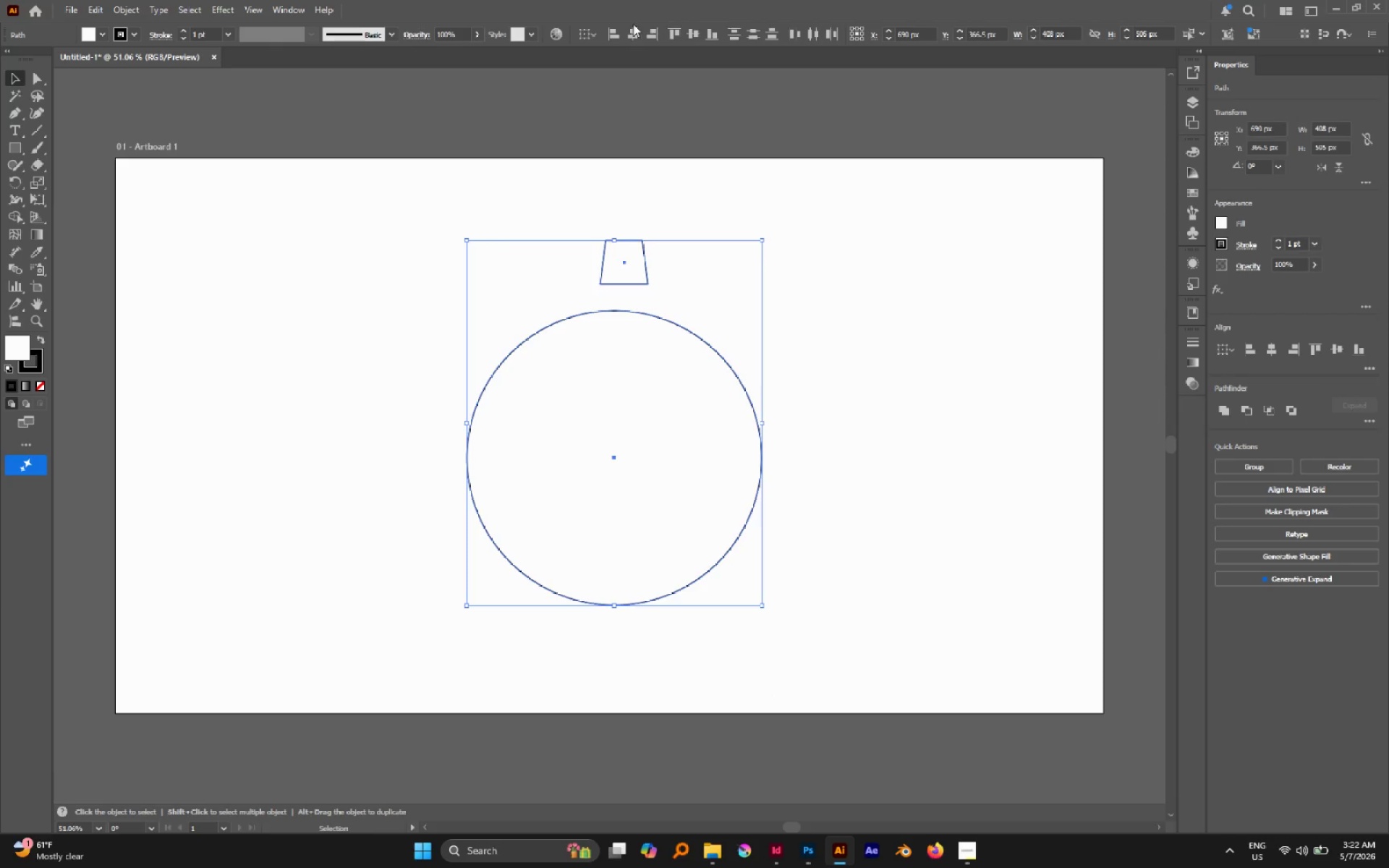 
left_click([633, 34])
 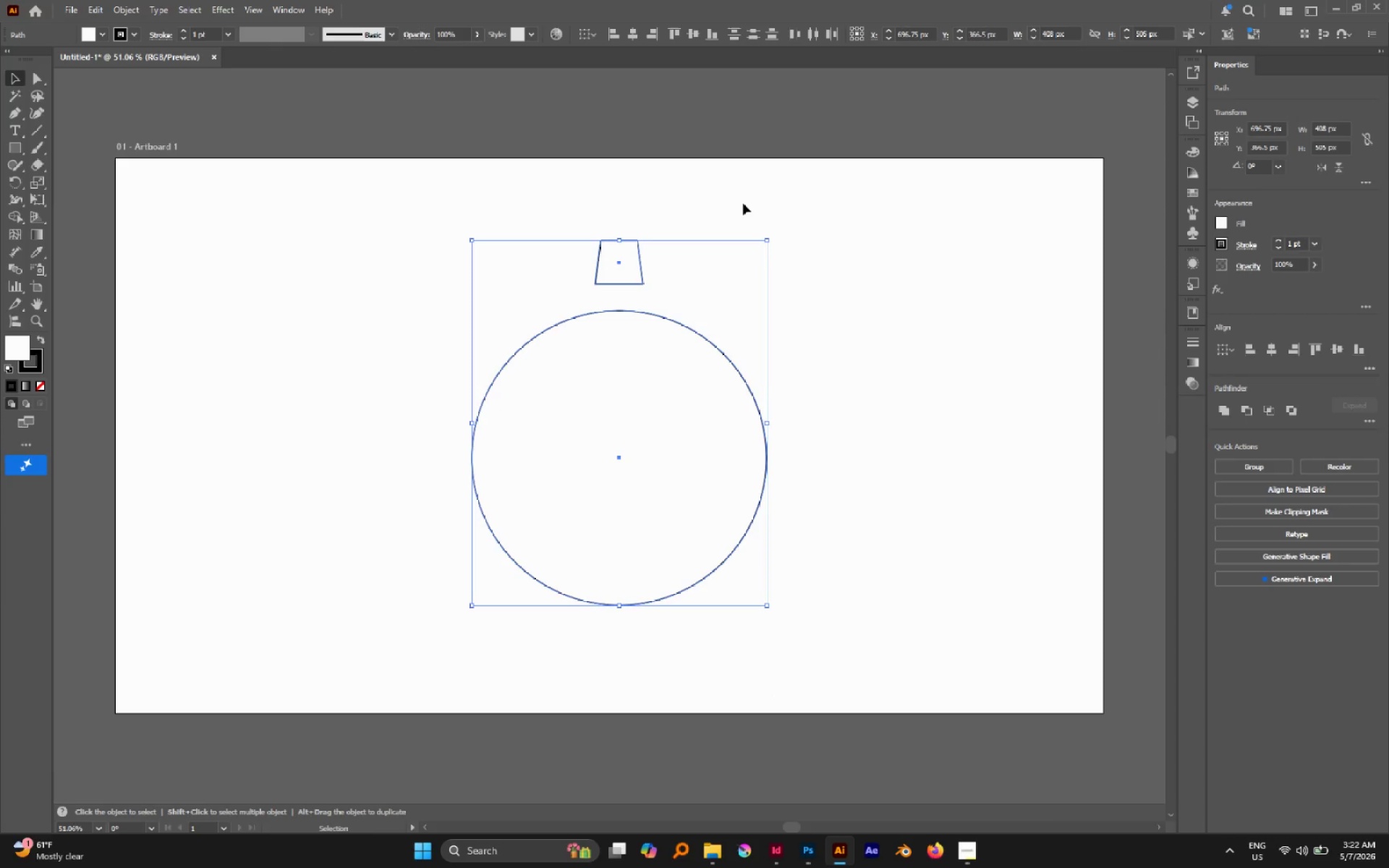 
left_click([739, 199])
 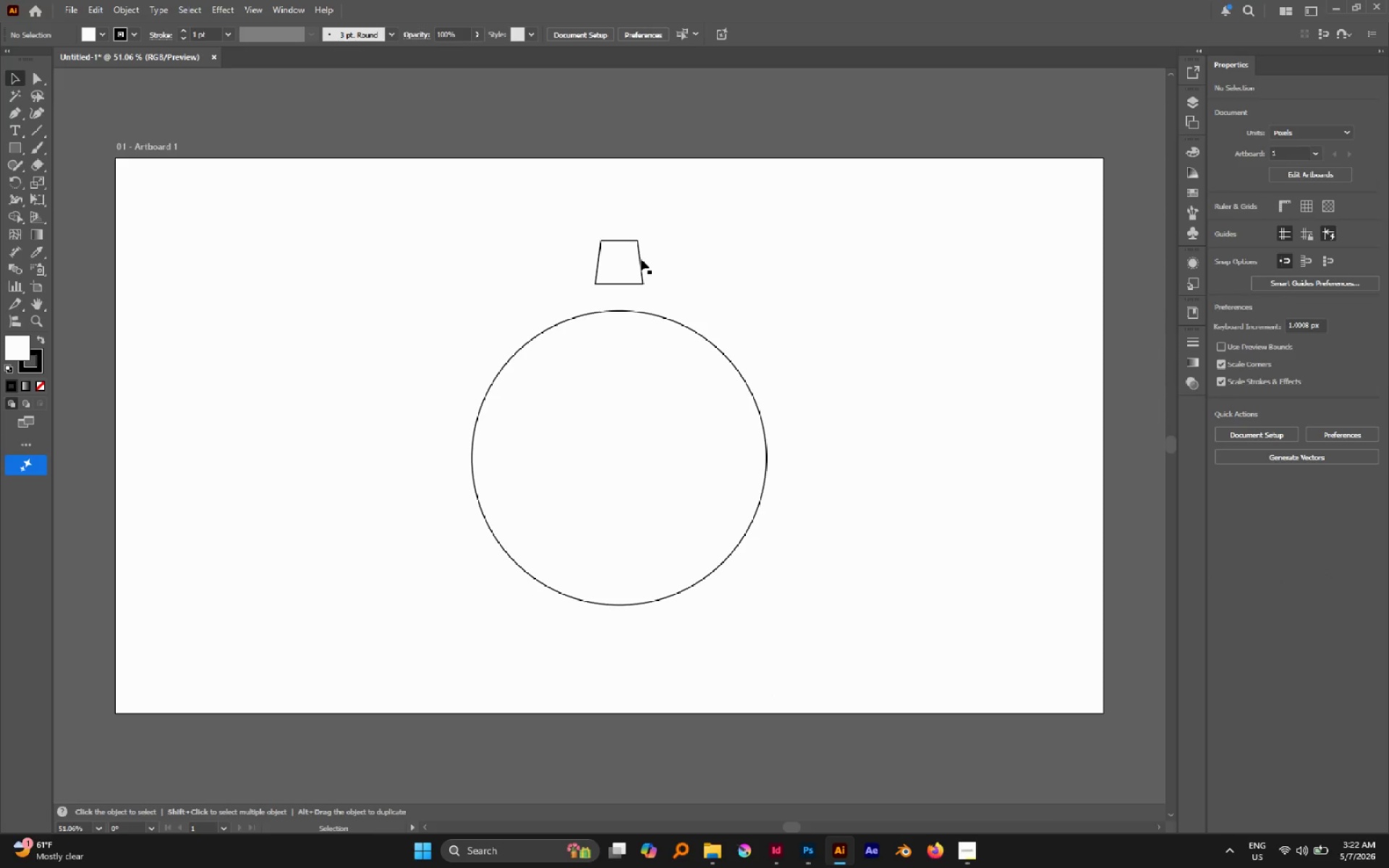 
left_click_drag(start_coordinate=[641, 259], to_coordinate=[649, 293])
 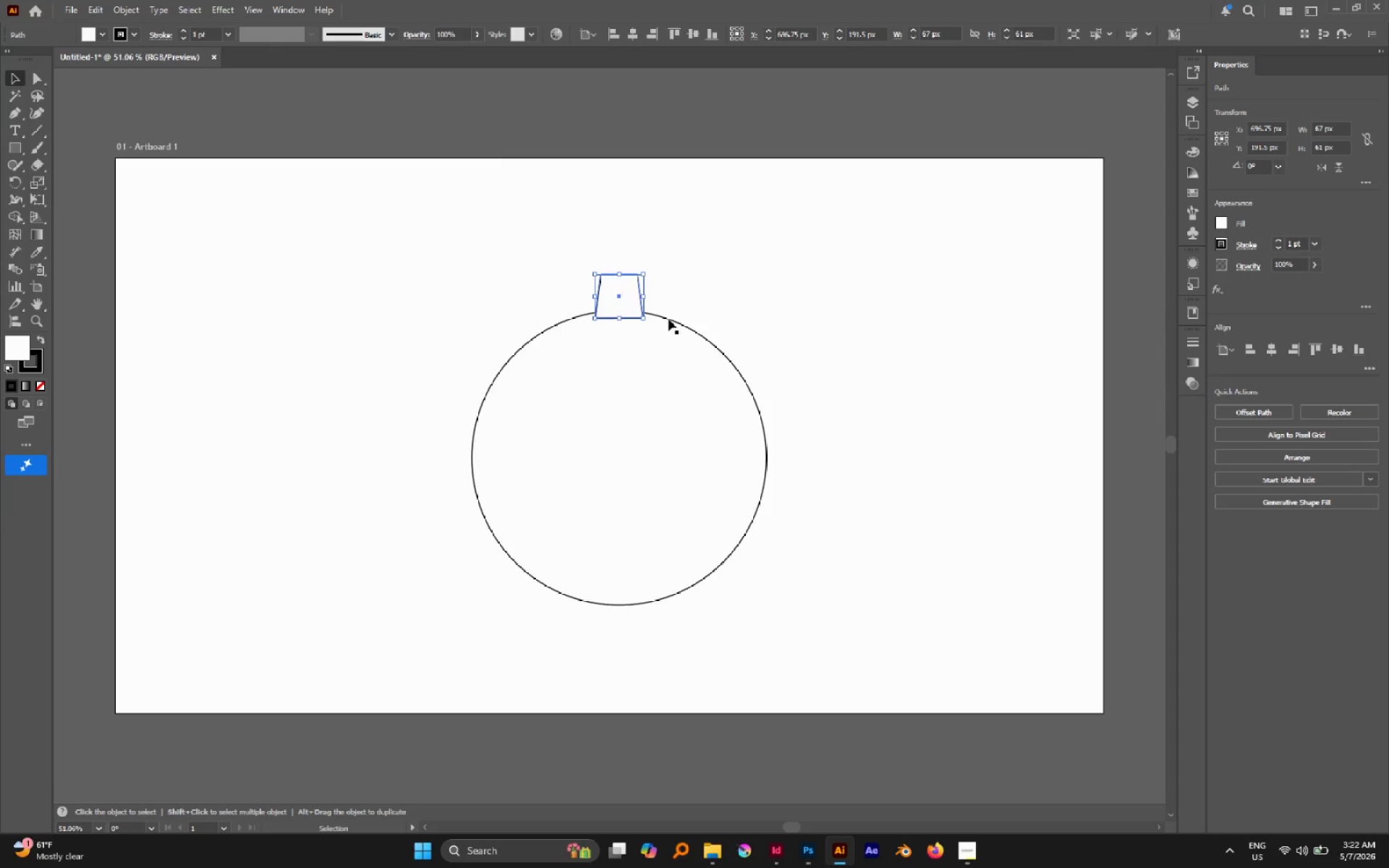 
hold_key(key=ShiftLeft, duration=1.95)
 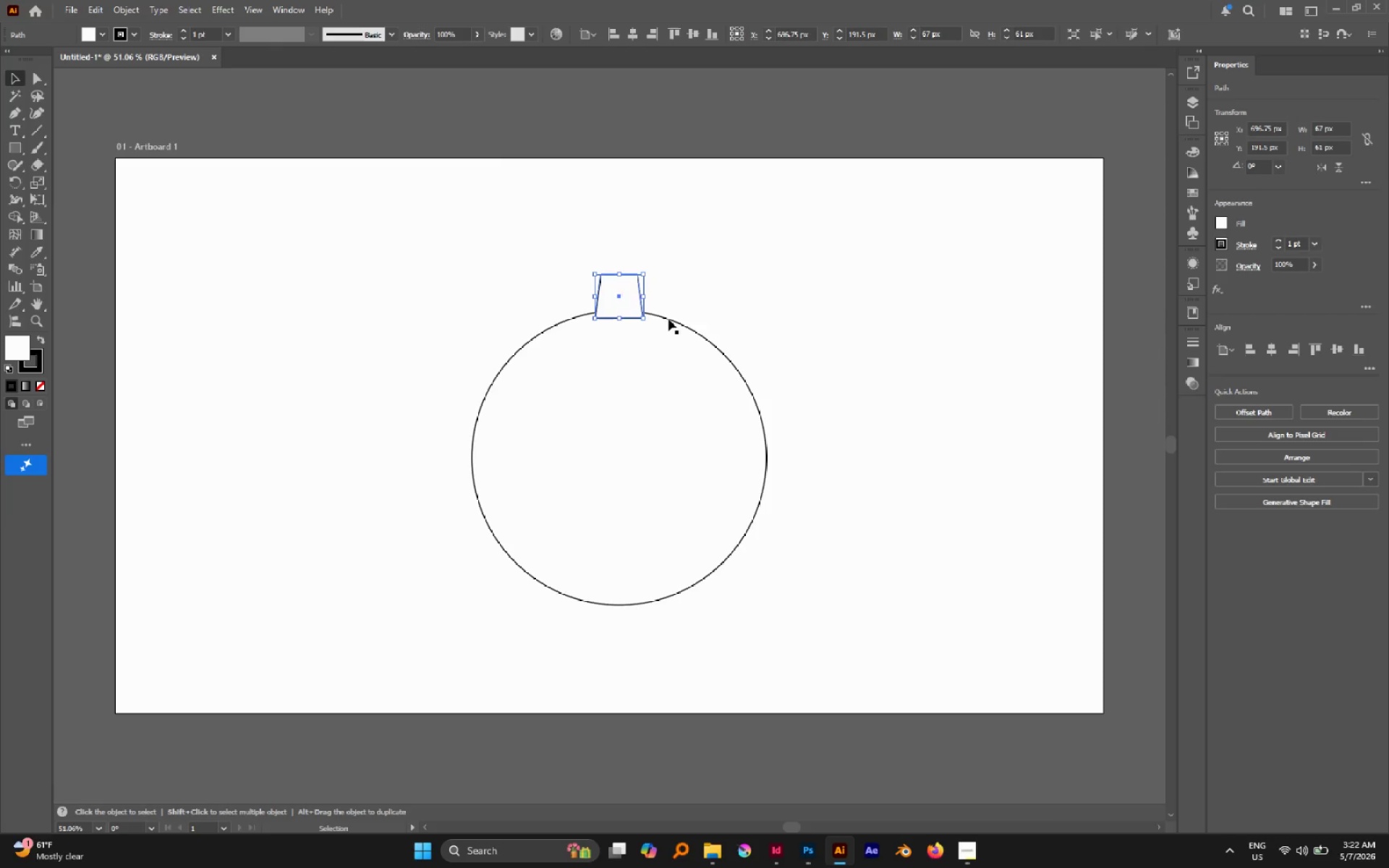 
left_click([668, 319])
 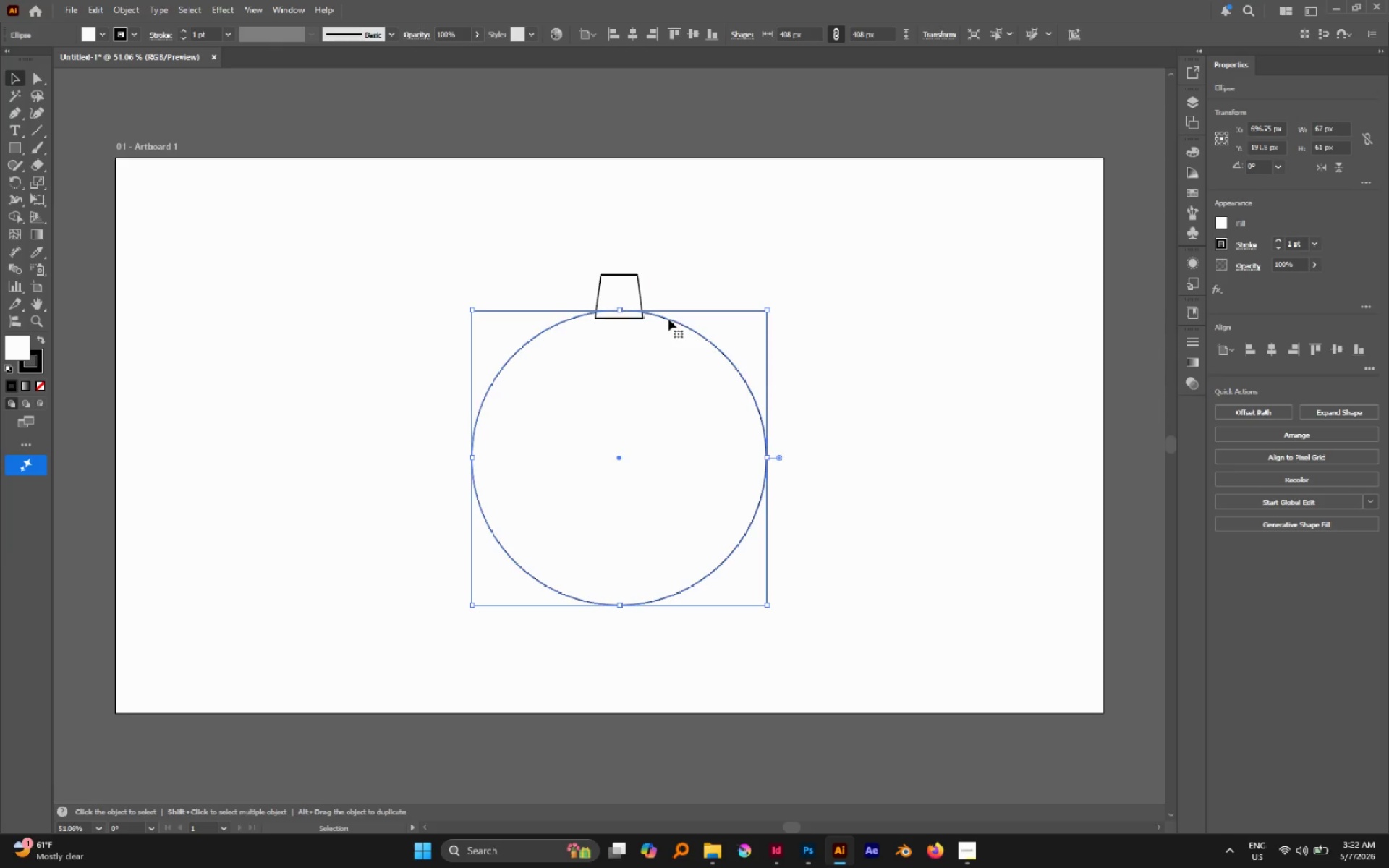 
key(Control+C)
 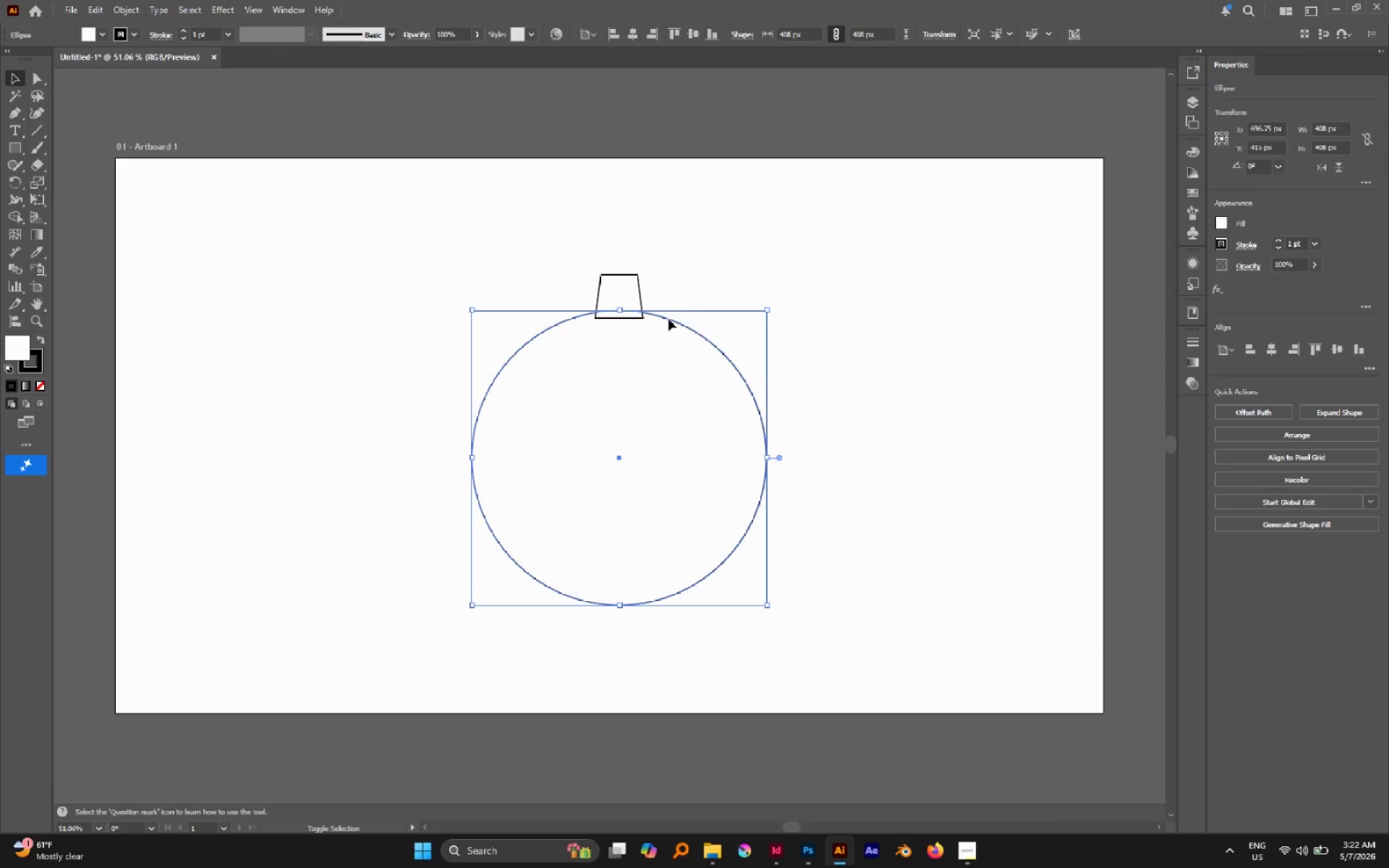 
key(Control+Shift+V)
 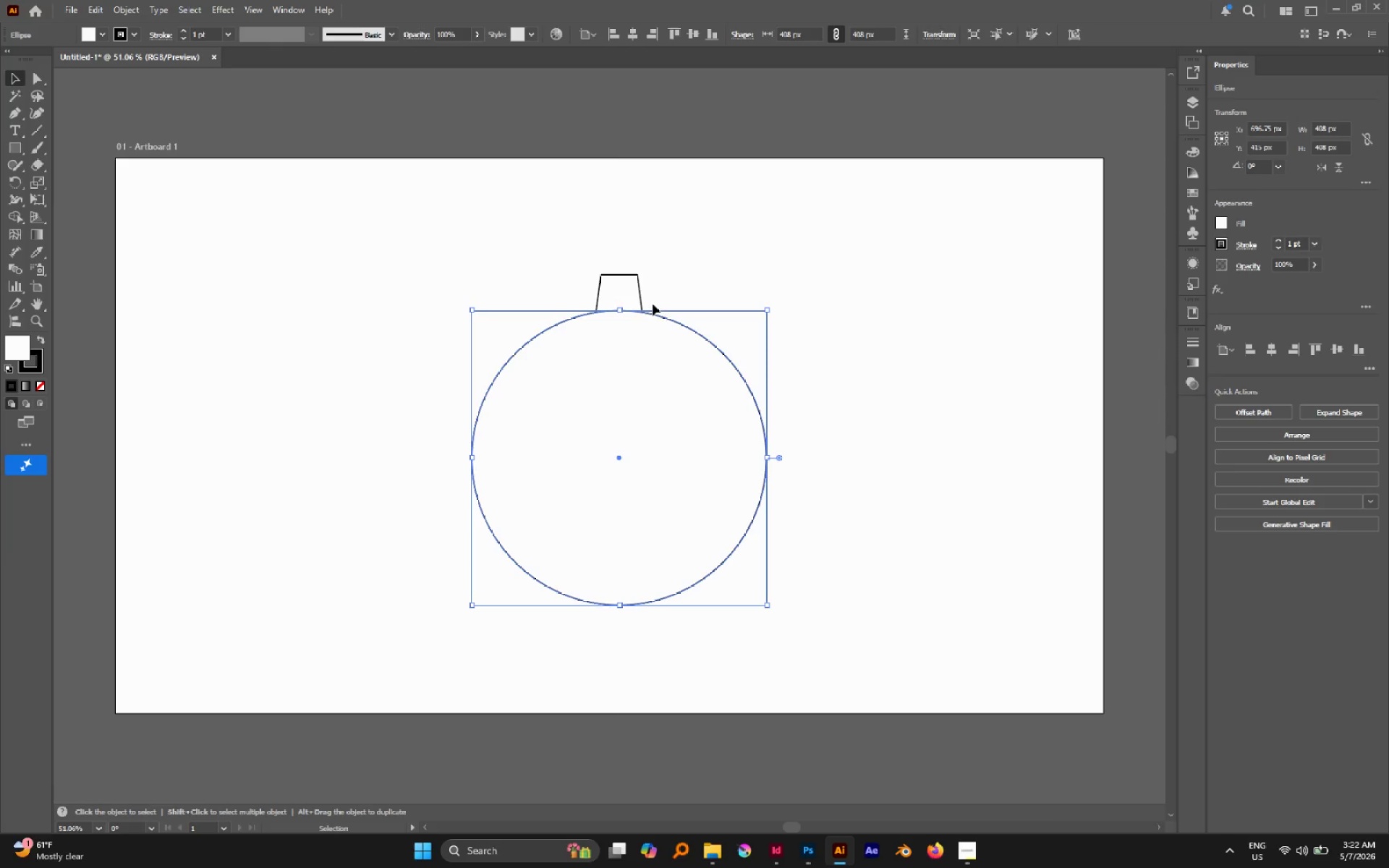 
hold_key(key=AltLeft, duration=1.99)
hold_key(key=ShiftLeft, duration=1.75)
left_click_drag(start_coordinate=[623, 308], to_coordinate=[635, 346])
 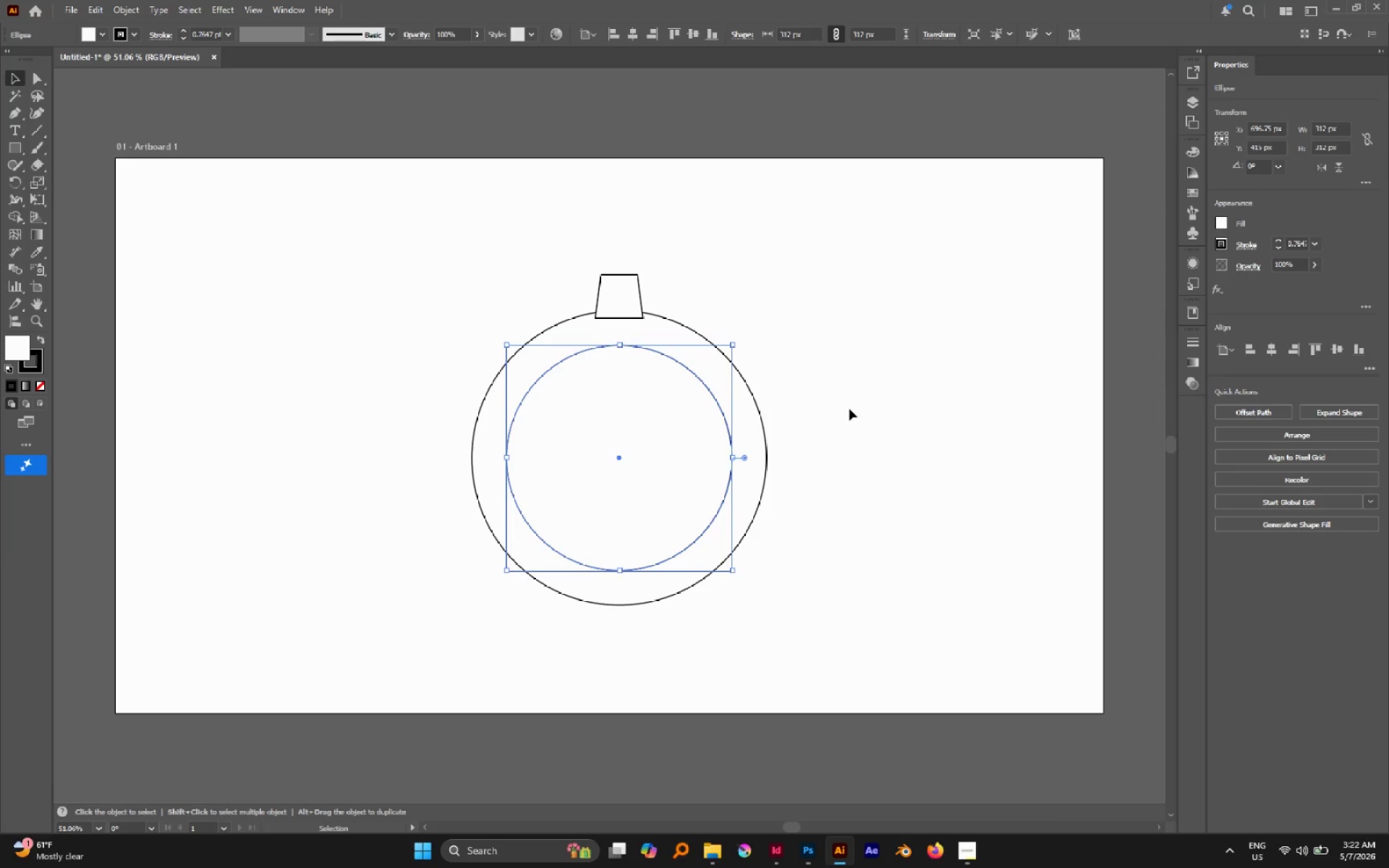 
left_click_drag(start_coordinate=[847, 411], to_coordinate=[651, 470])
 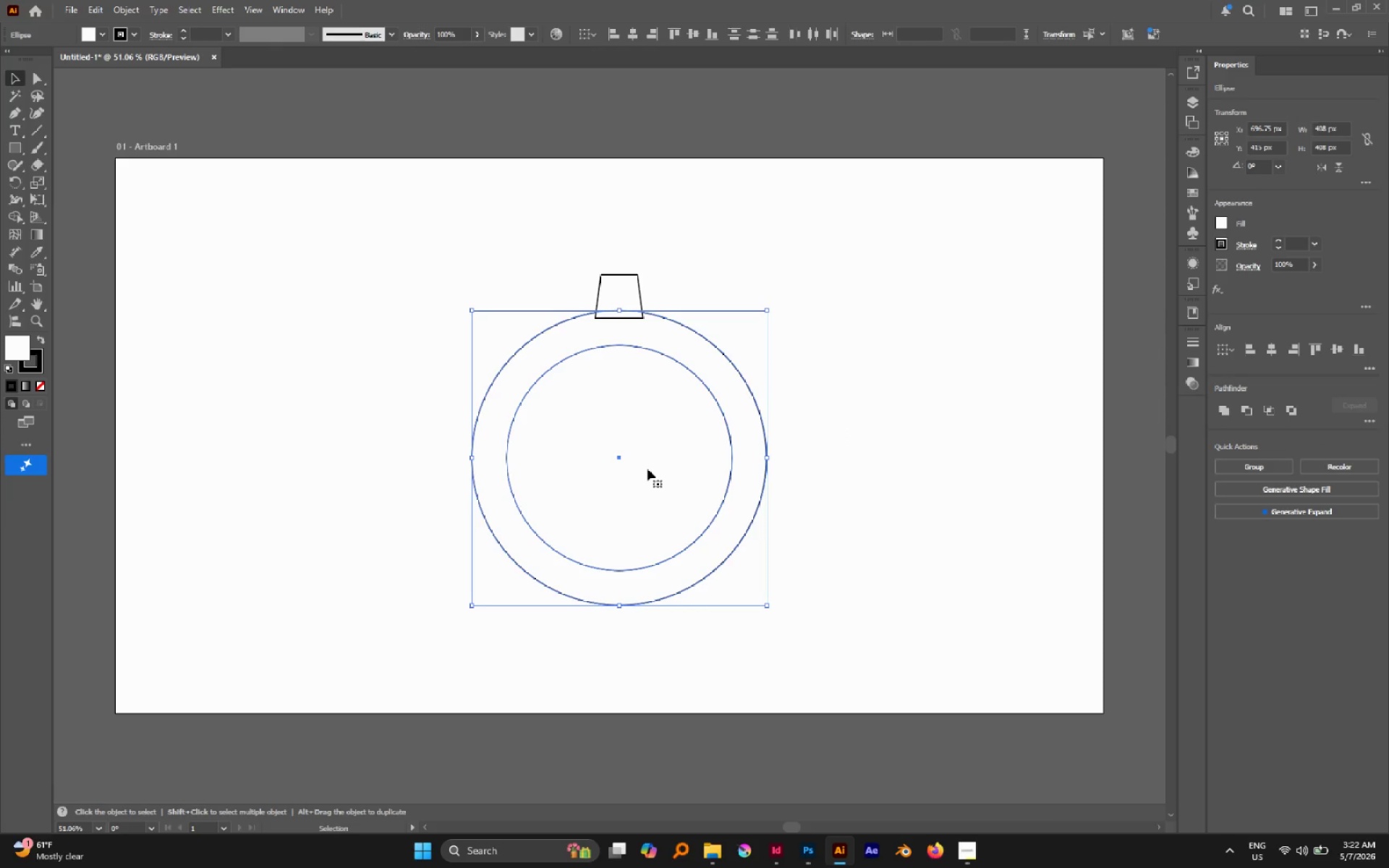 
key(Control+8)
 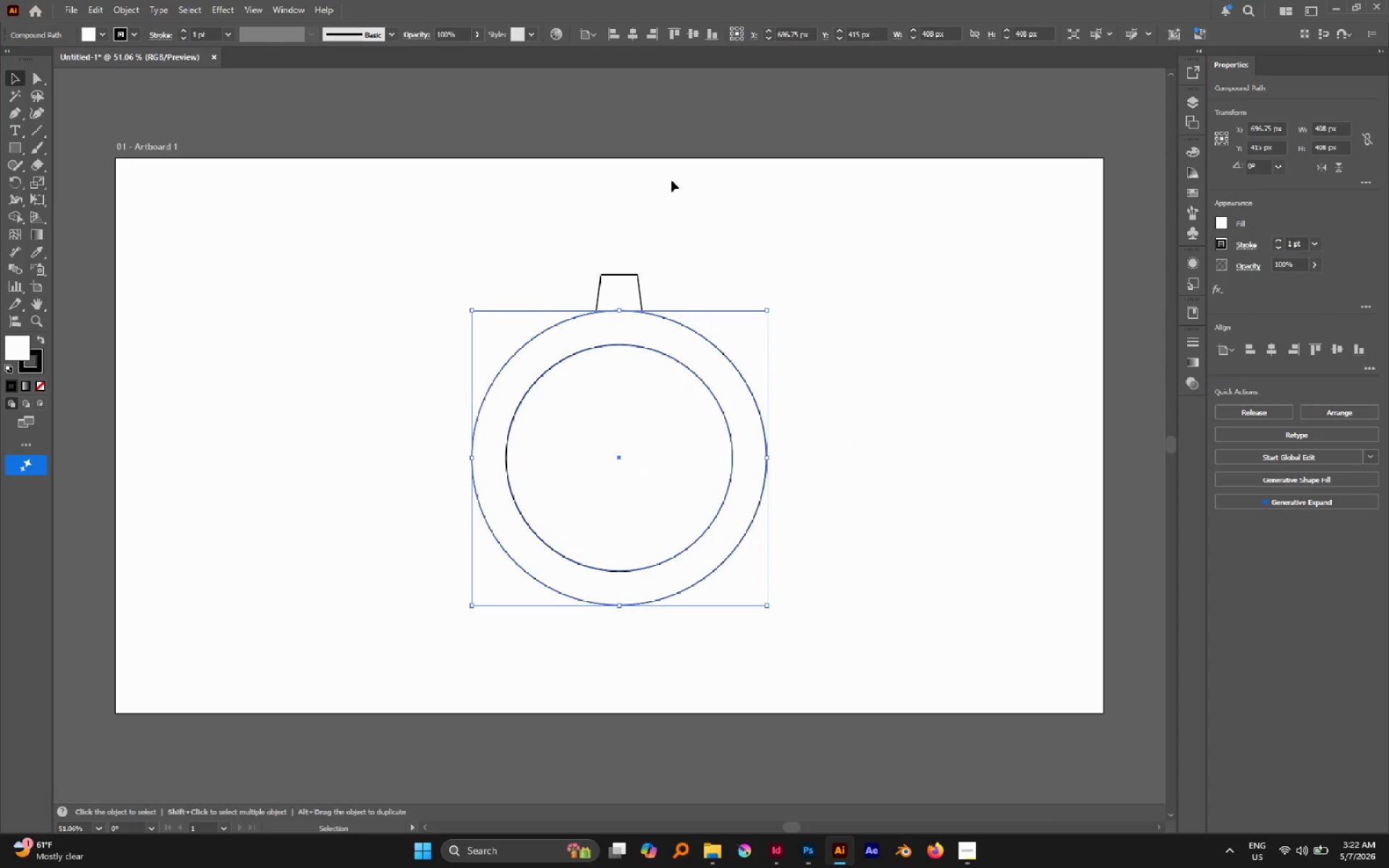 
left_click([676, 183])
 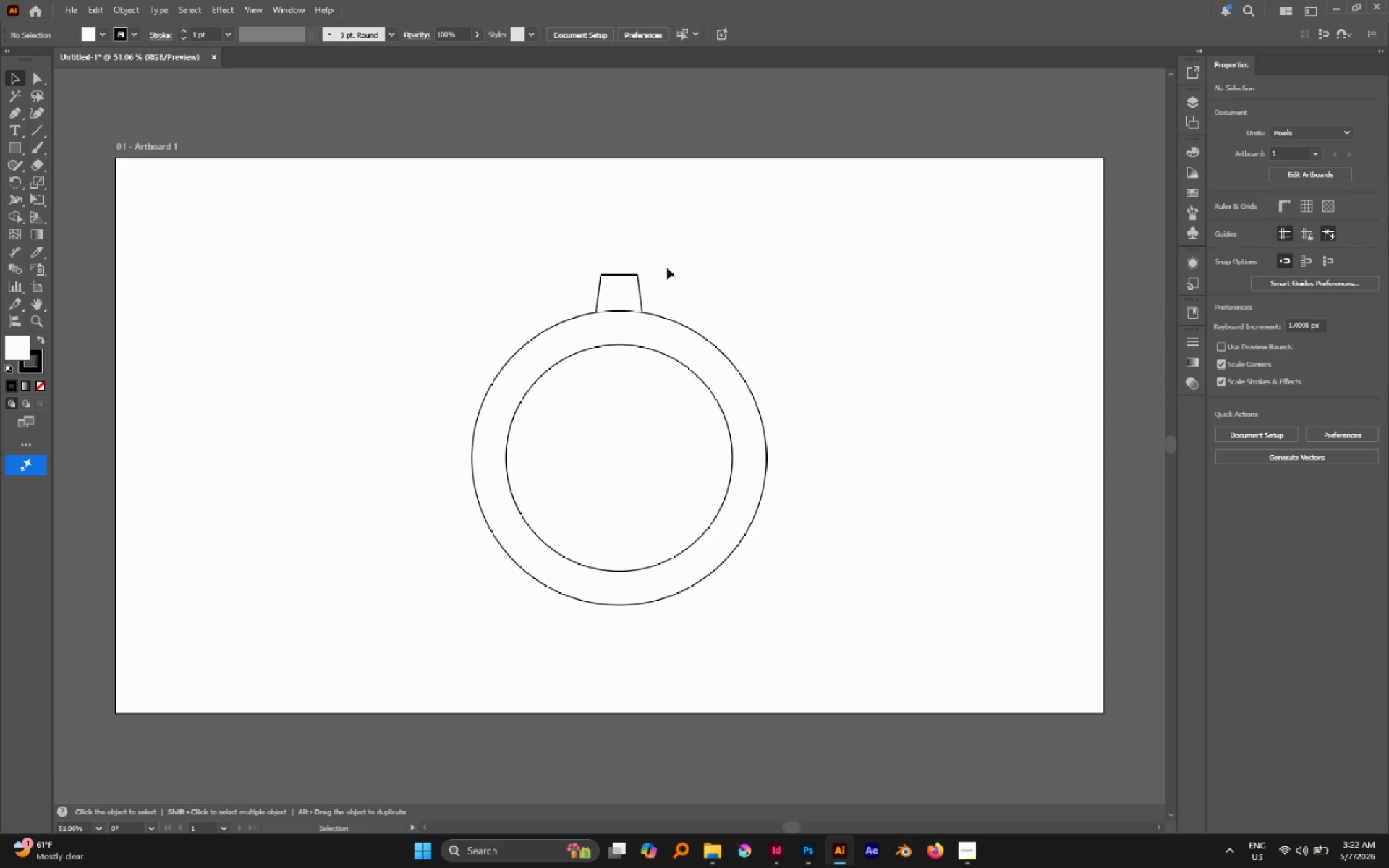 
left_click_drag(start_coordinate=[755, 355], to_coordinate=[701, 393])
 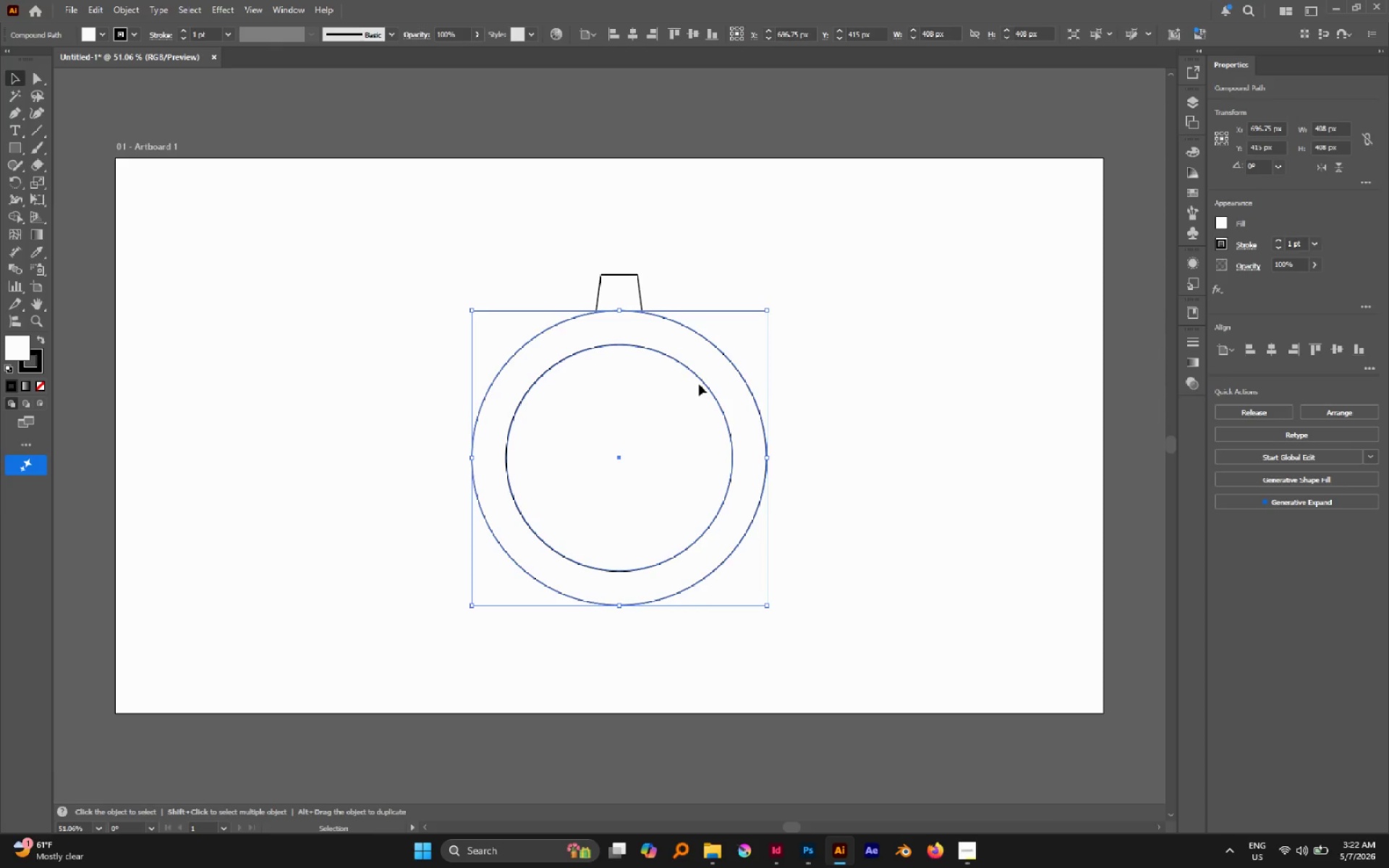 
type(Xx/dXx/x)
 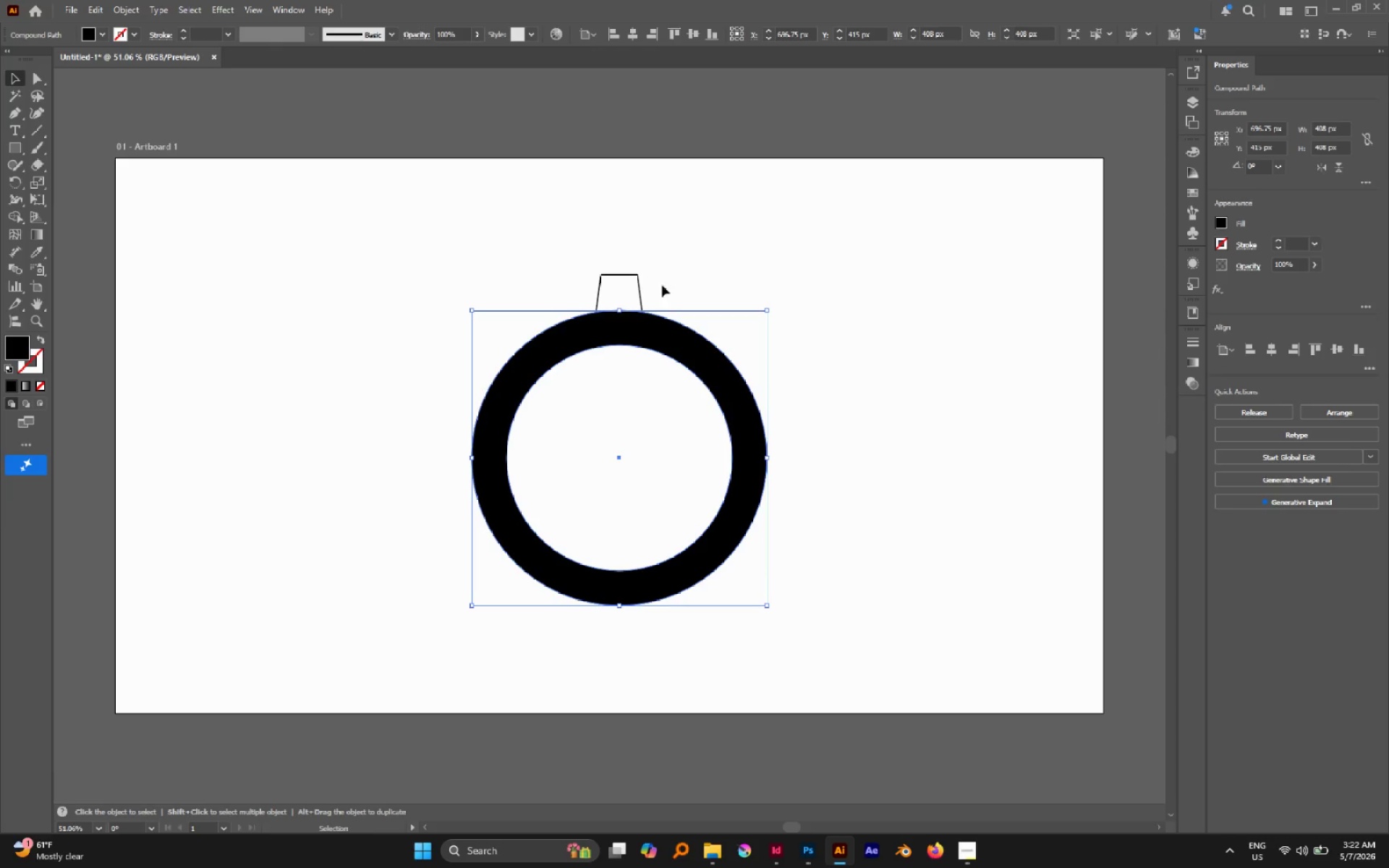 
left_click([605, 195])
 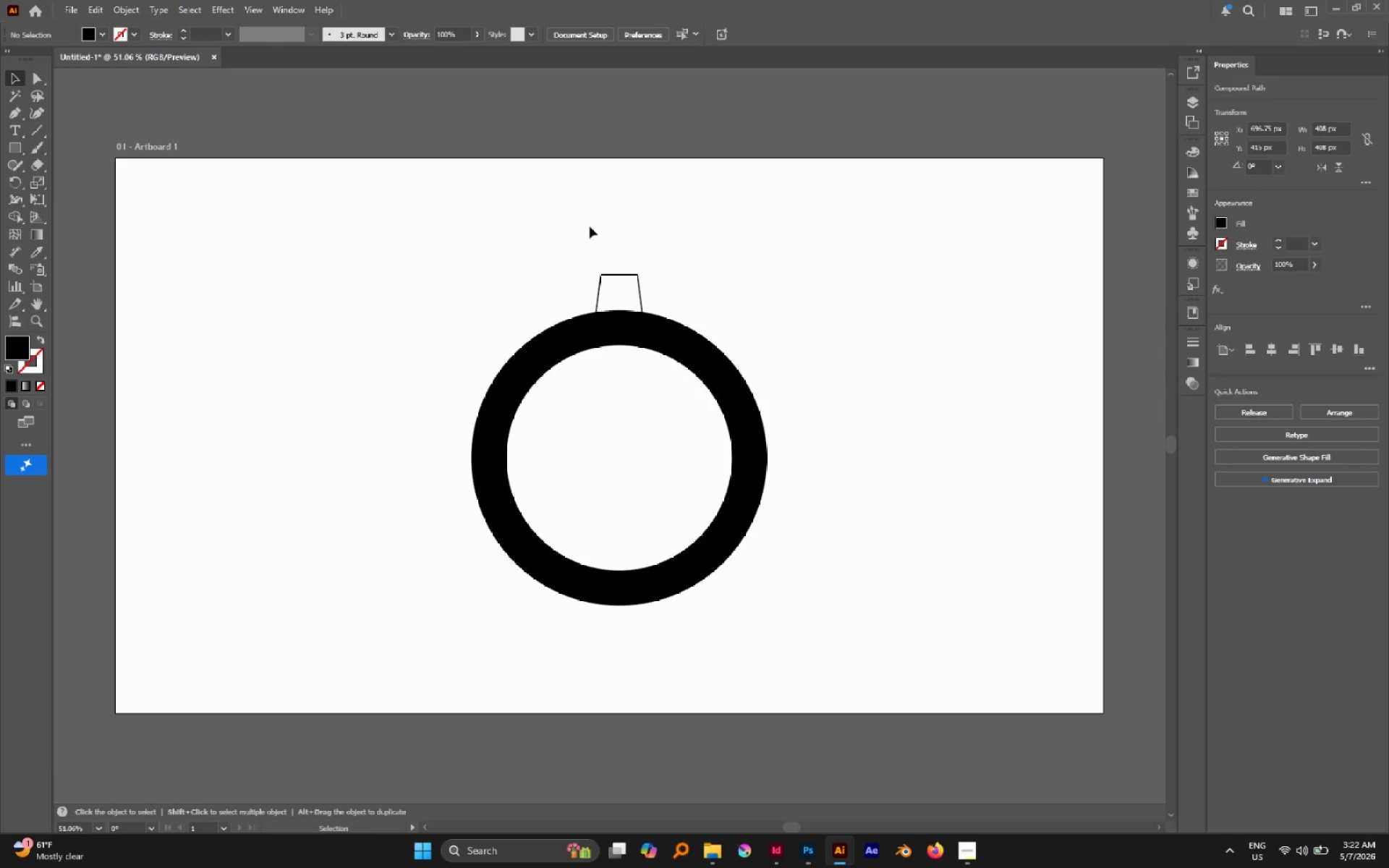 
left_click_drag(start_coordinate=[592, 229], to_coordinate=[631, 291])
 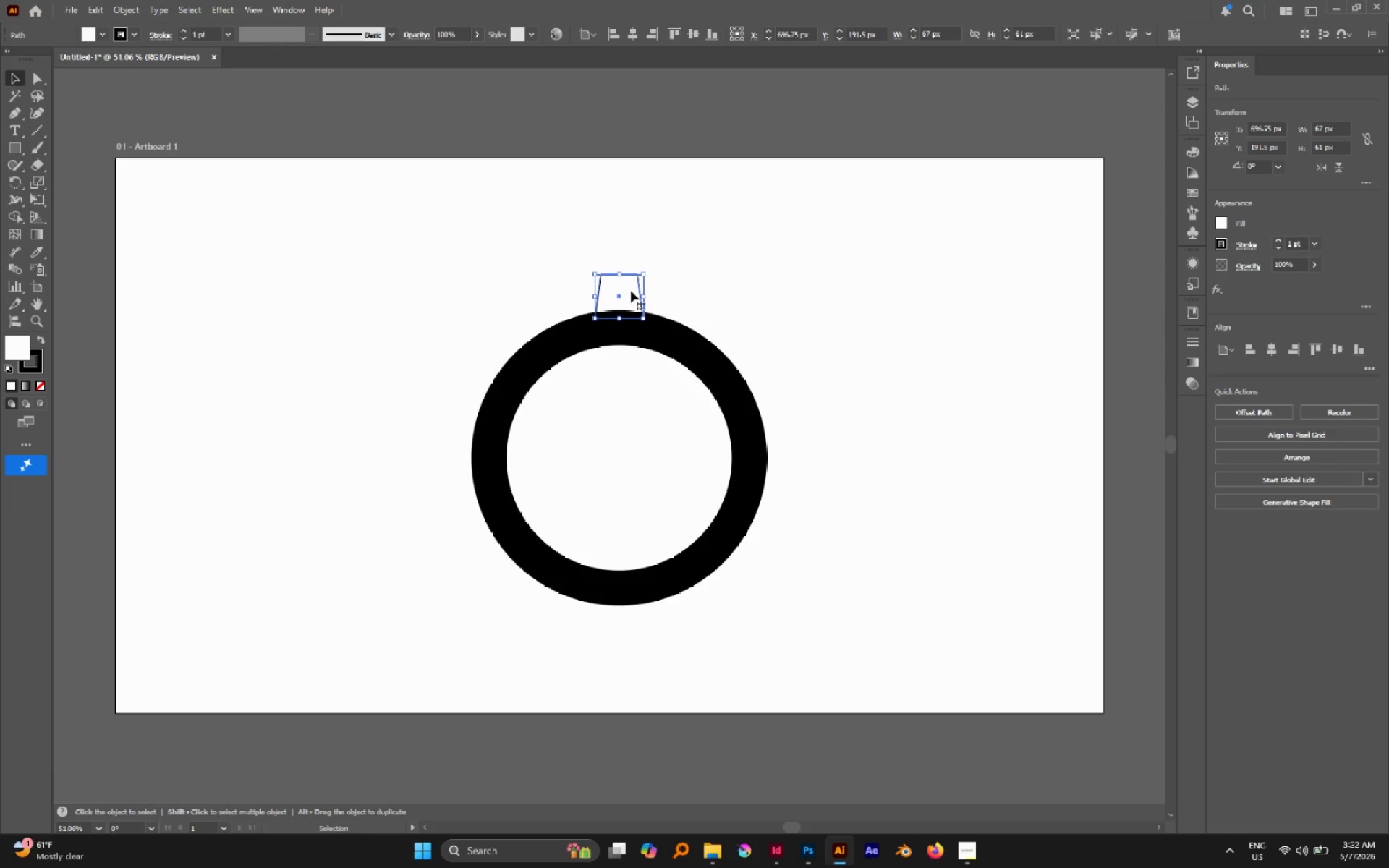 
type(Xx/xv)
 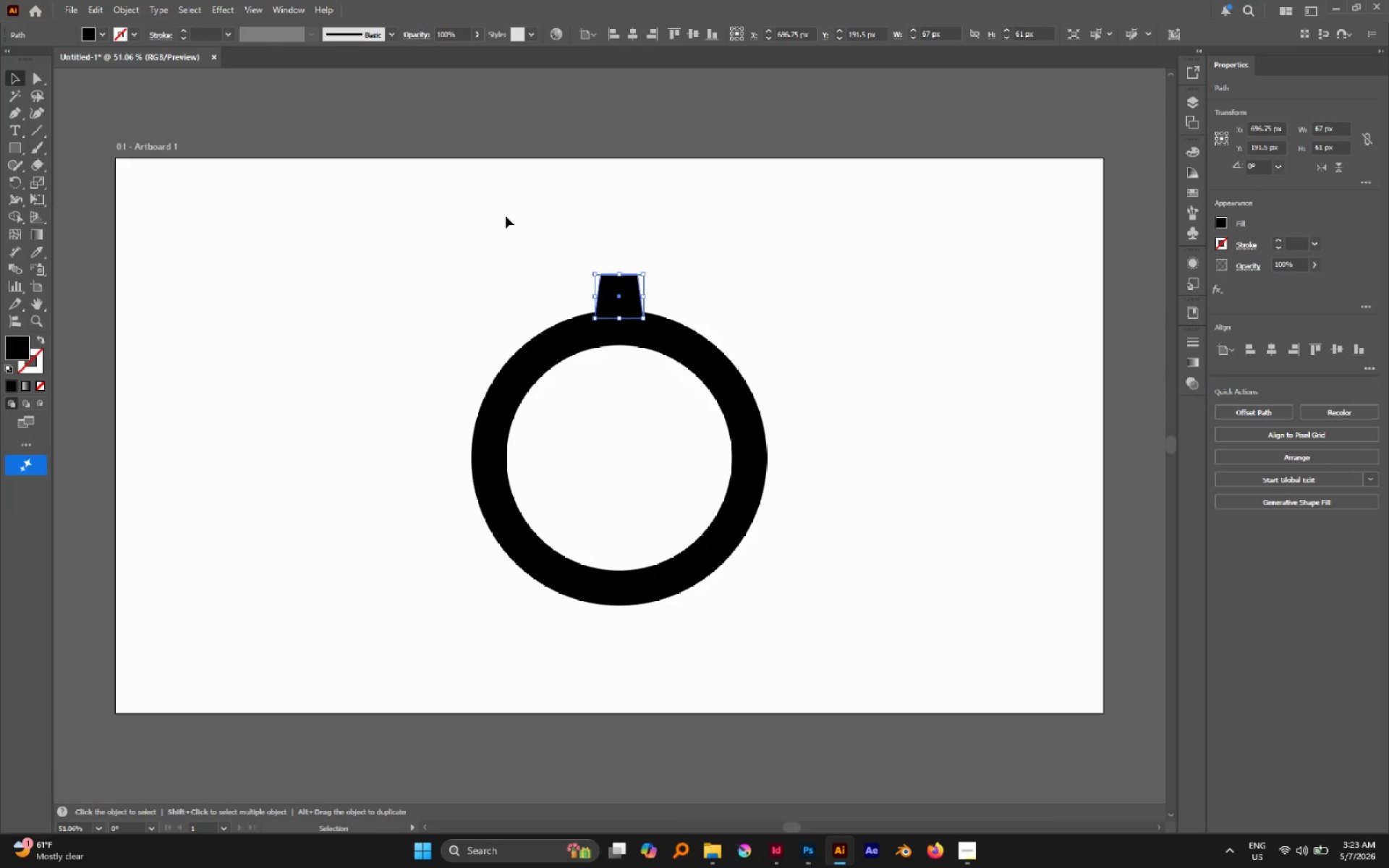 
left_click([506, 217])
 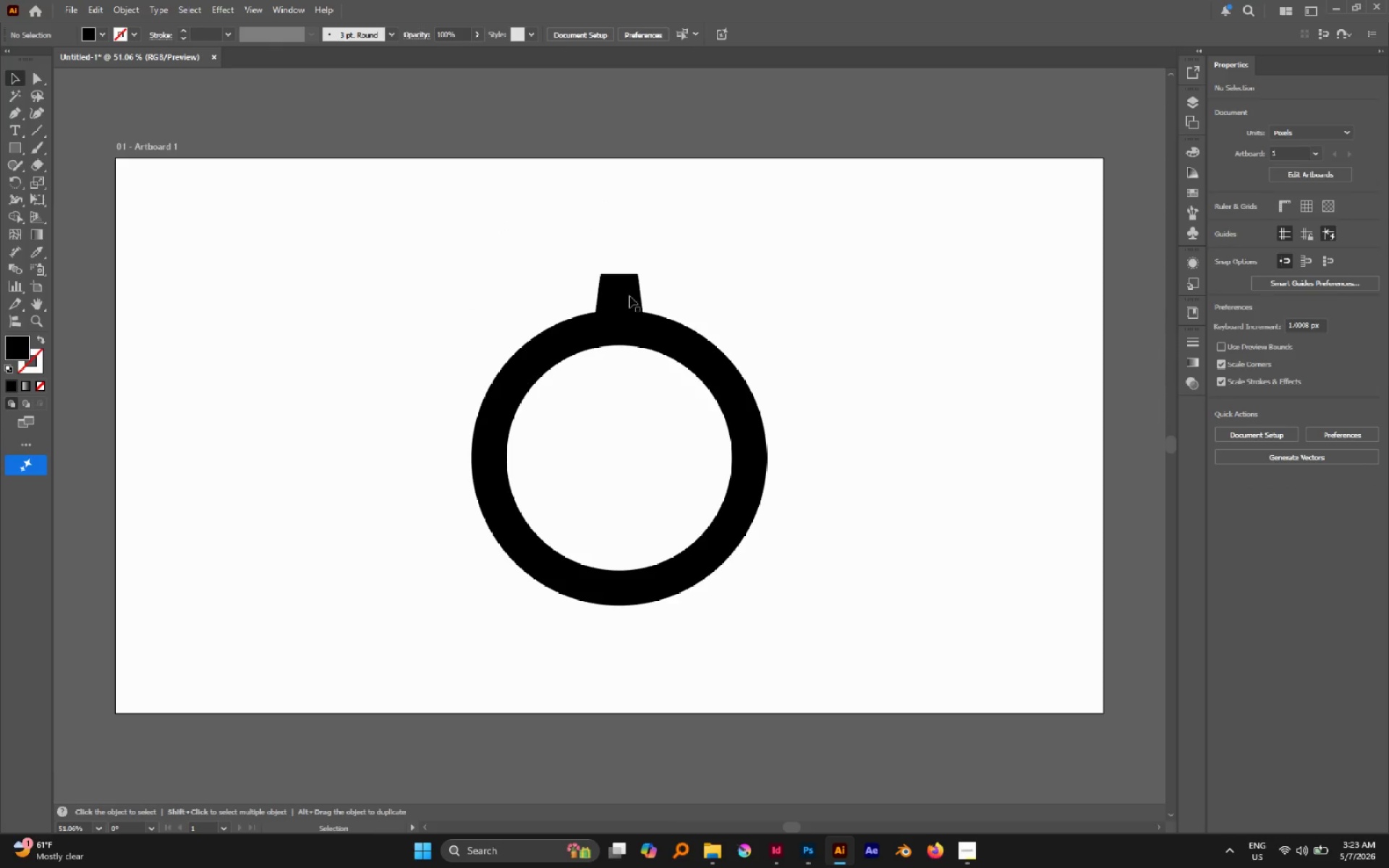 
left_click([629, 296])
 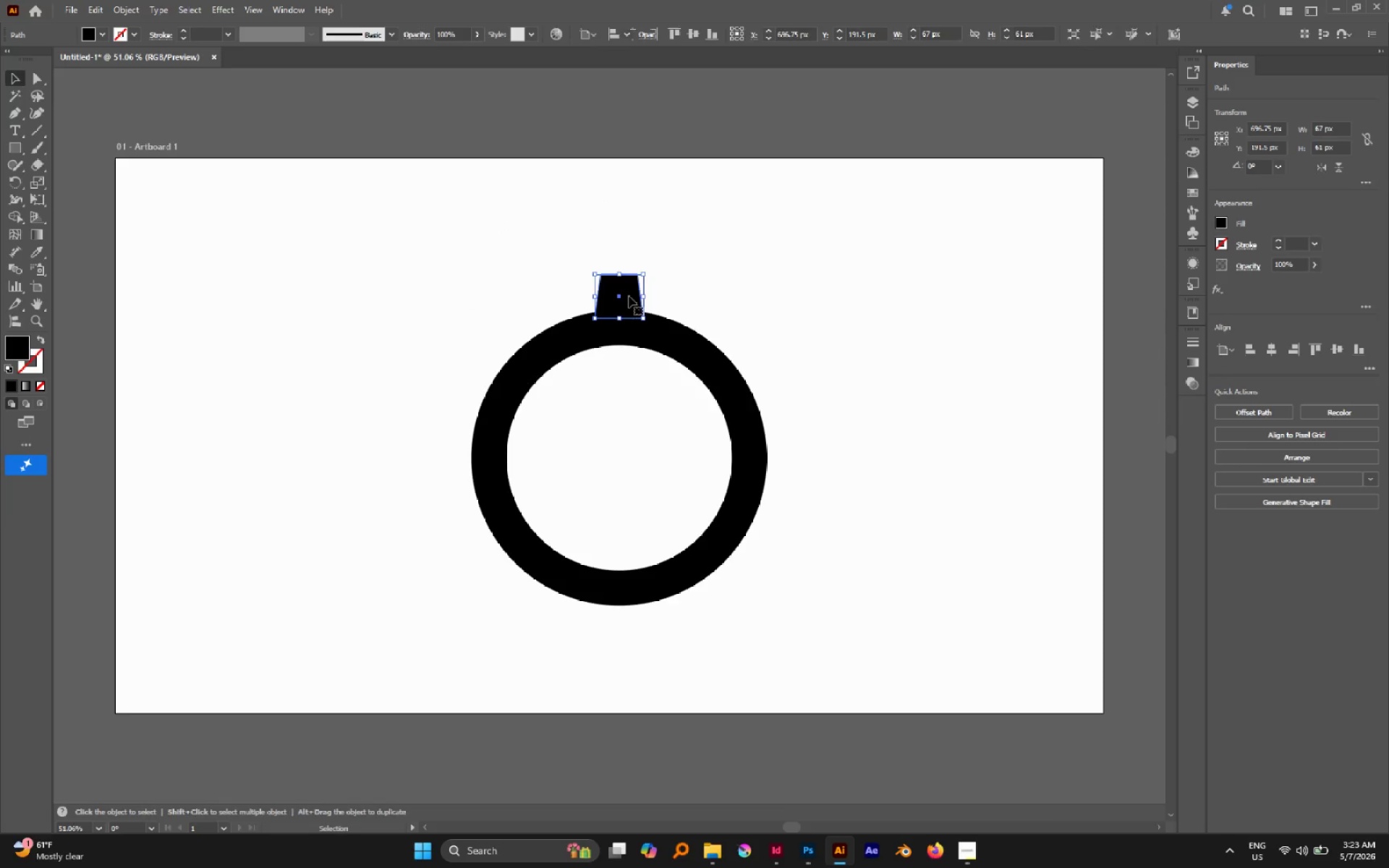 
key(A)
 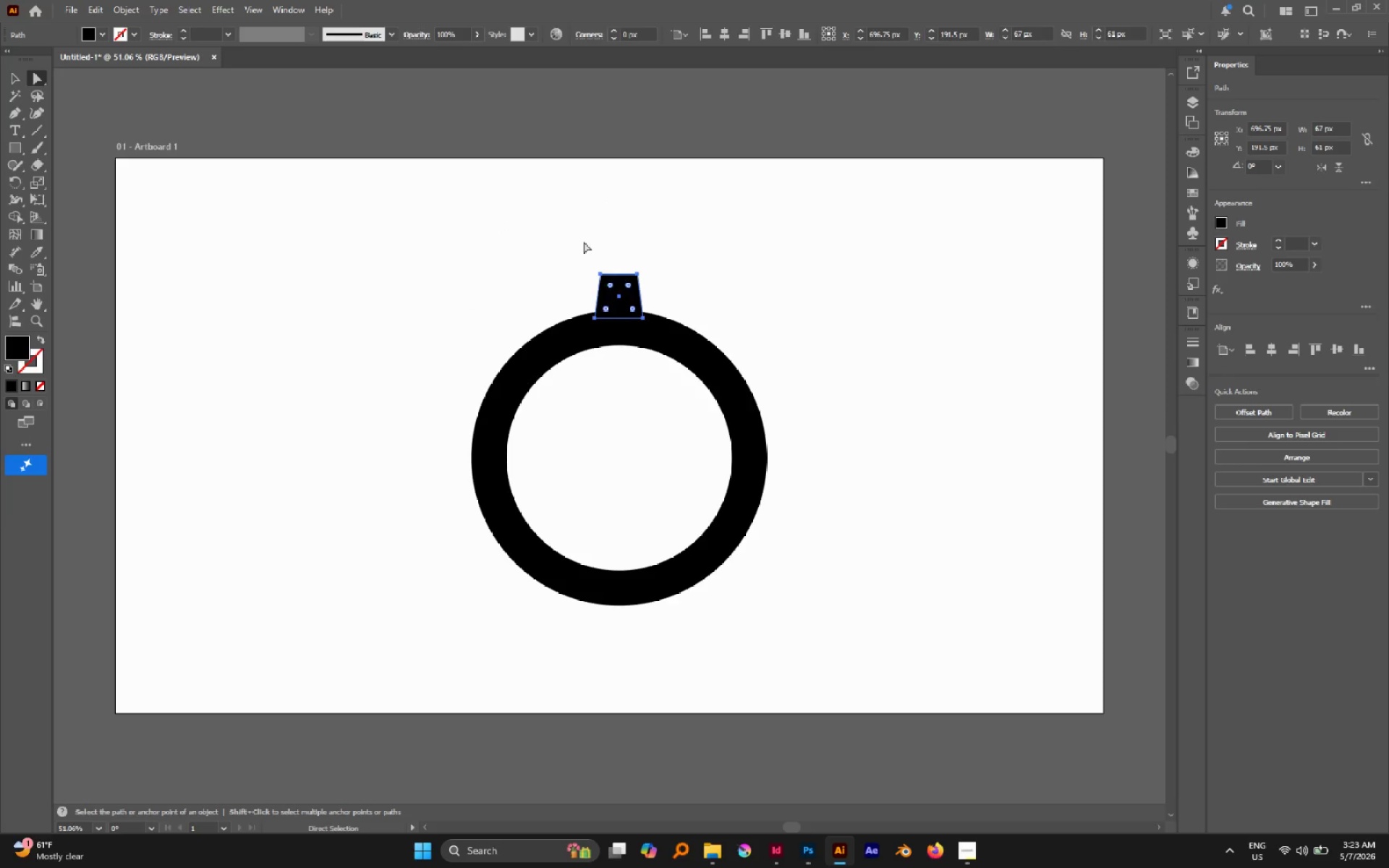 
left_click_drag(start_coordinate=[584, 242], to_coordinate=[656, 284])
 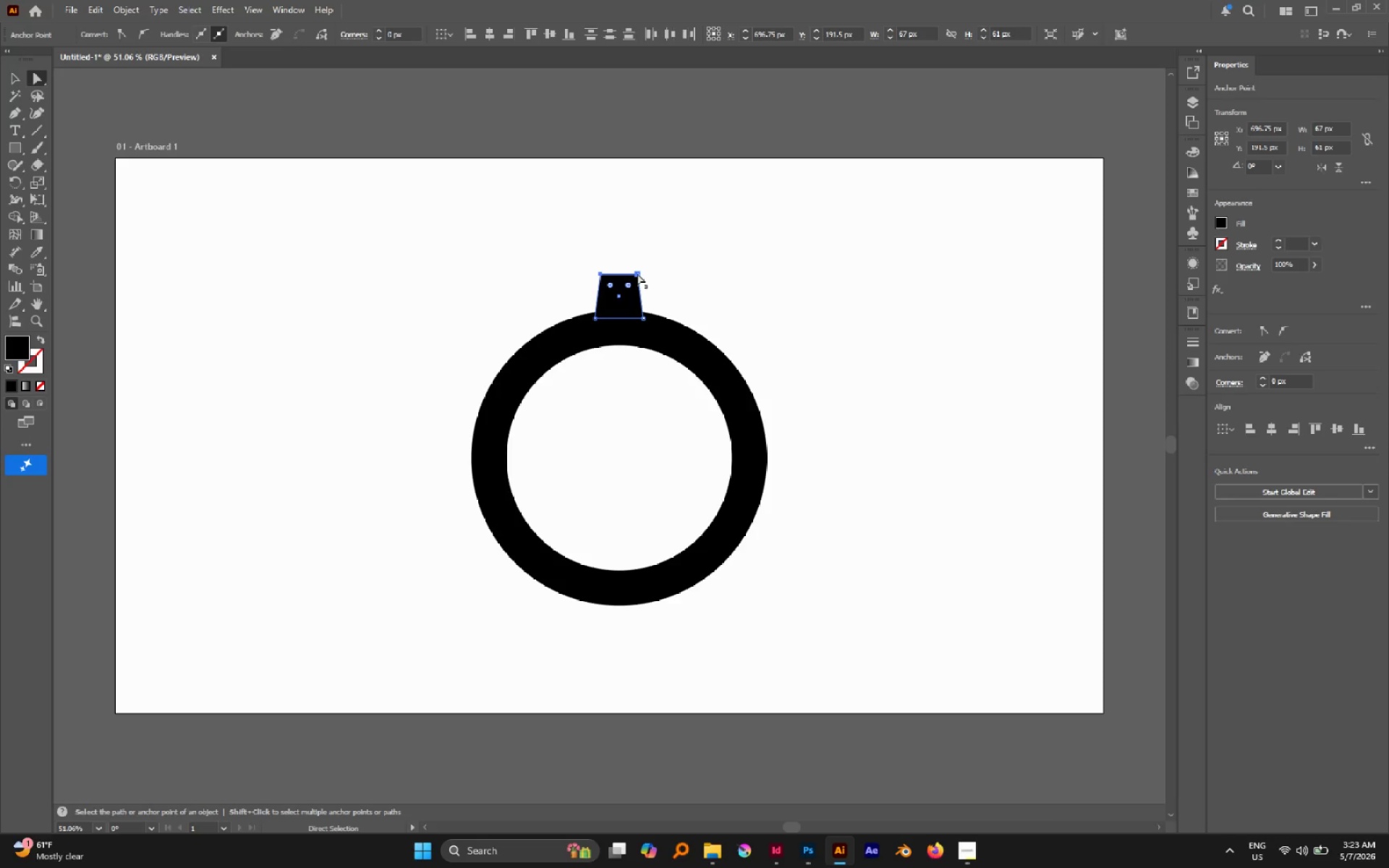 
left_click_drag(start_coordinate=[637, 273], to_coordinate=[637, 281])
 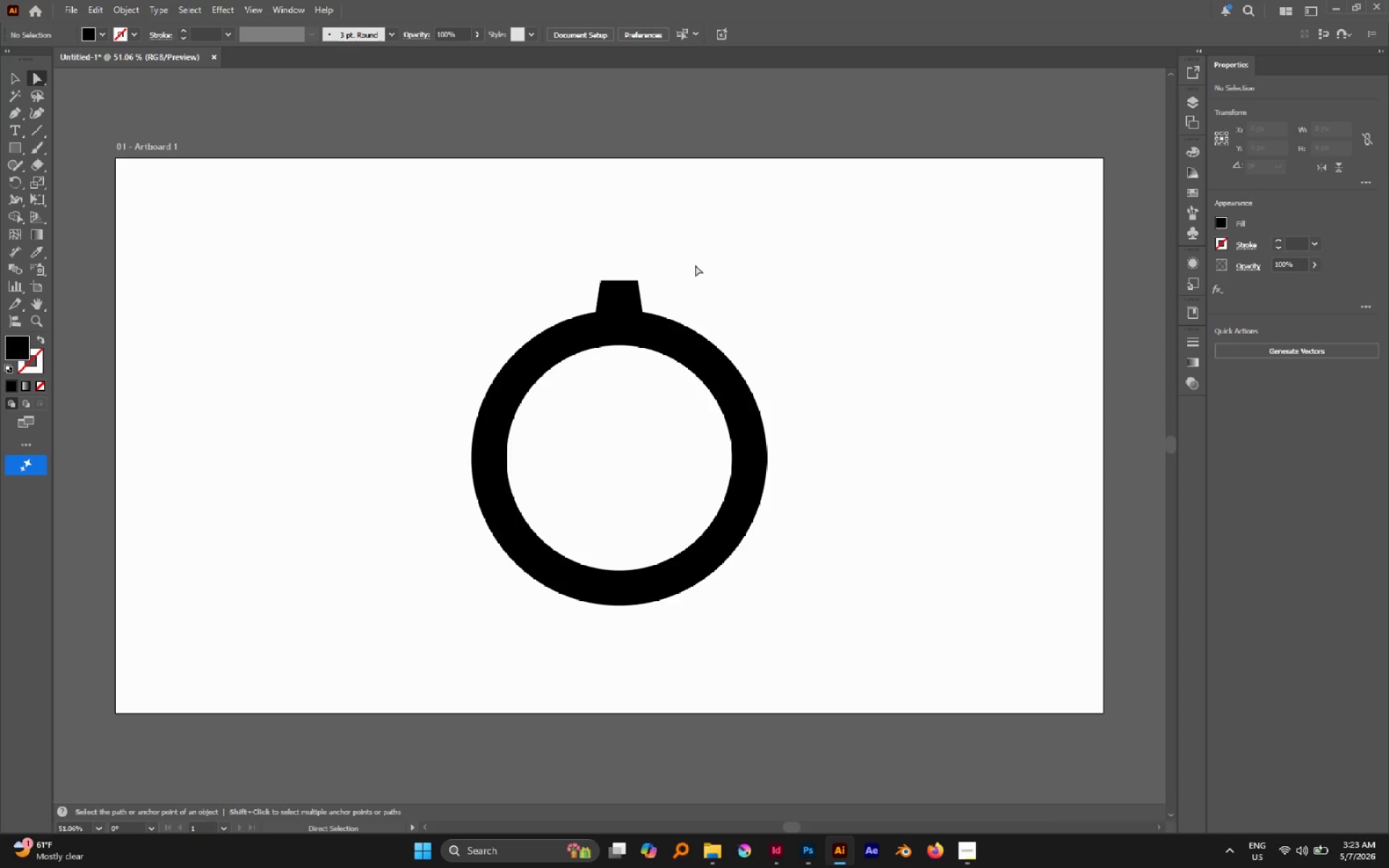 
hold_key(key=ShiftLeft, duration=0.83)
 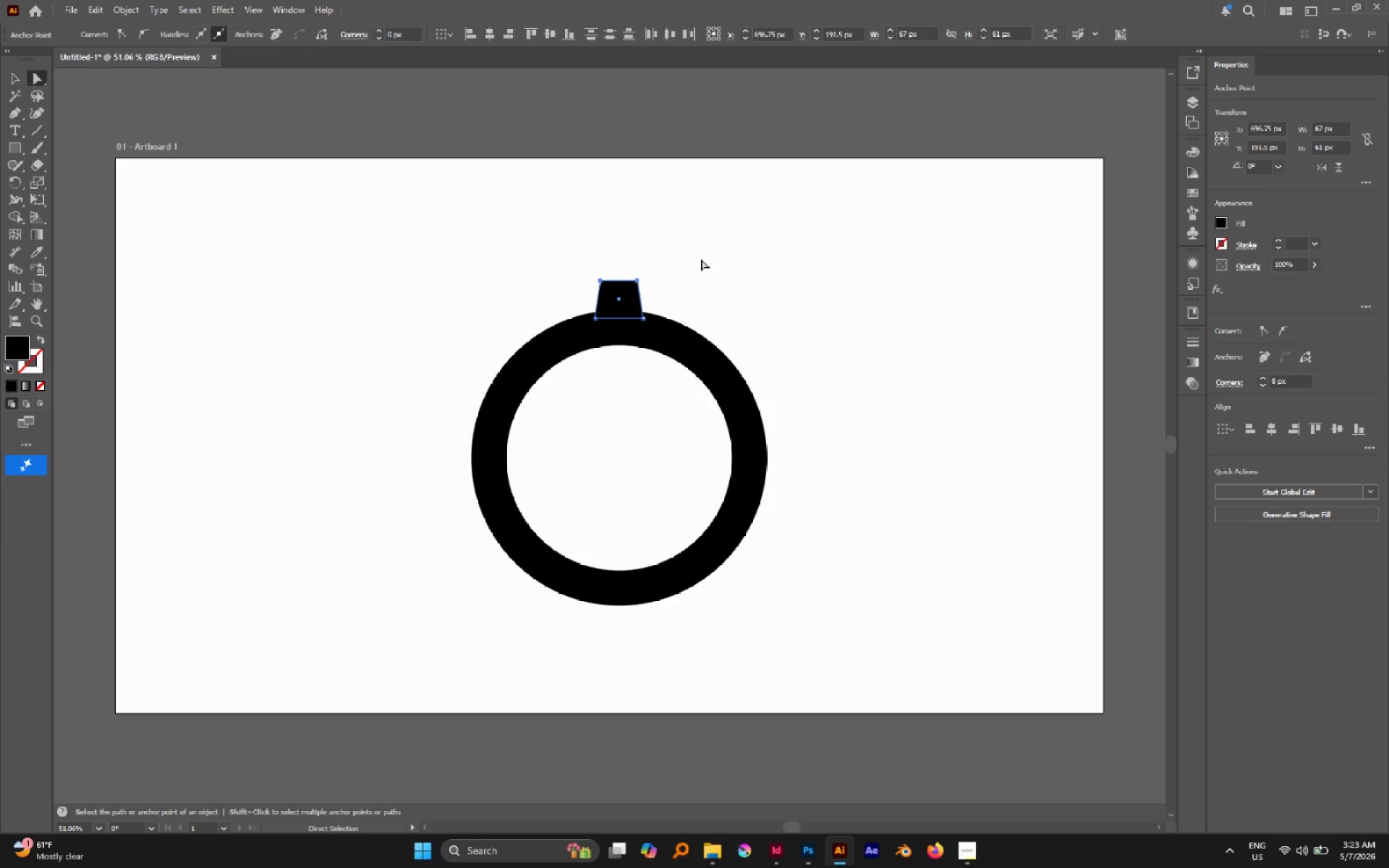 
left_click([701, 259])
 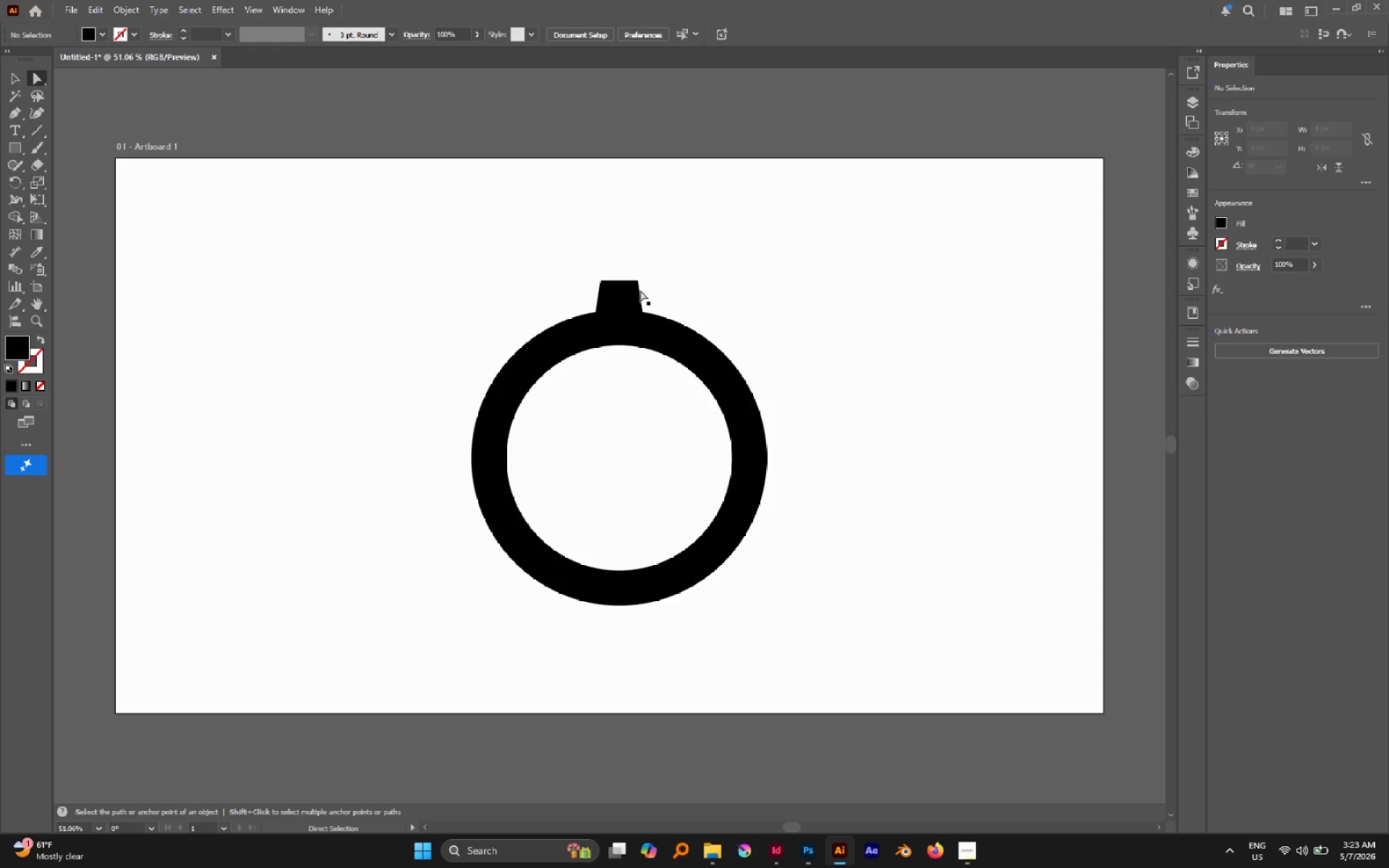 
key(V)
 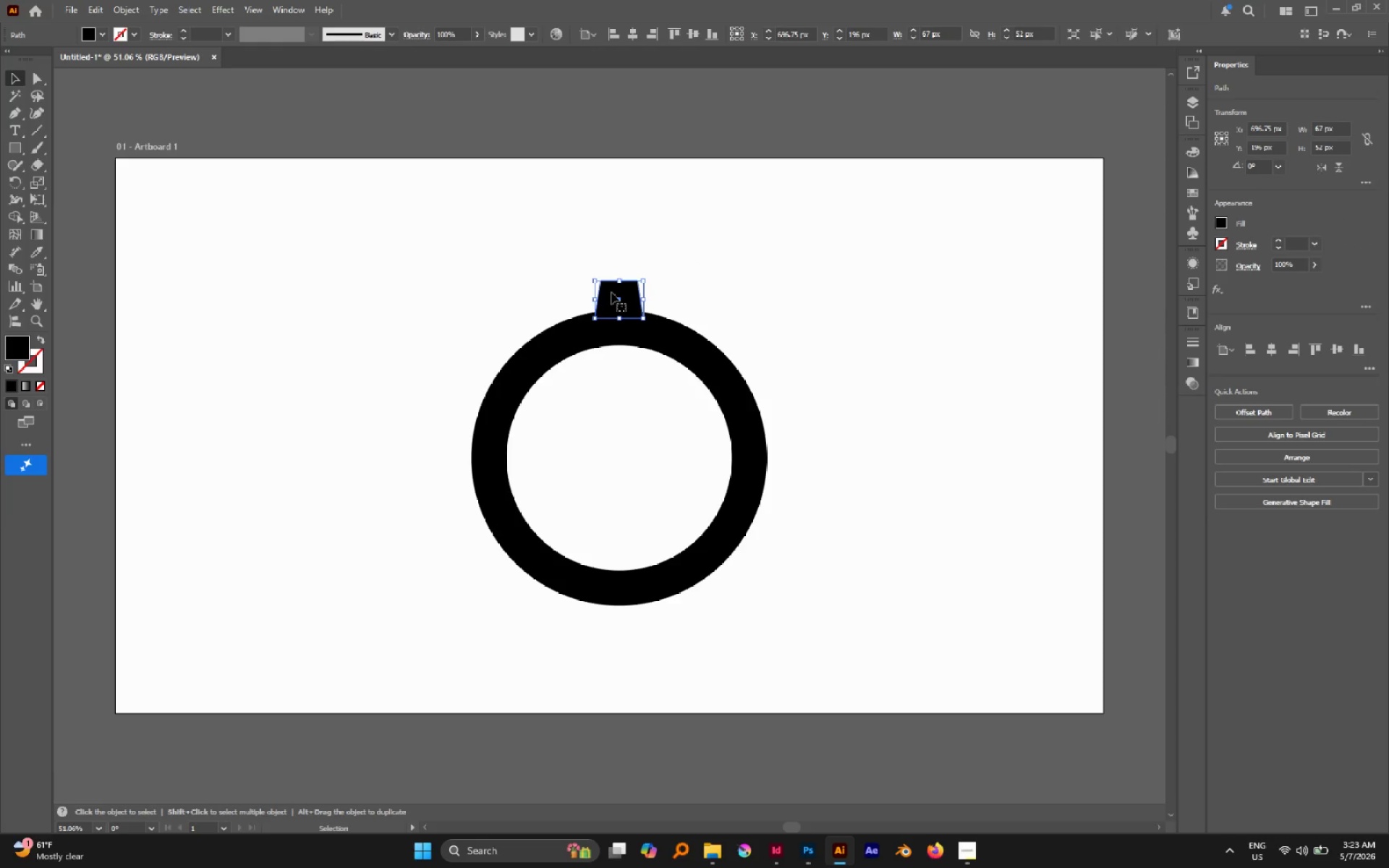 
left_click_drag(start_coordinate=[611, 292], to_coordinate=[611, 287])
 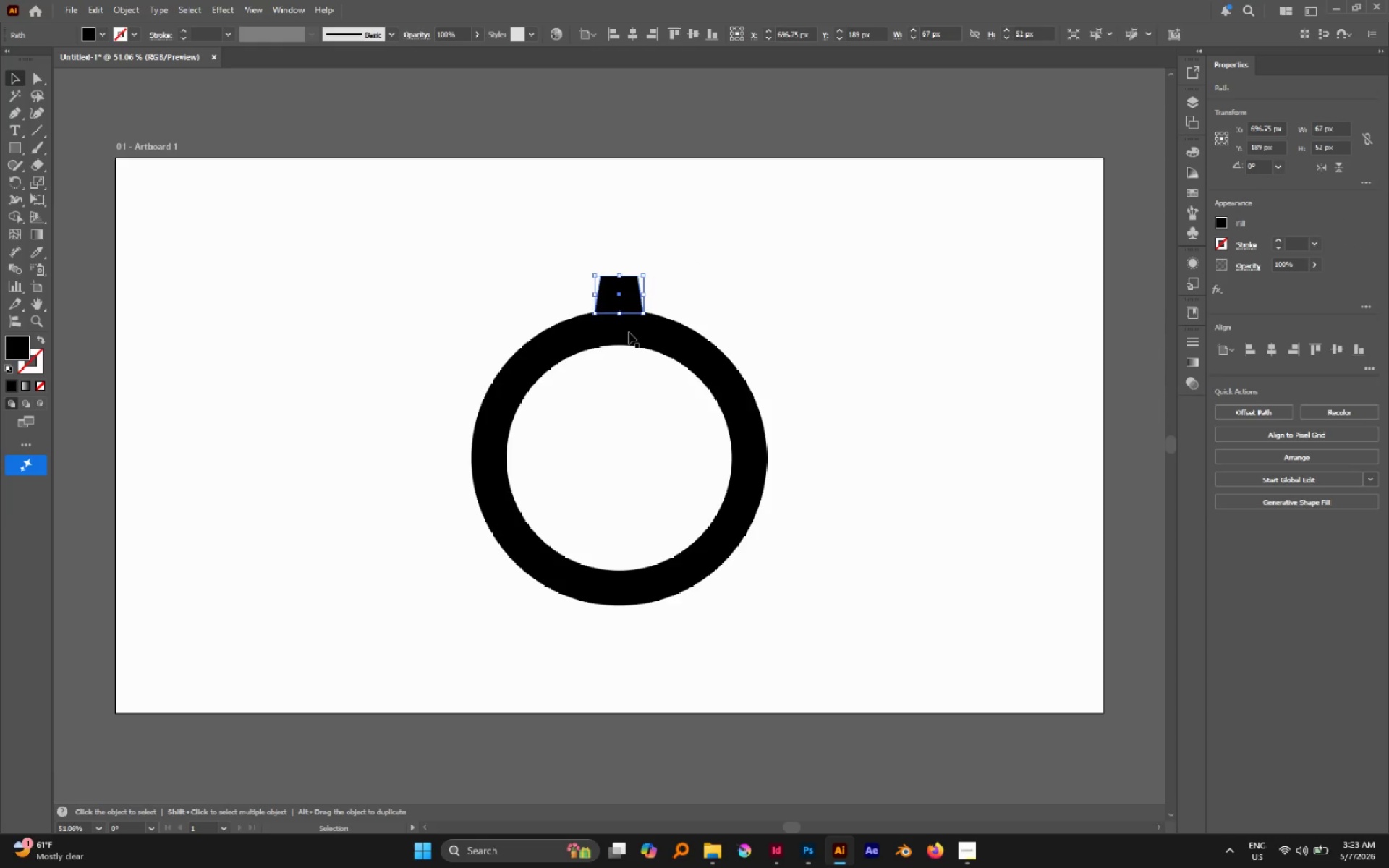 
hold_key(key=ShiftLeft, duration=2.19)
 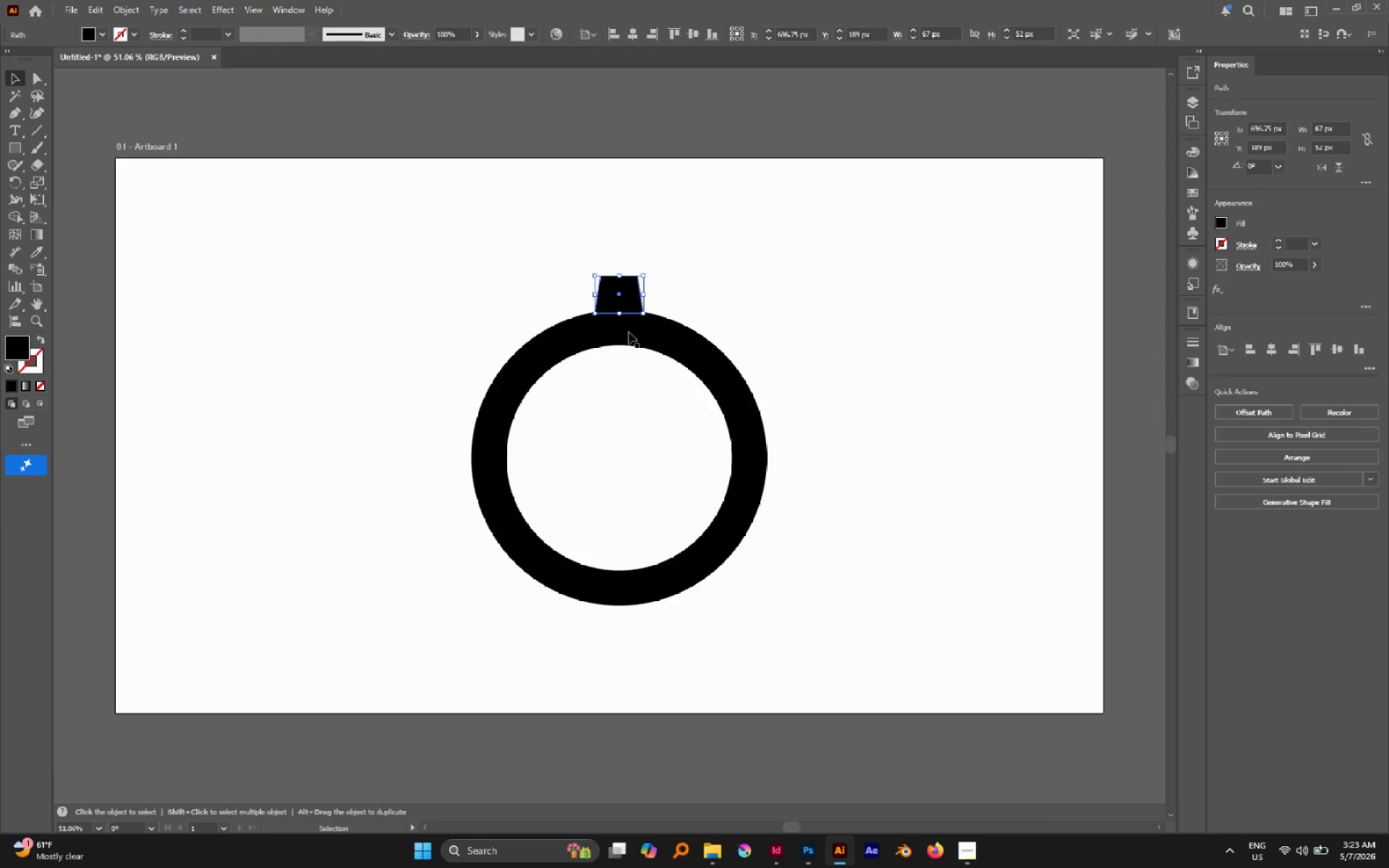 
key(R)
 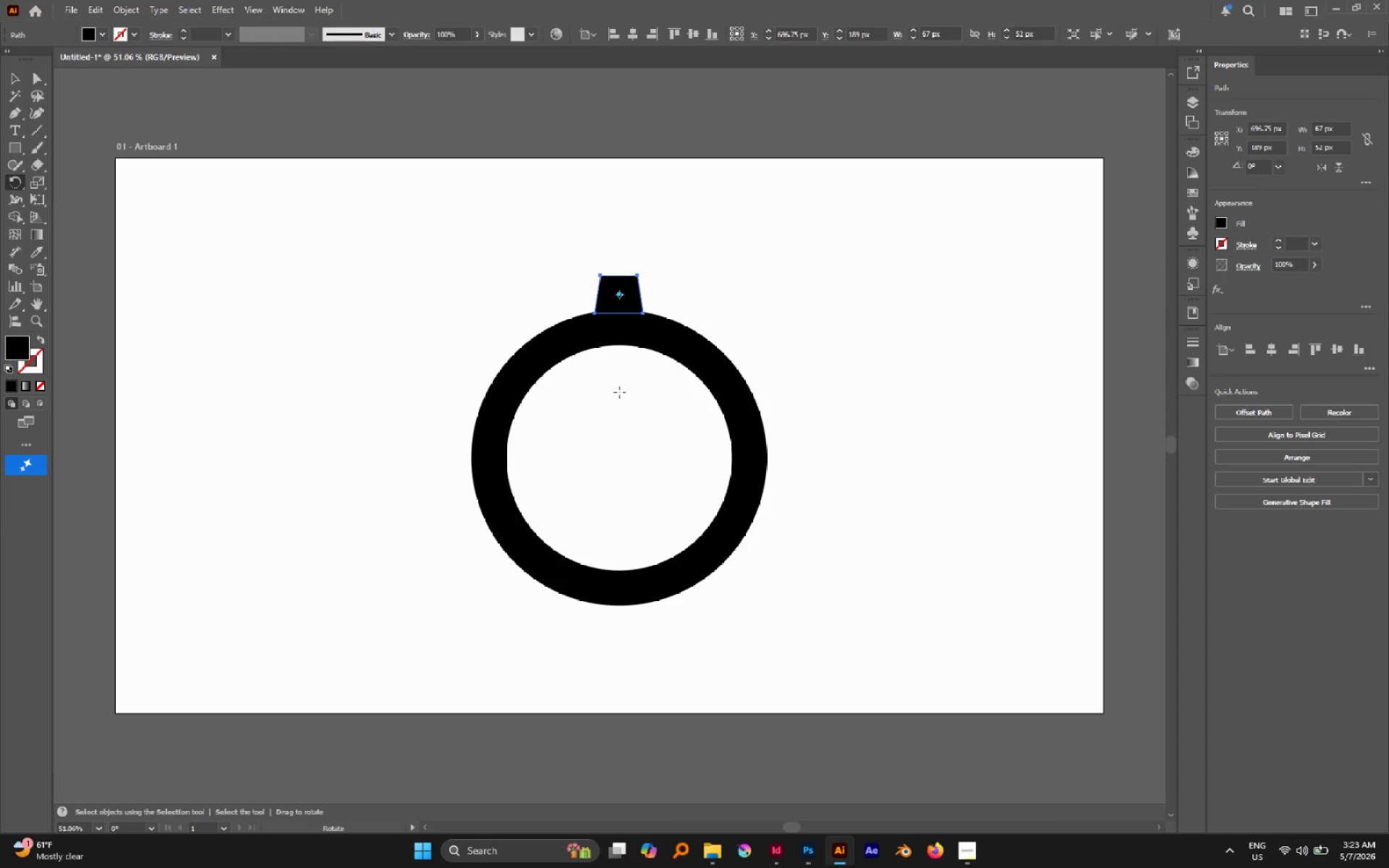 
key(Control+Y)
 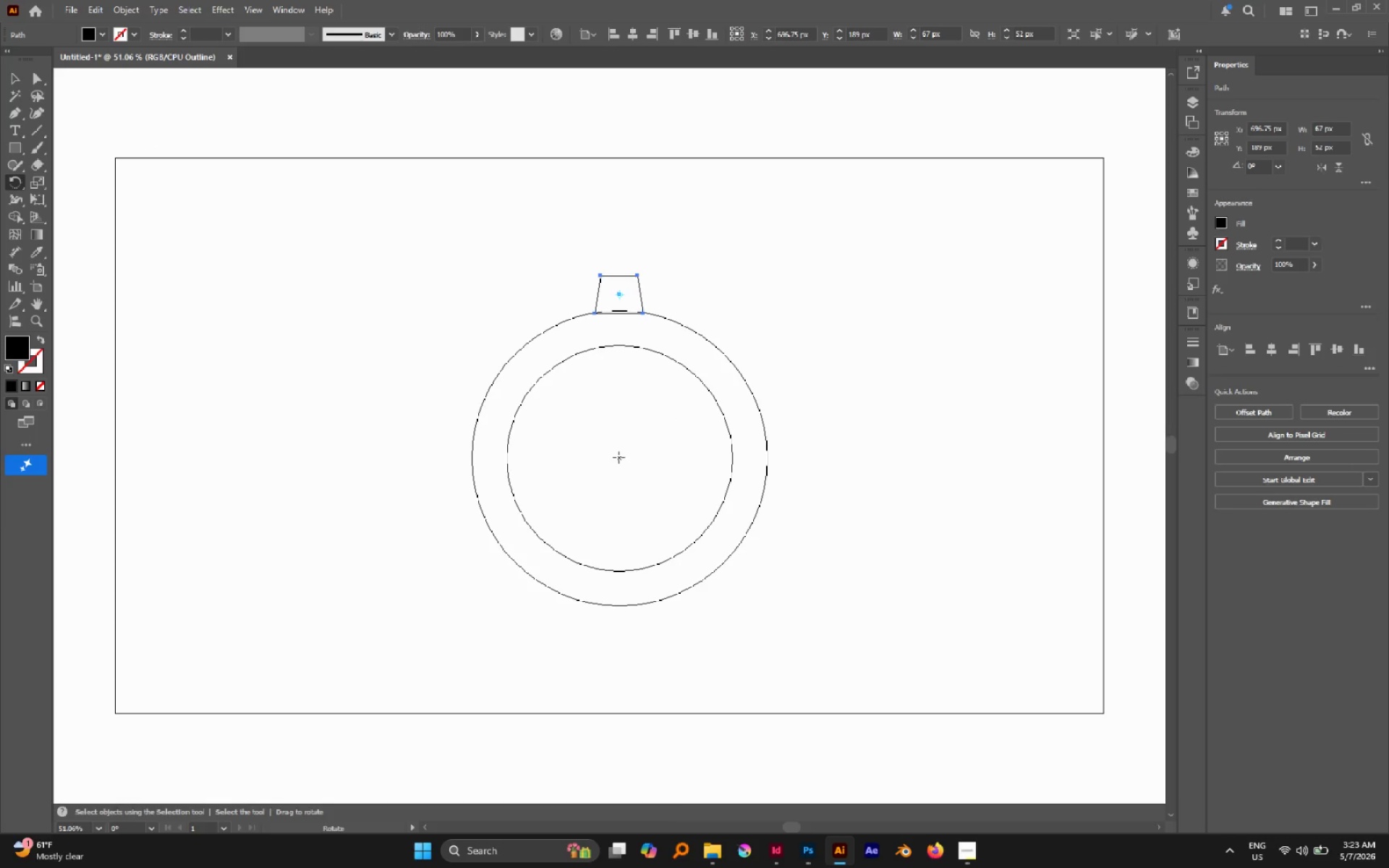 
wait(5.91)
 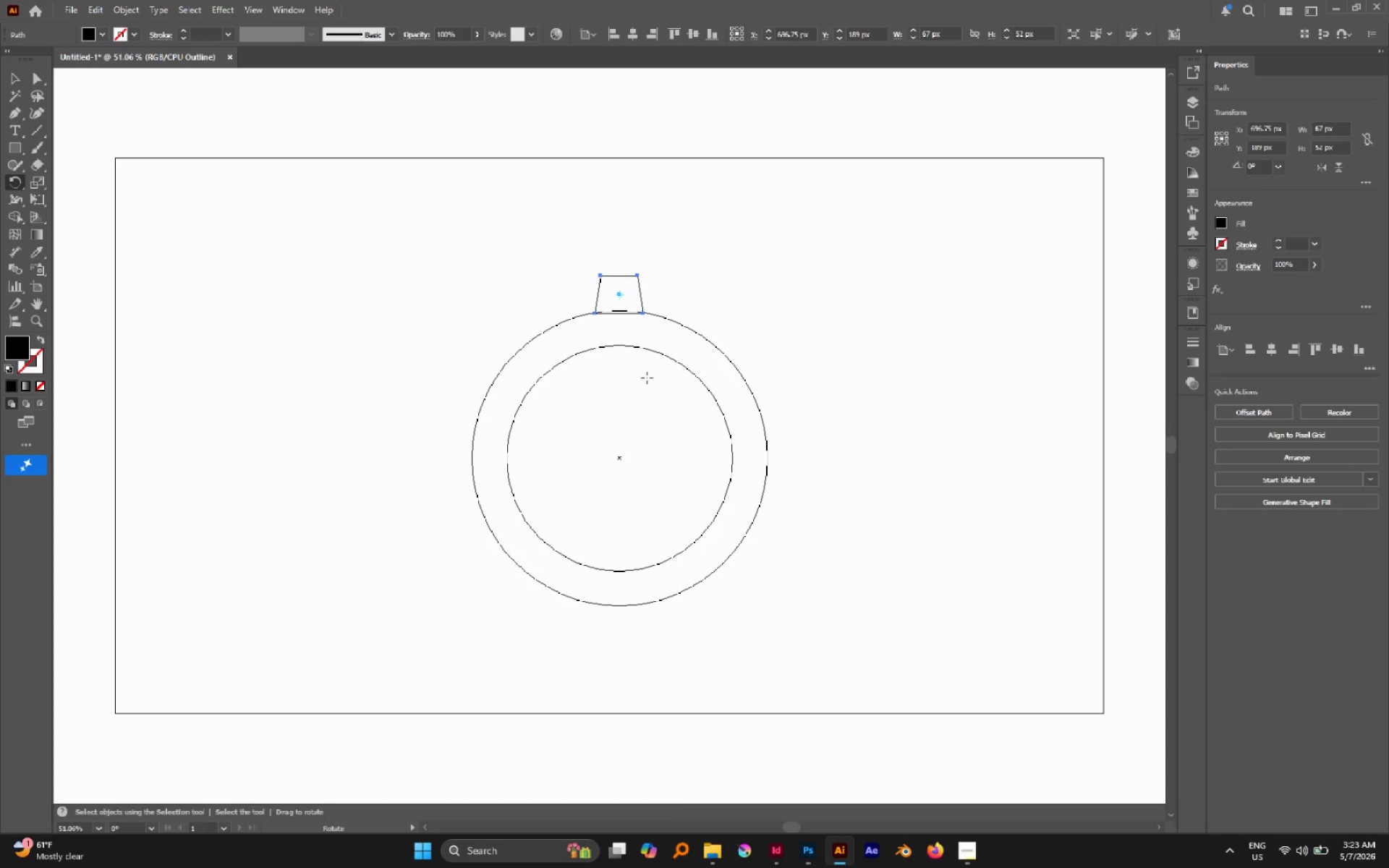 
left_click([619, 458])
 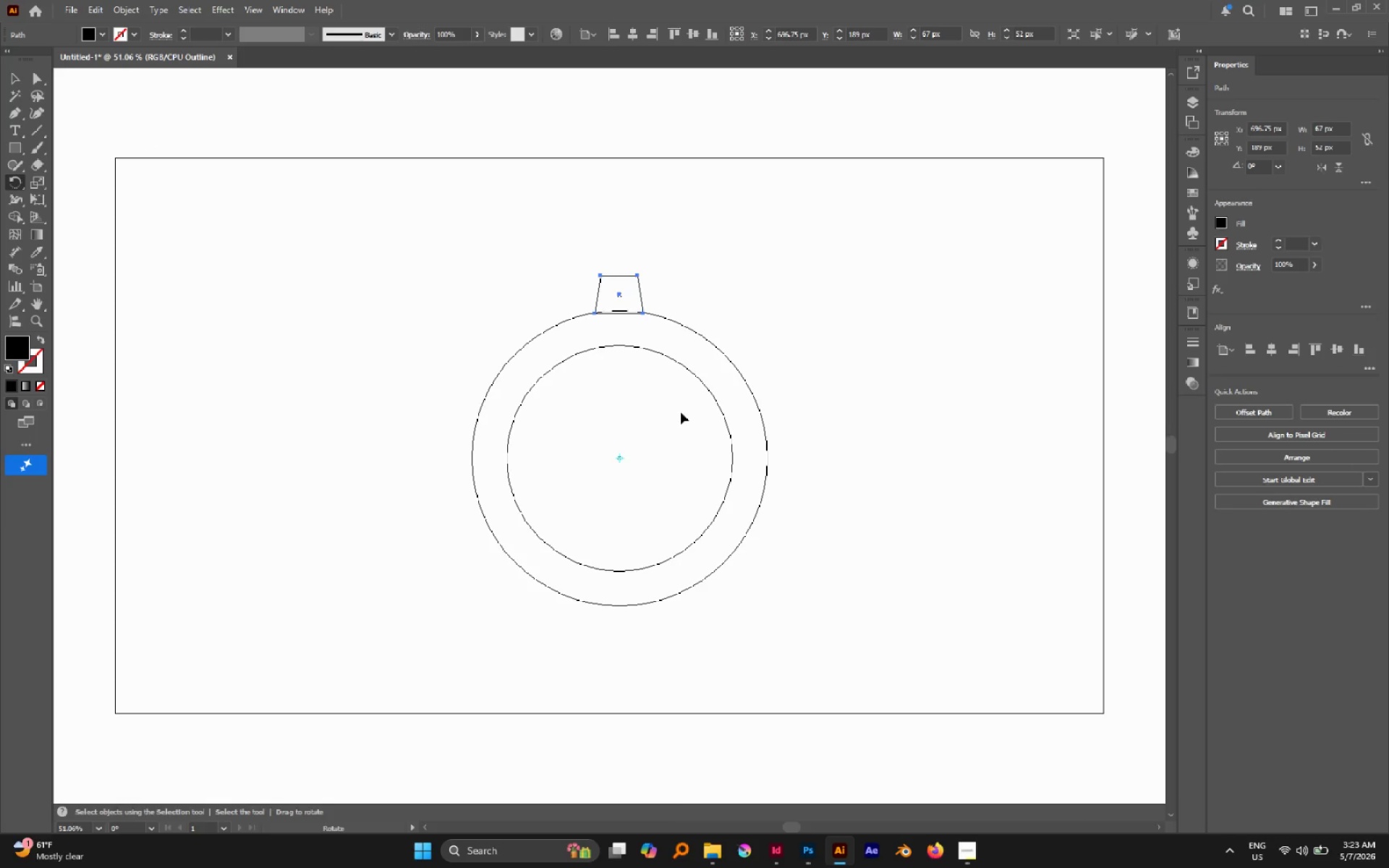 
left_click_drag(start_coordinate=[681, 412], to_coordinate=[712, 451])
 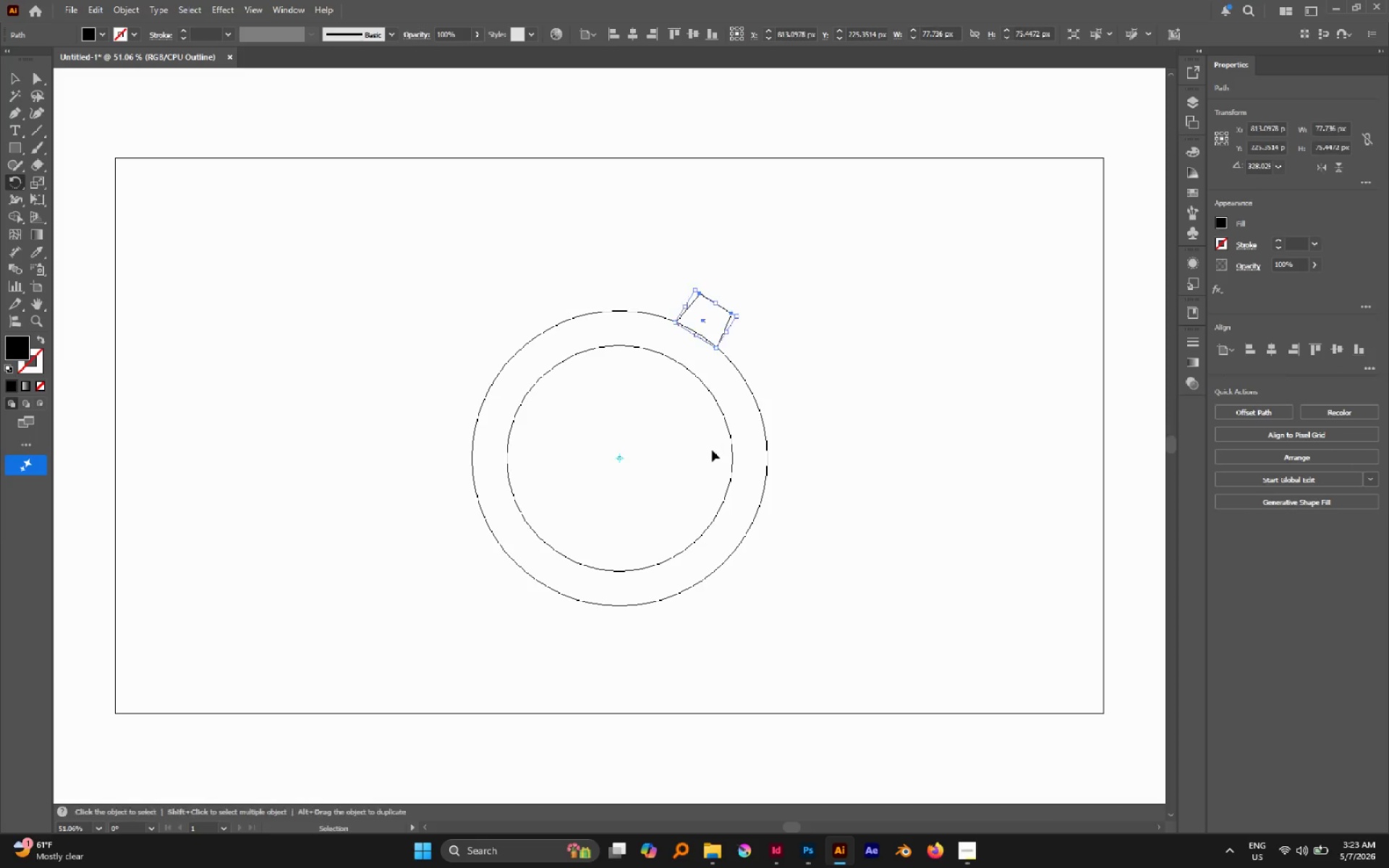 
key(Control+D)
 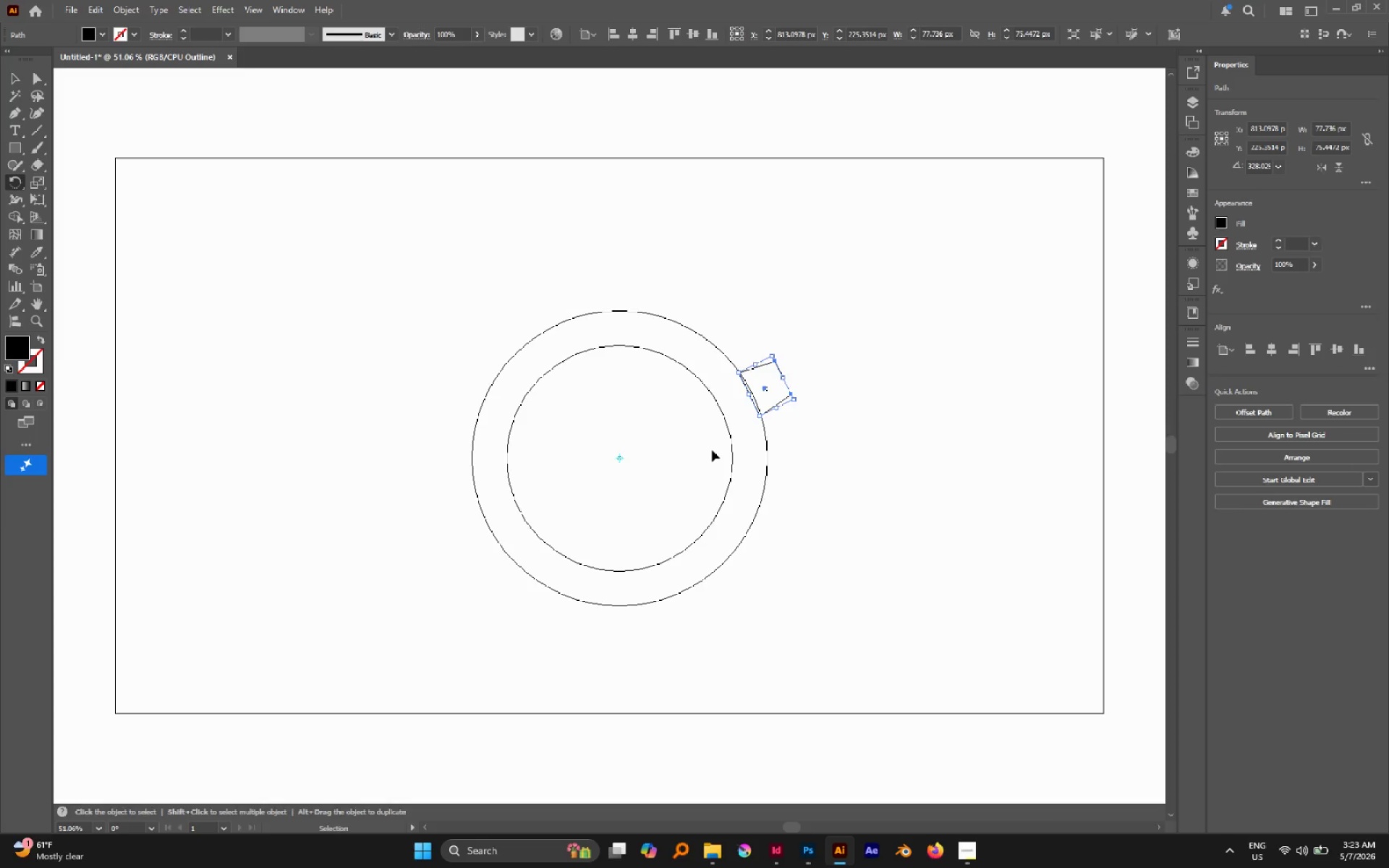 
key(Control+D)
 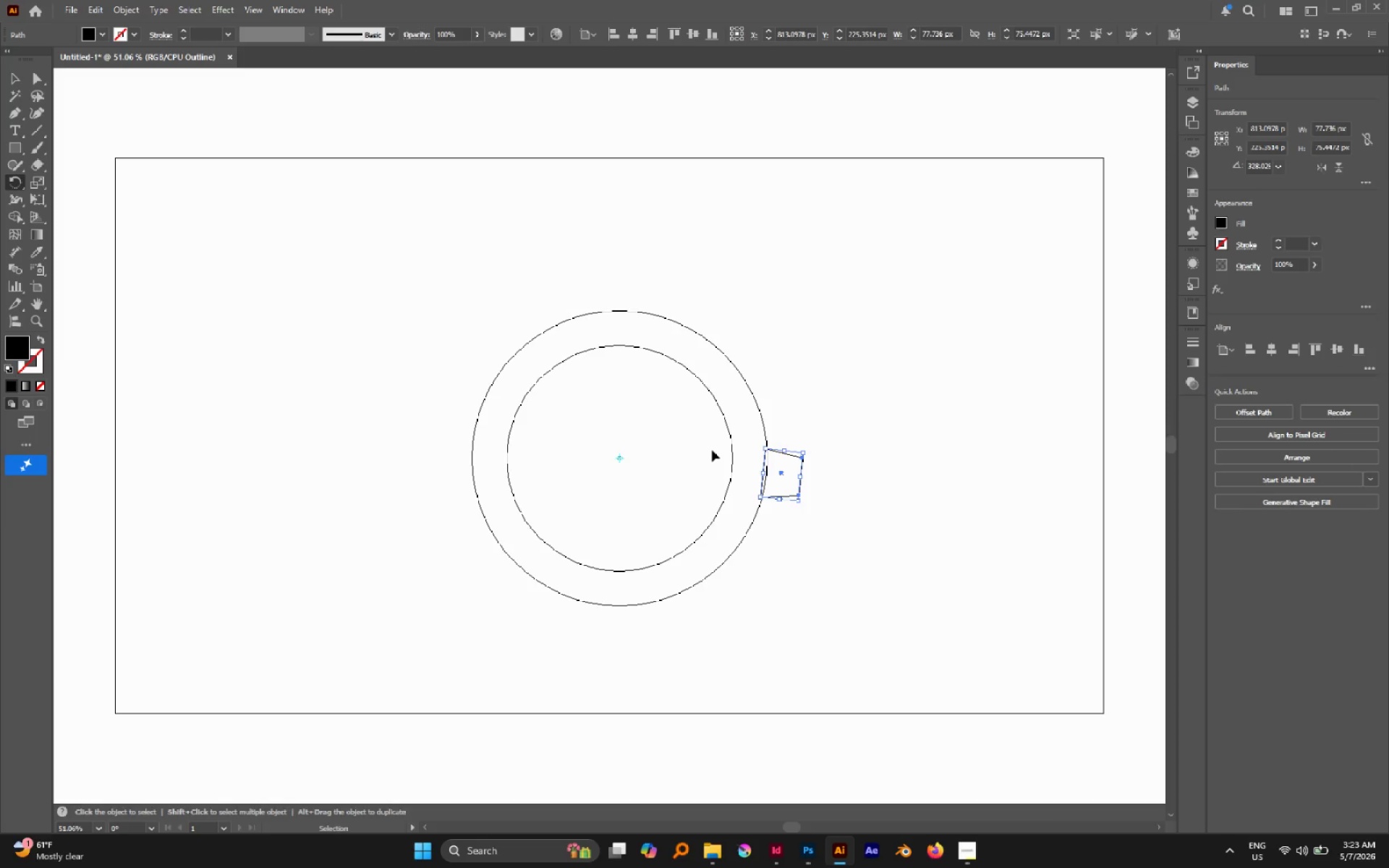 
key(Control+D)
 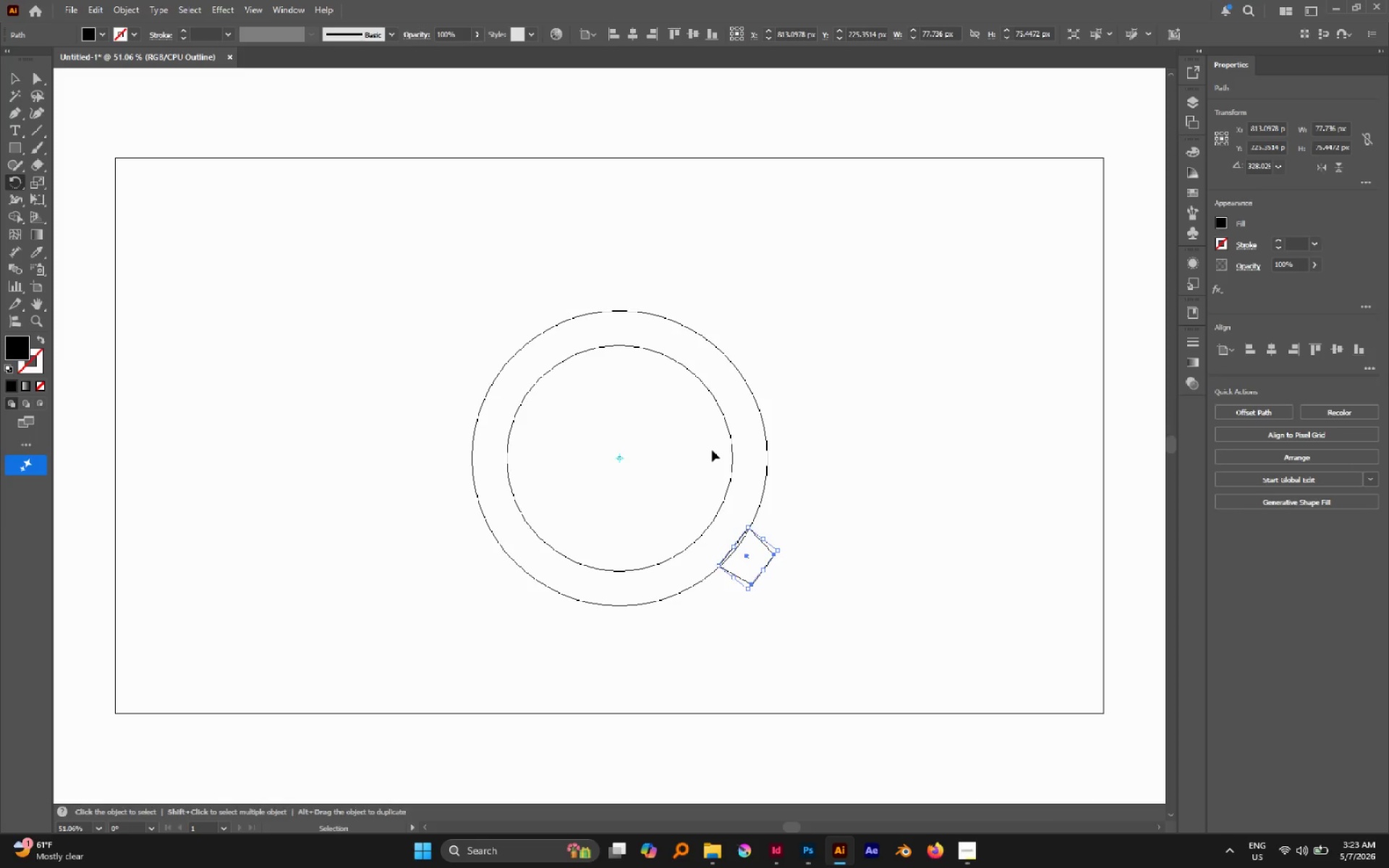 
key(Control+D)
 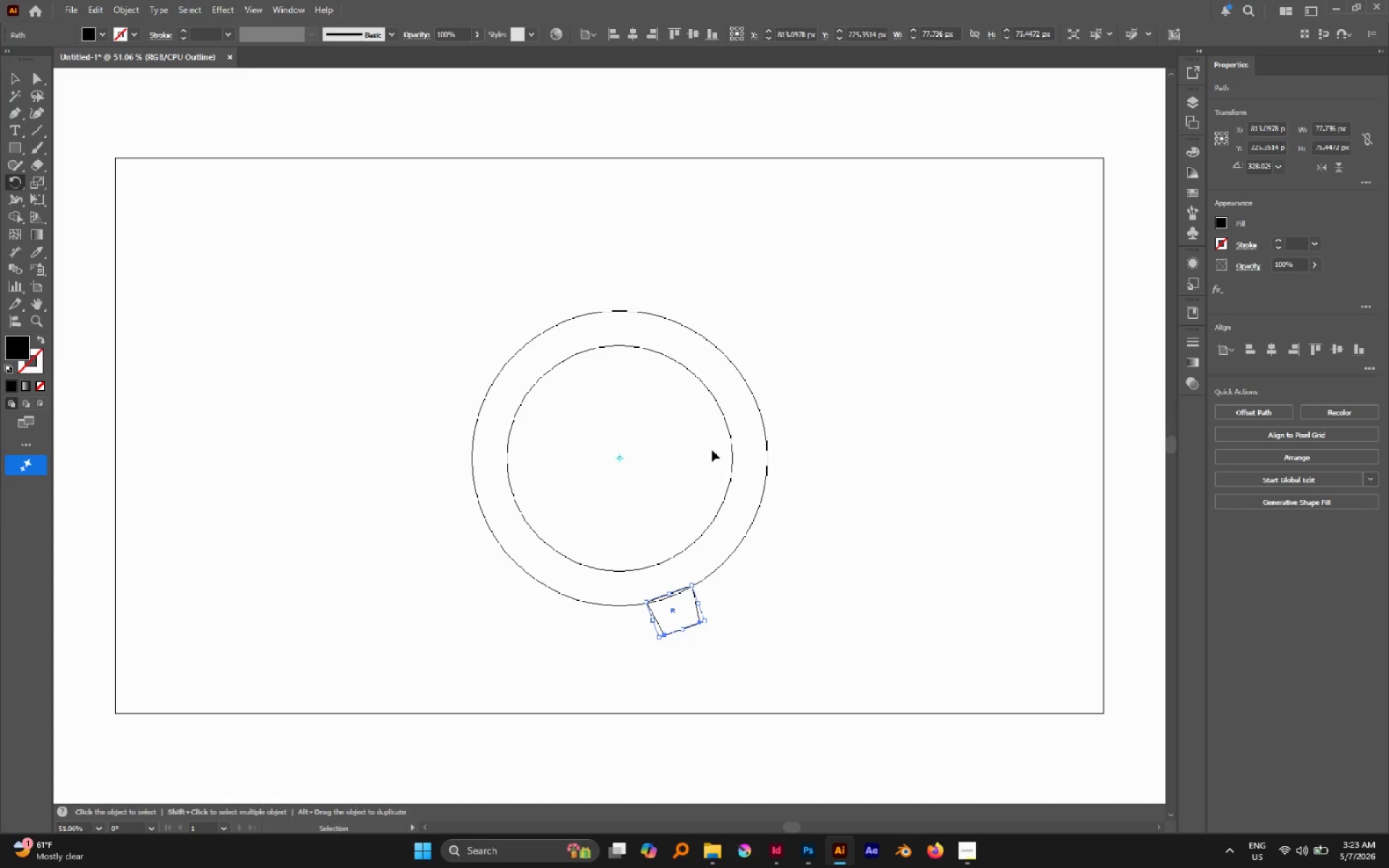 
key(Control+D)
 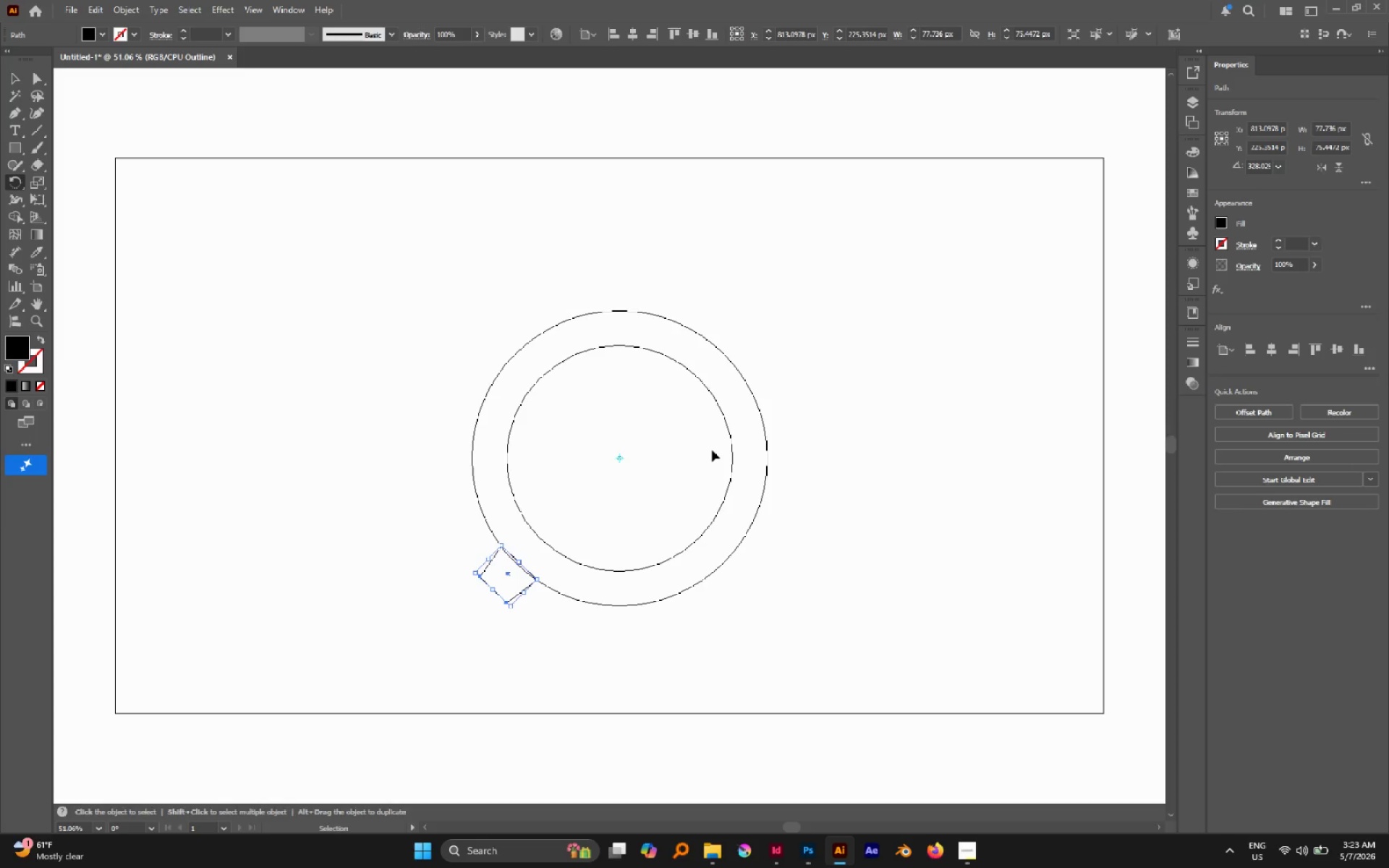 
key(Control+D)
 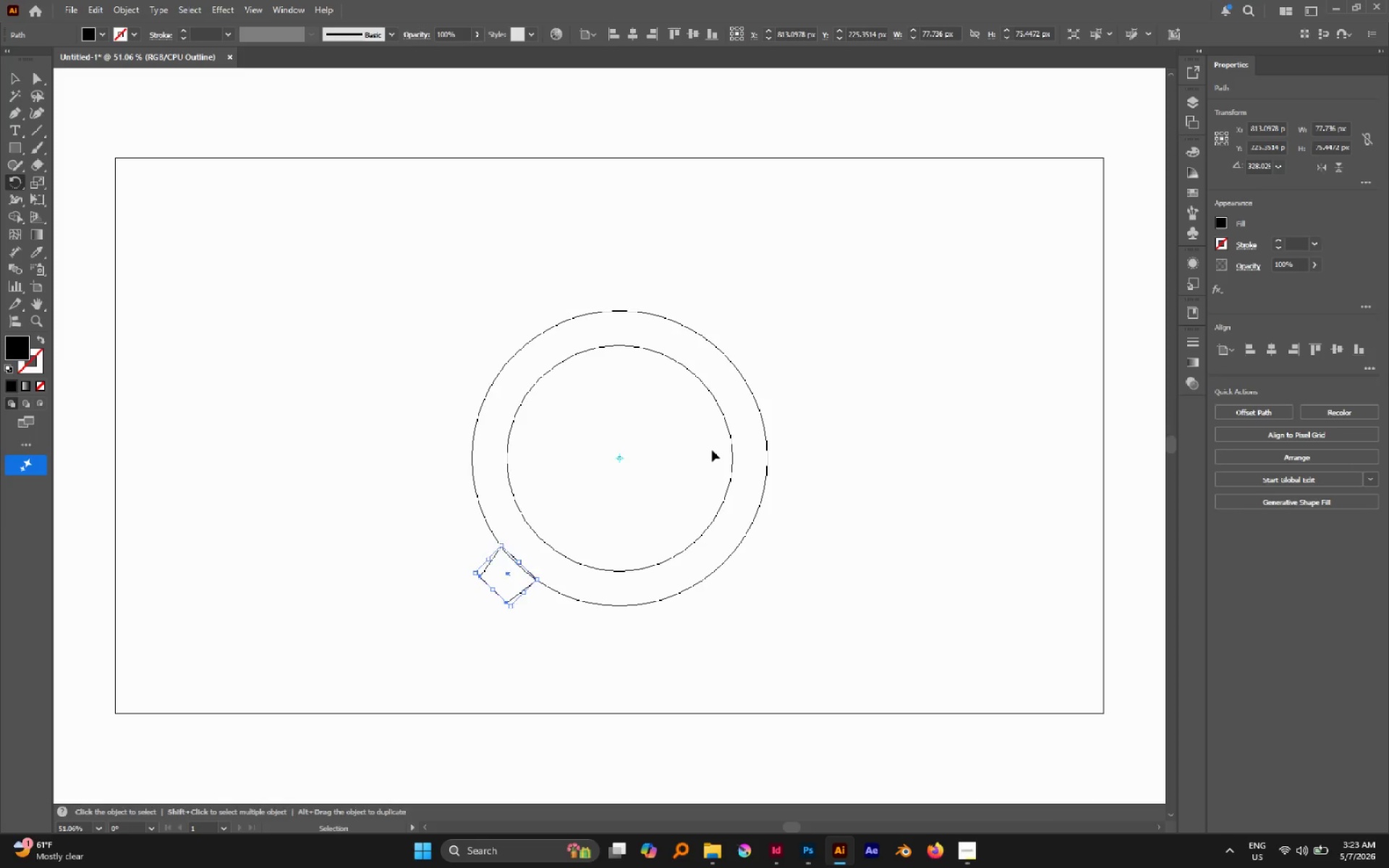 
key(Control+D)
 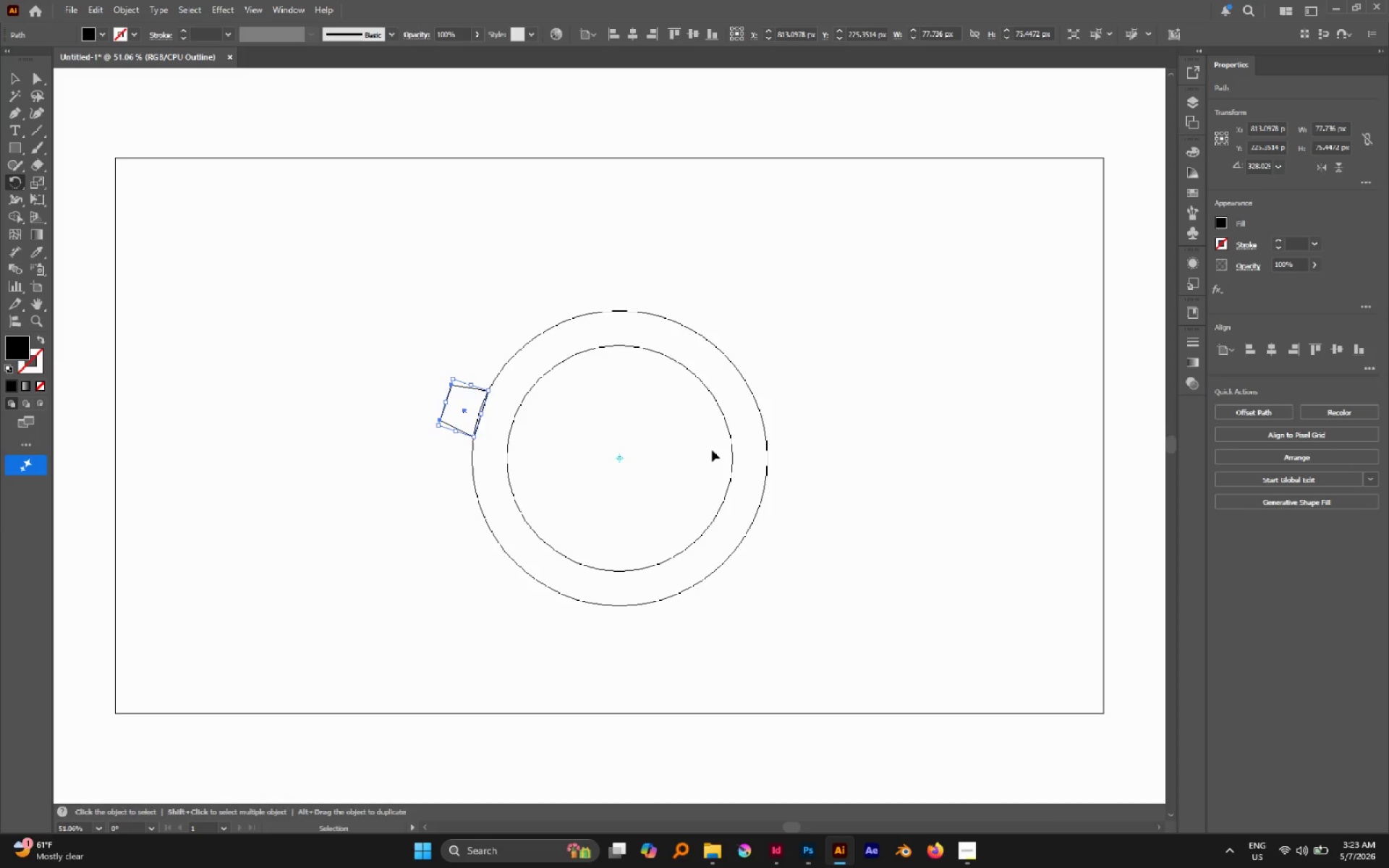 
key(Control+D)
 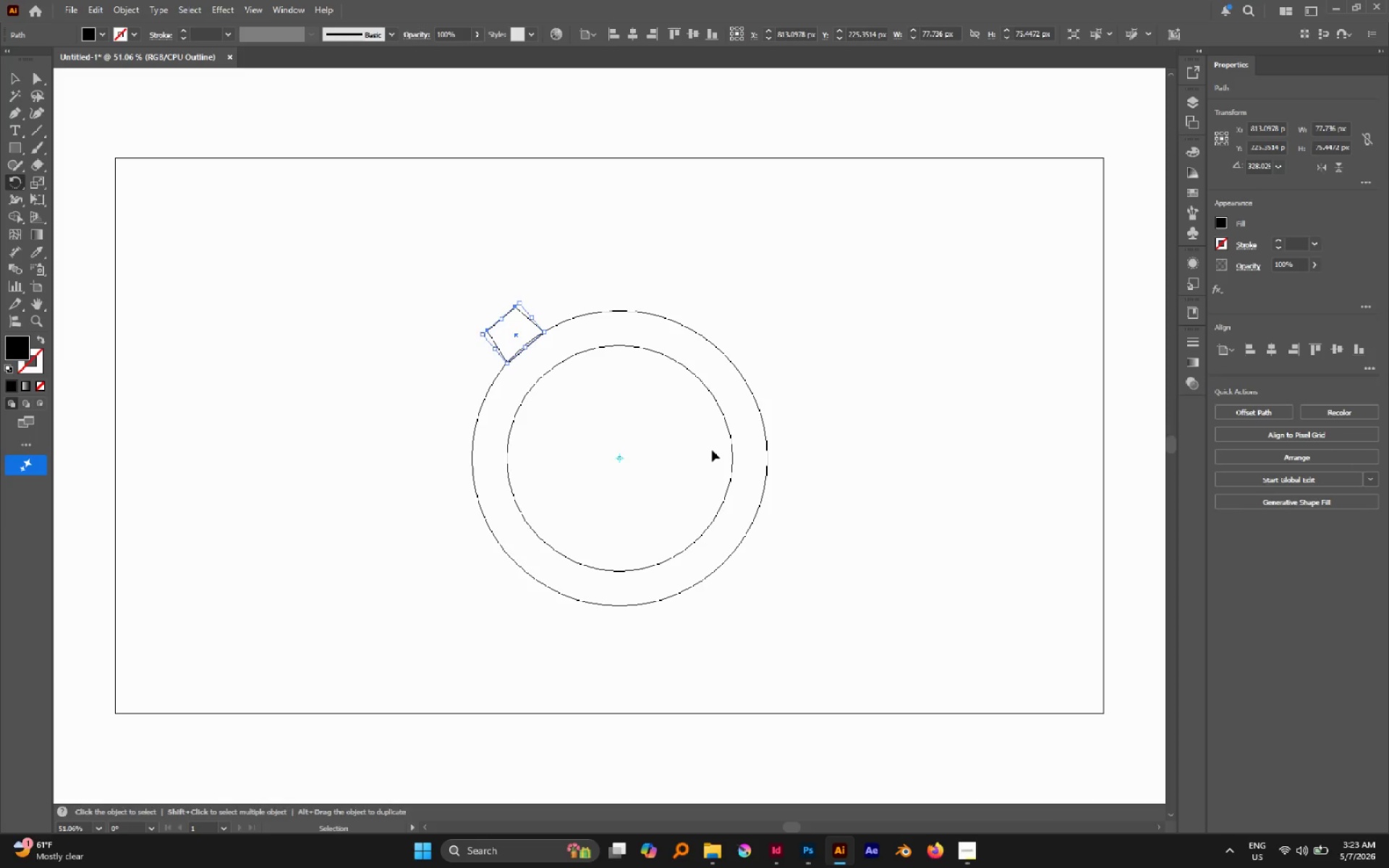 
key(Control+D)
 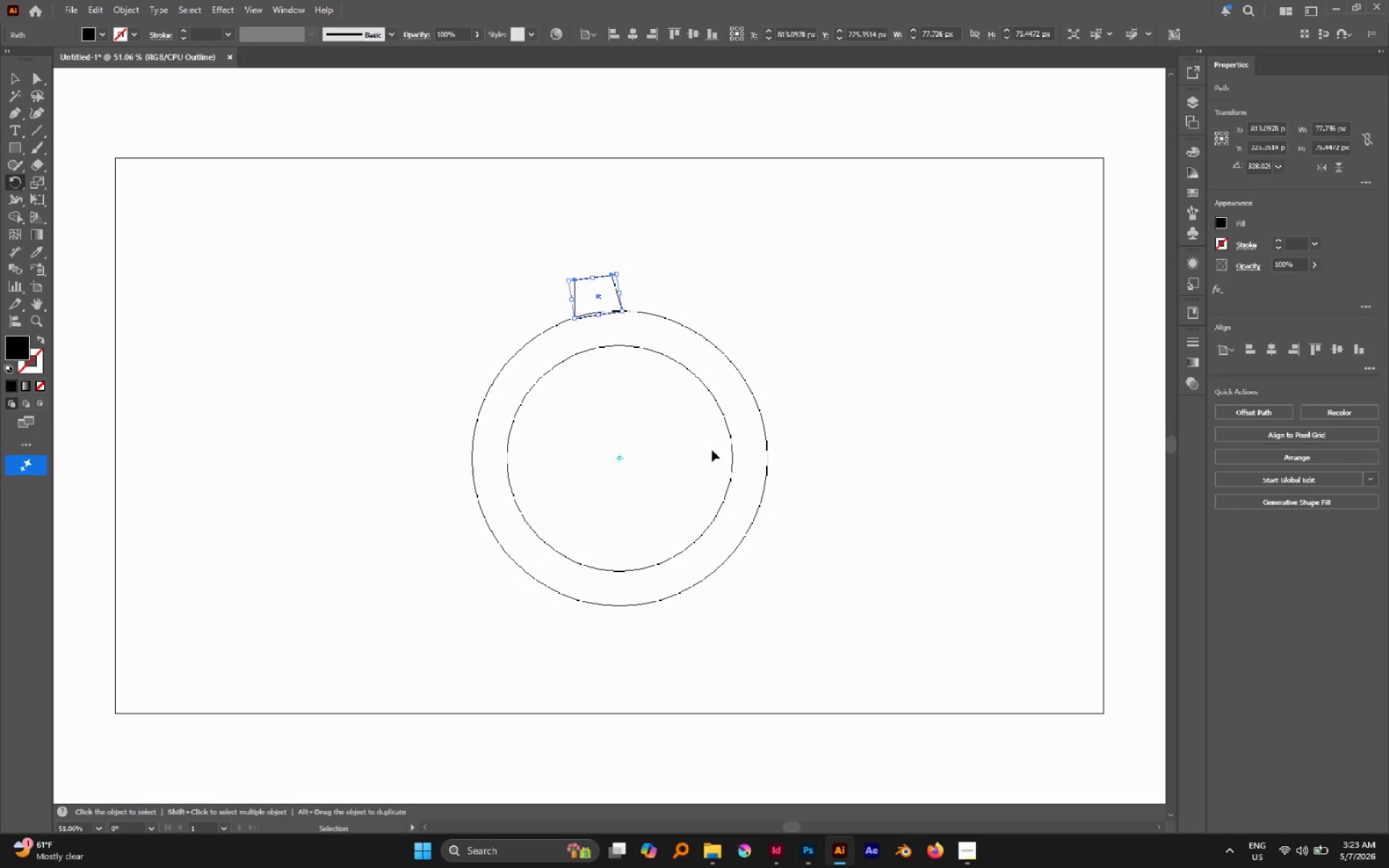 
key(Control+D)
 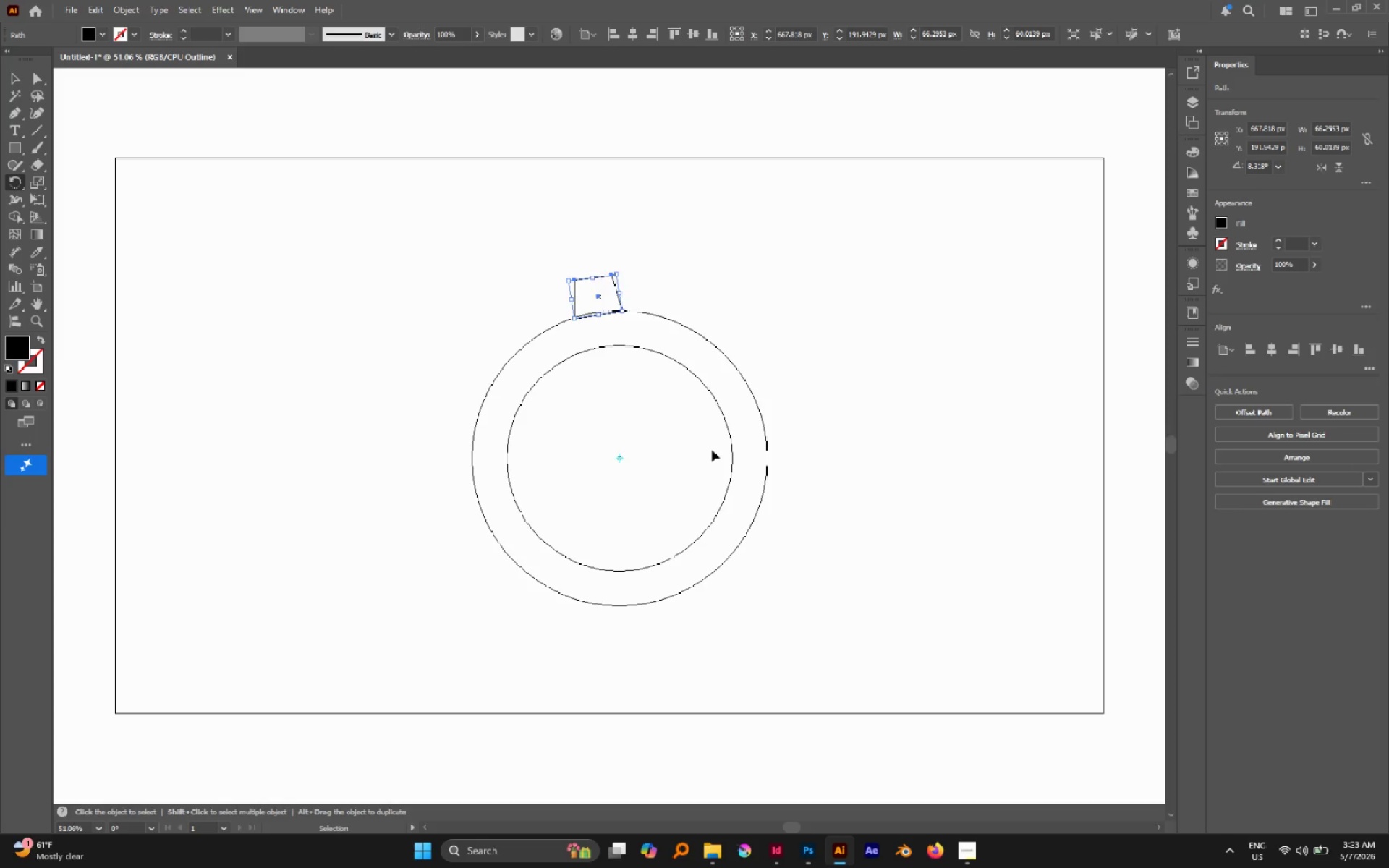 
key(Control+D)
 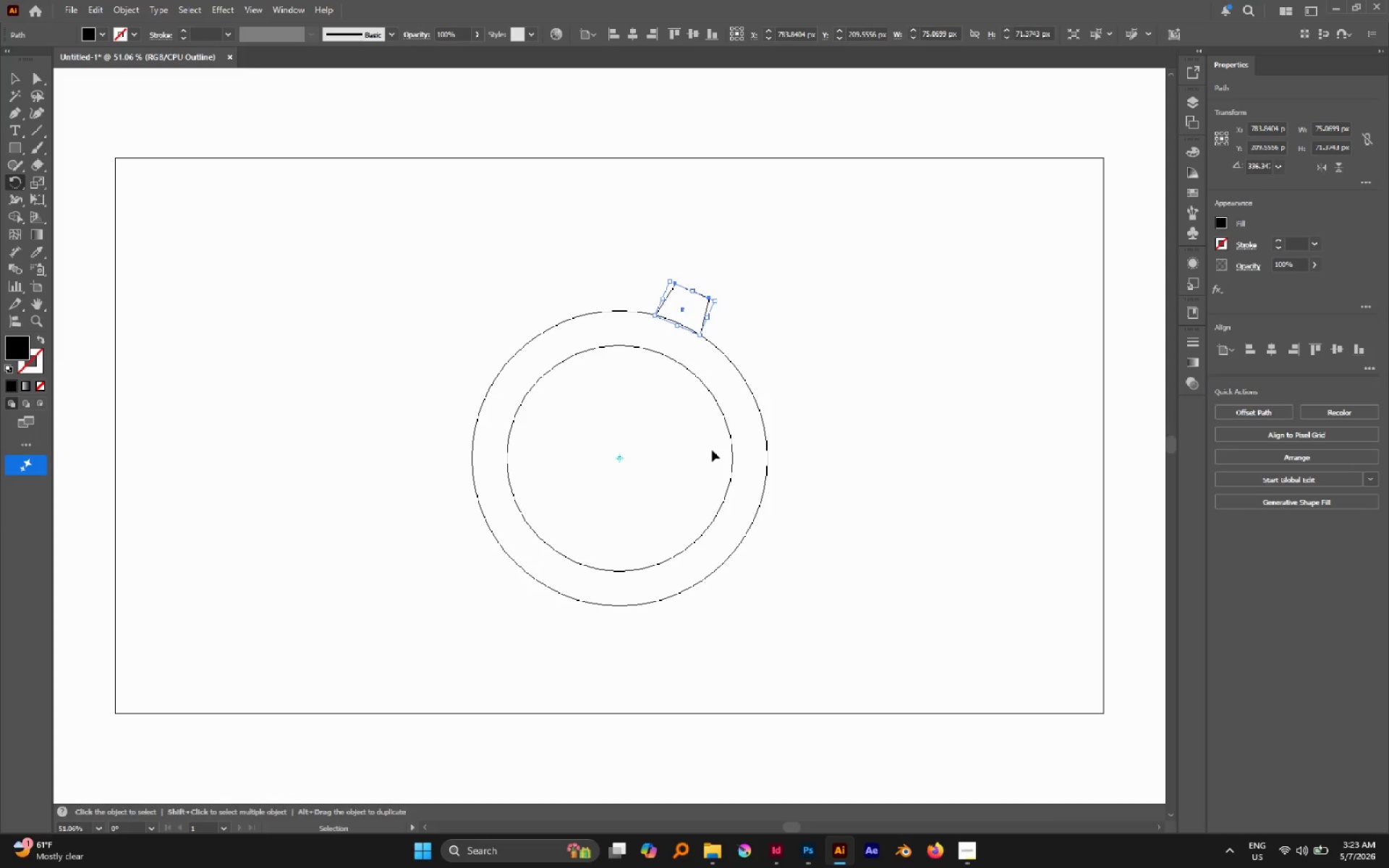 
key(Control+Z)
 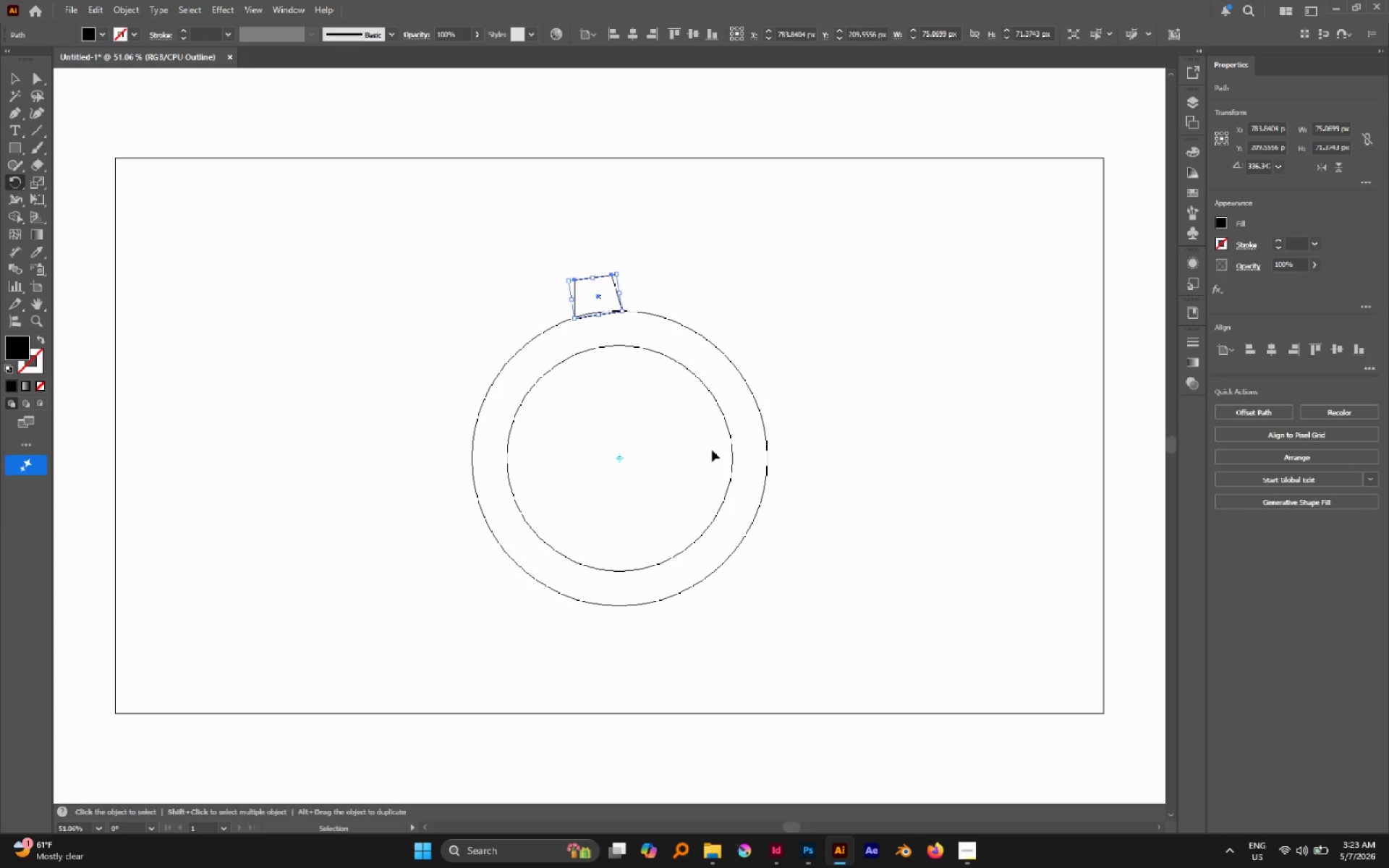 
key(Control+Z)
 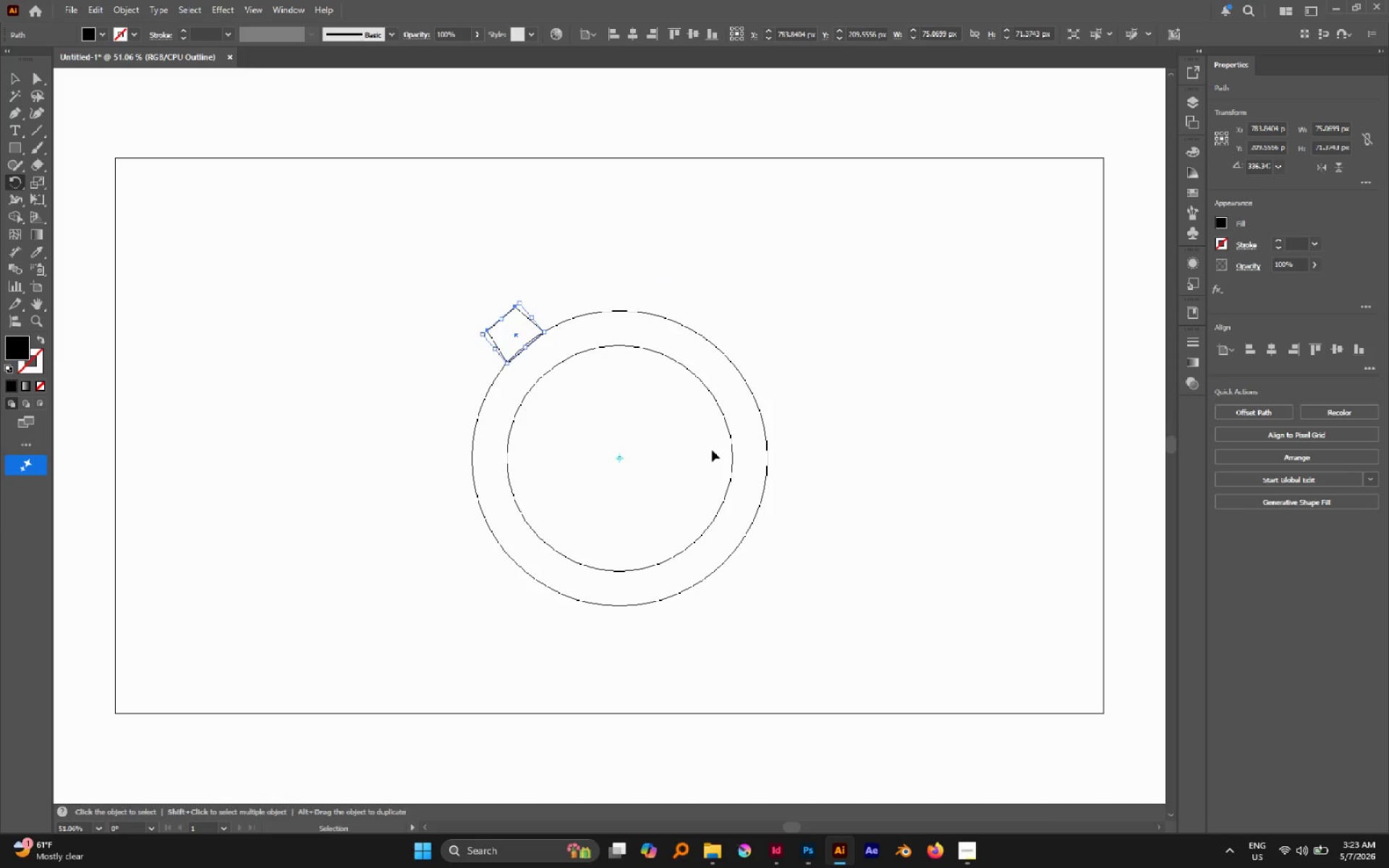 
key(Control+Z)
 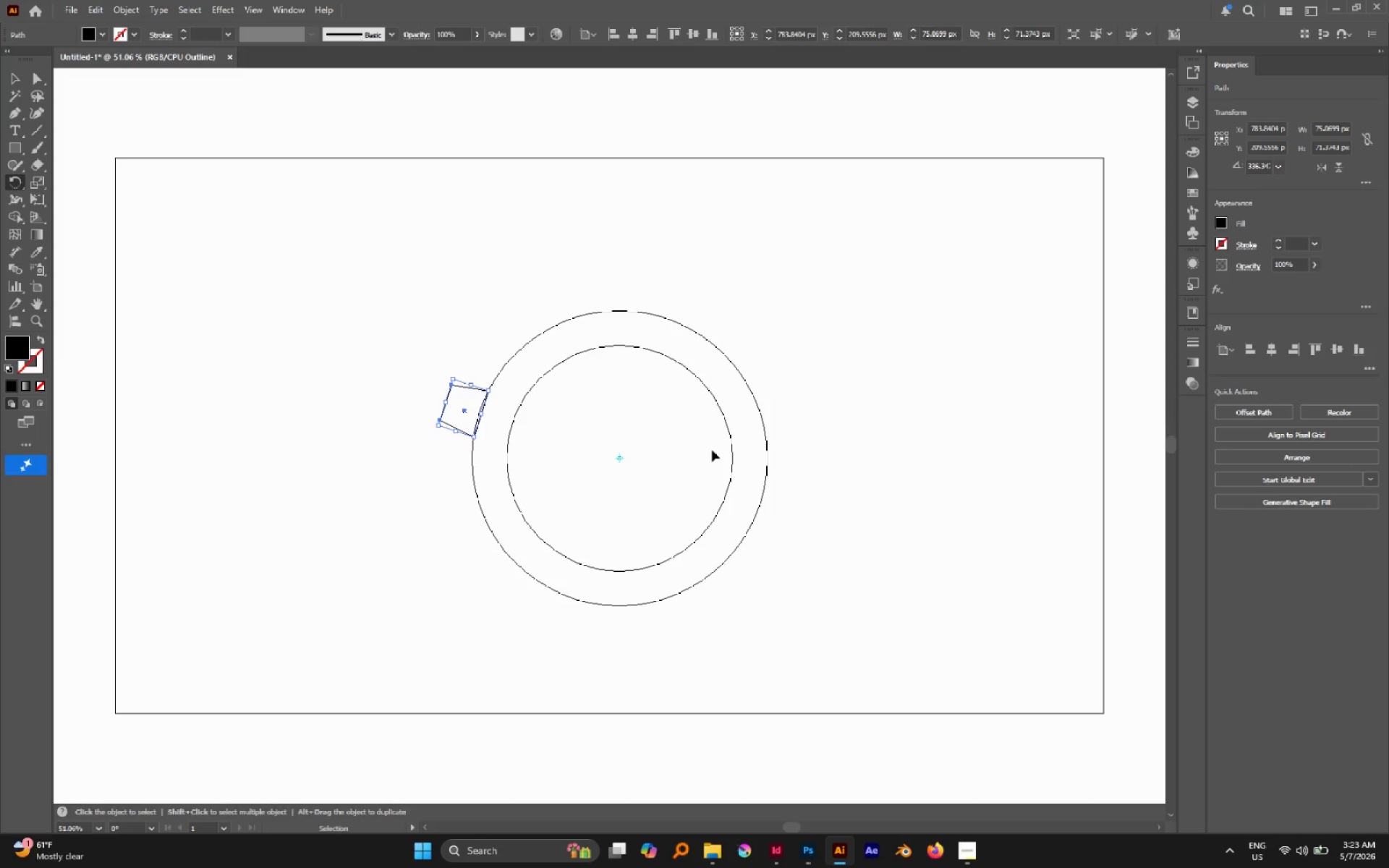 
hold_key(key=Z, duration=0.97)
 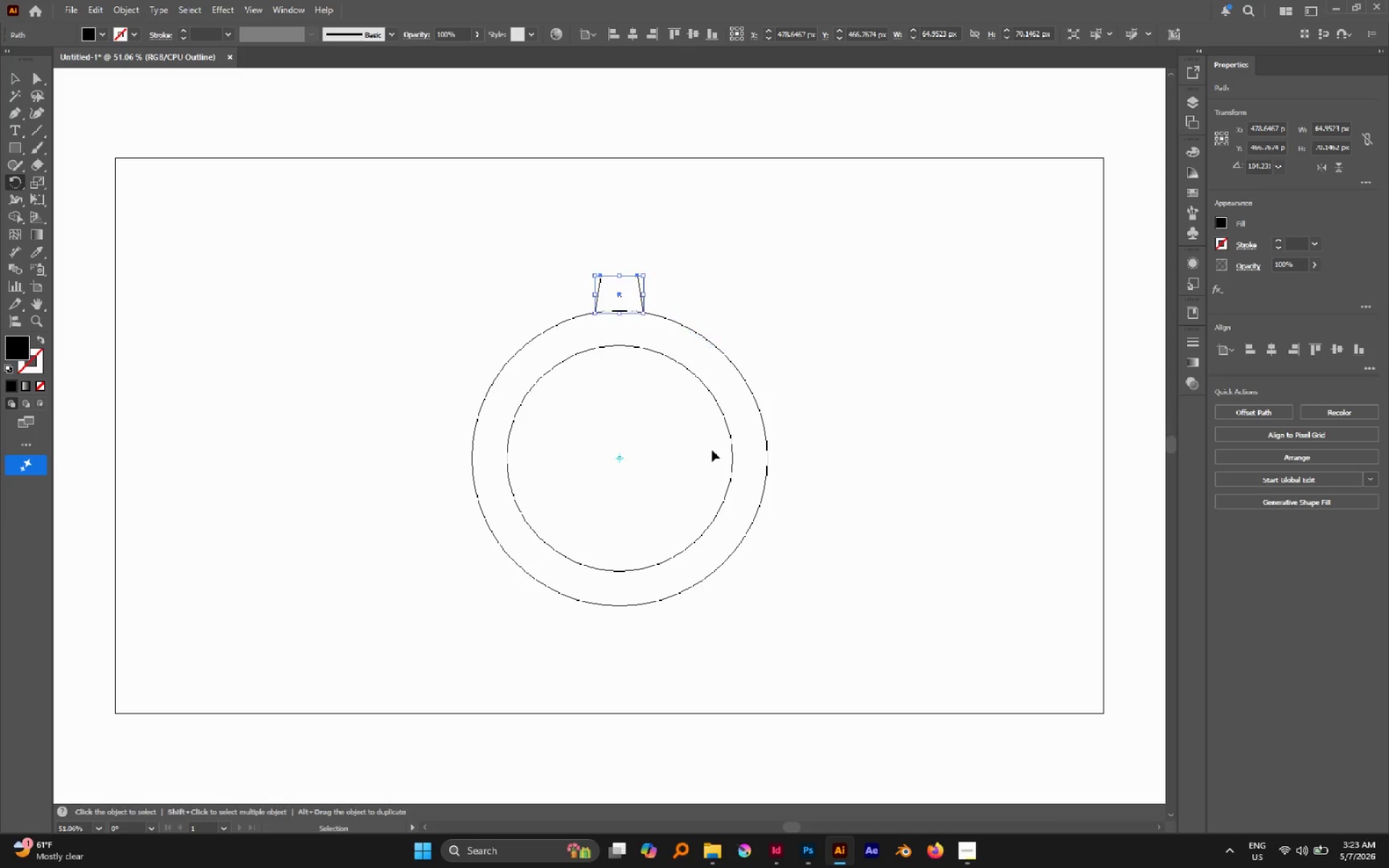 
key(Control+Z)
 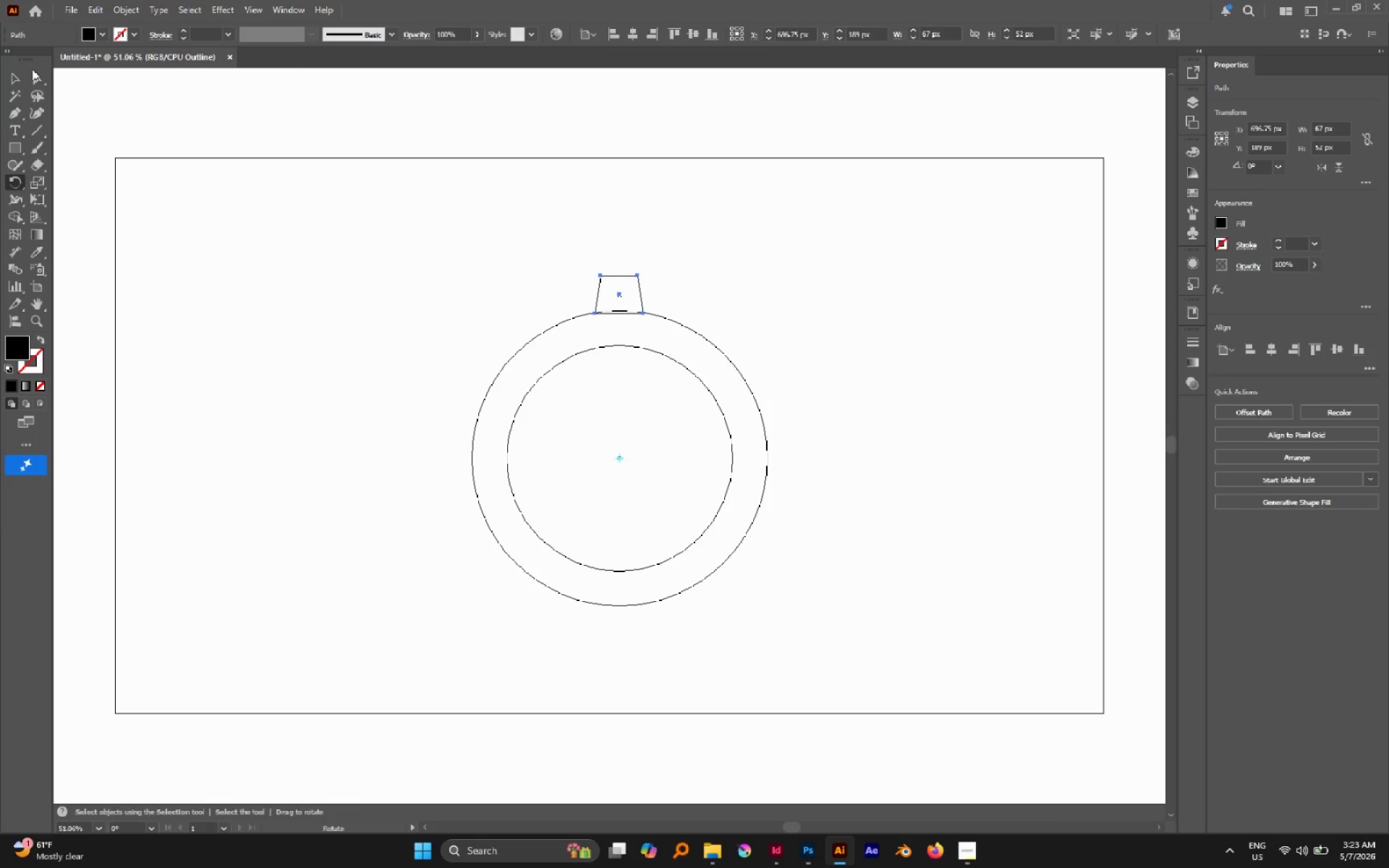 
left_click([22, 75])
 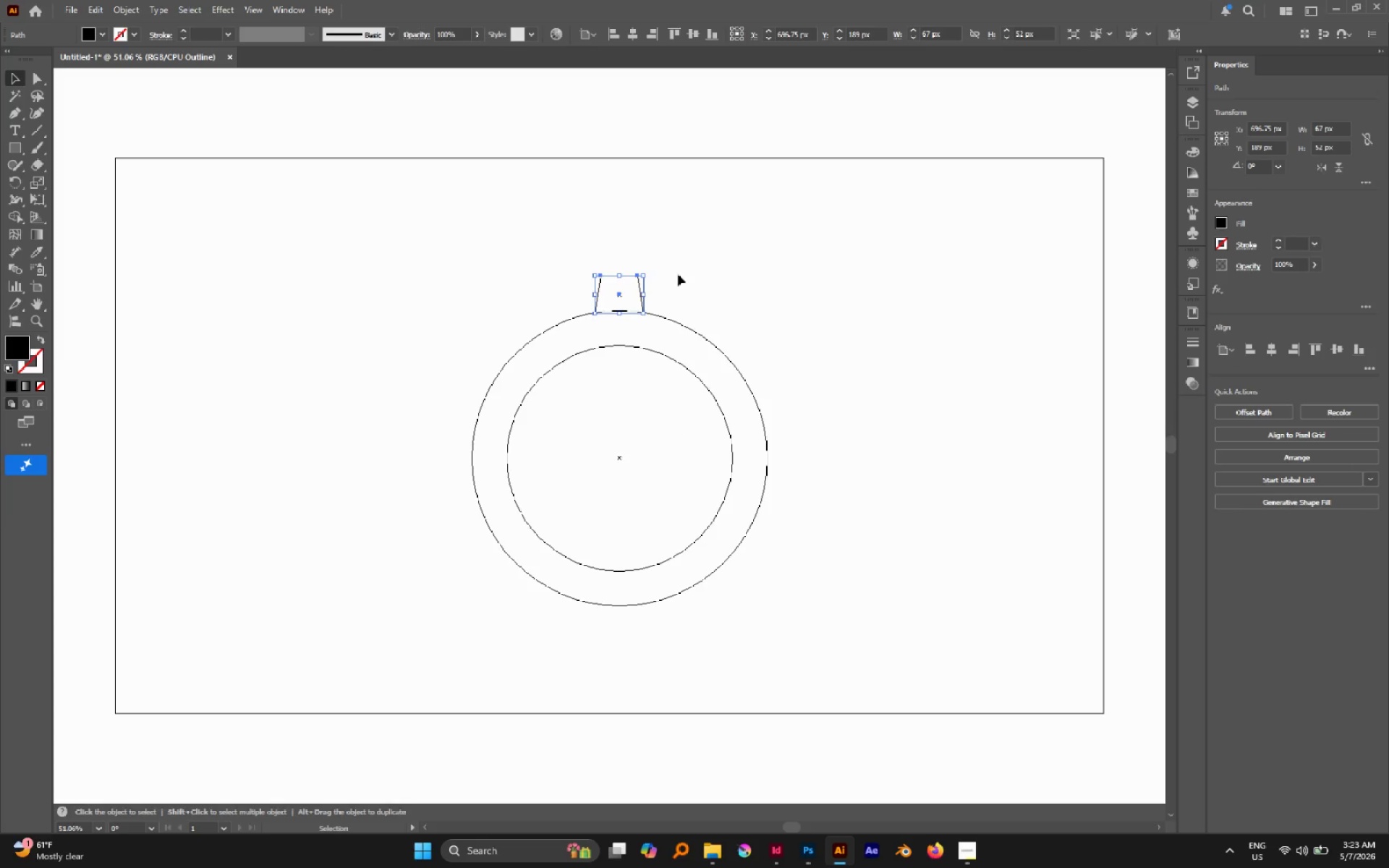 
left_click([679, 274])
 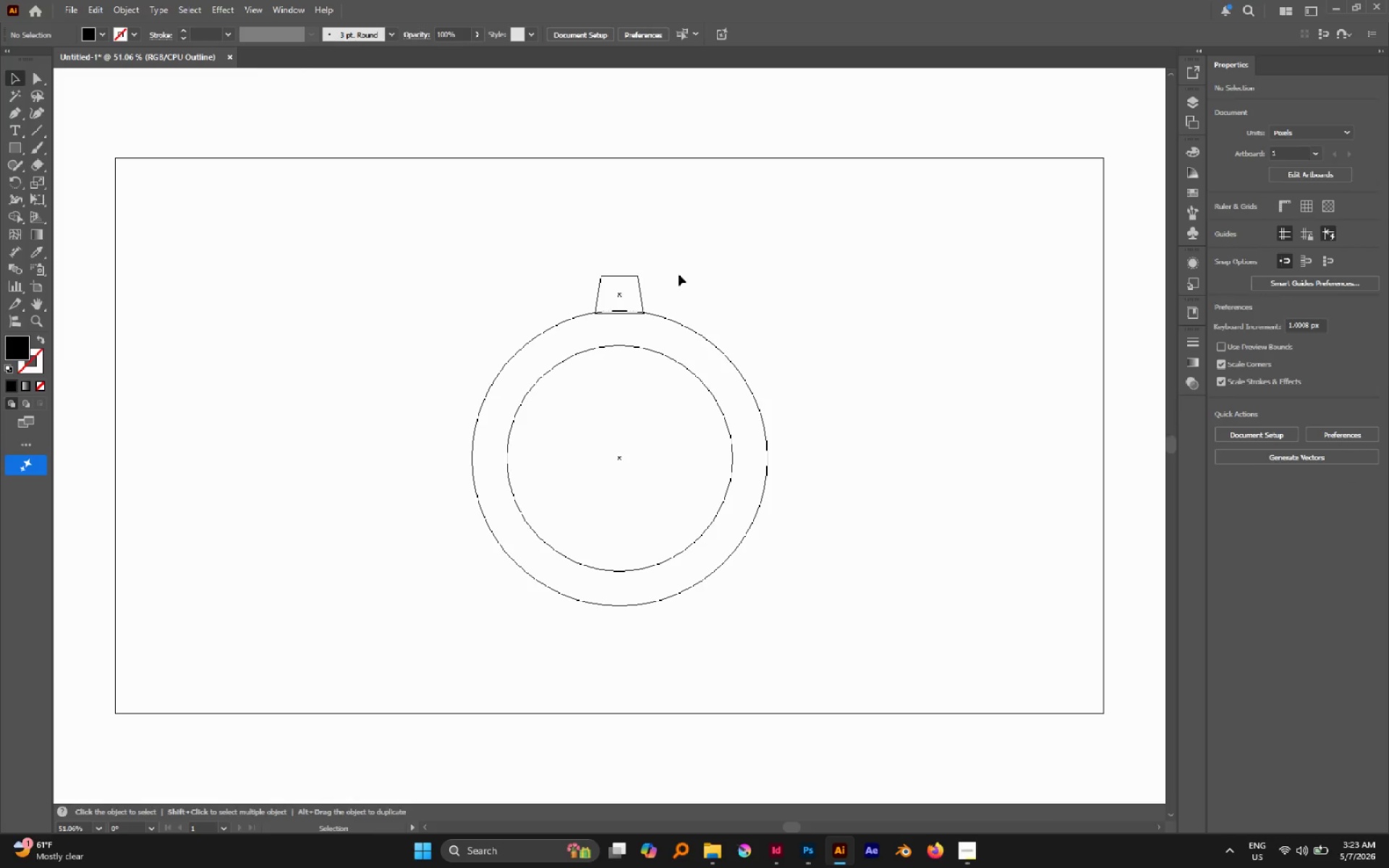 
key(P)
 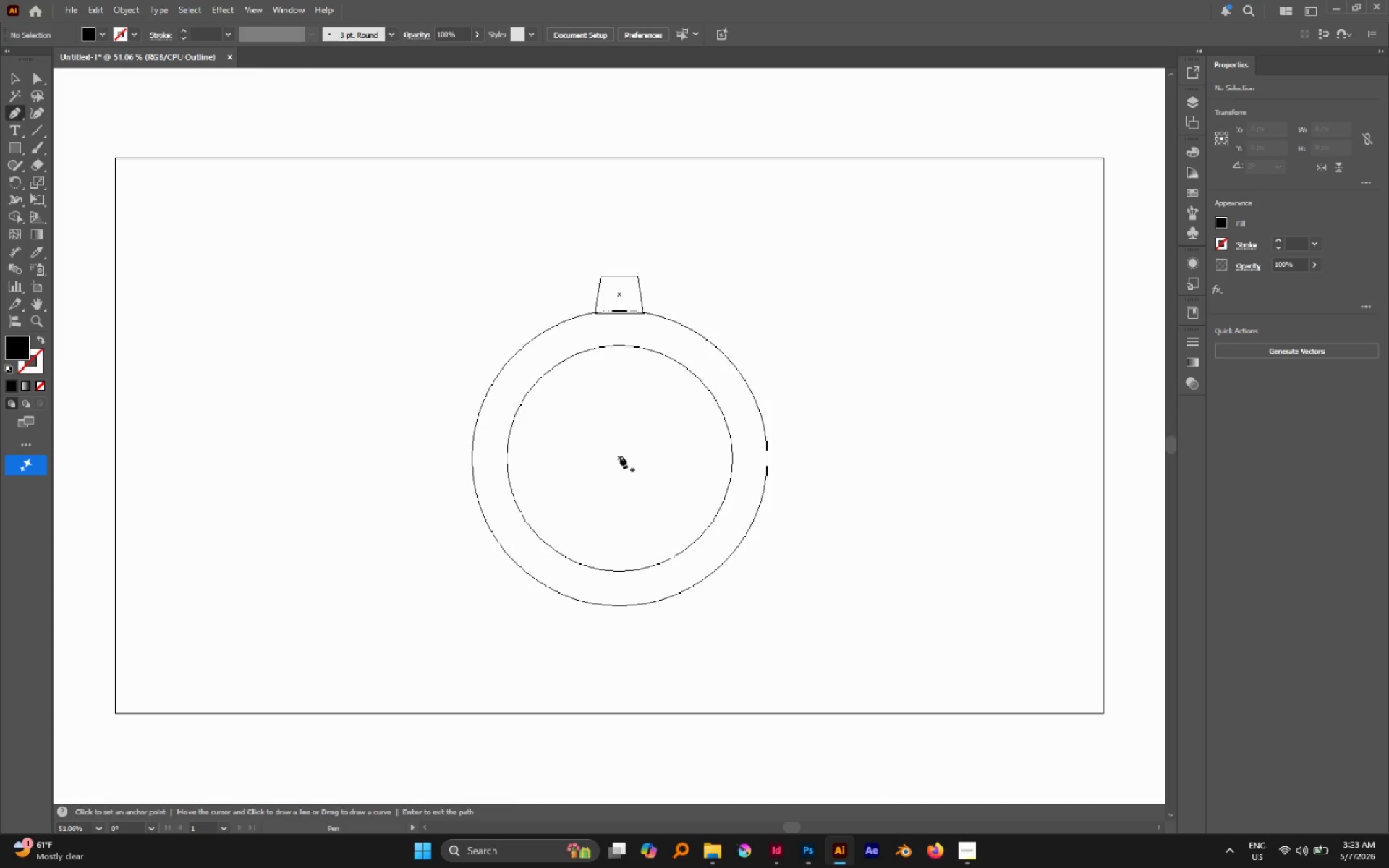 
left_click([620, 456])
 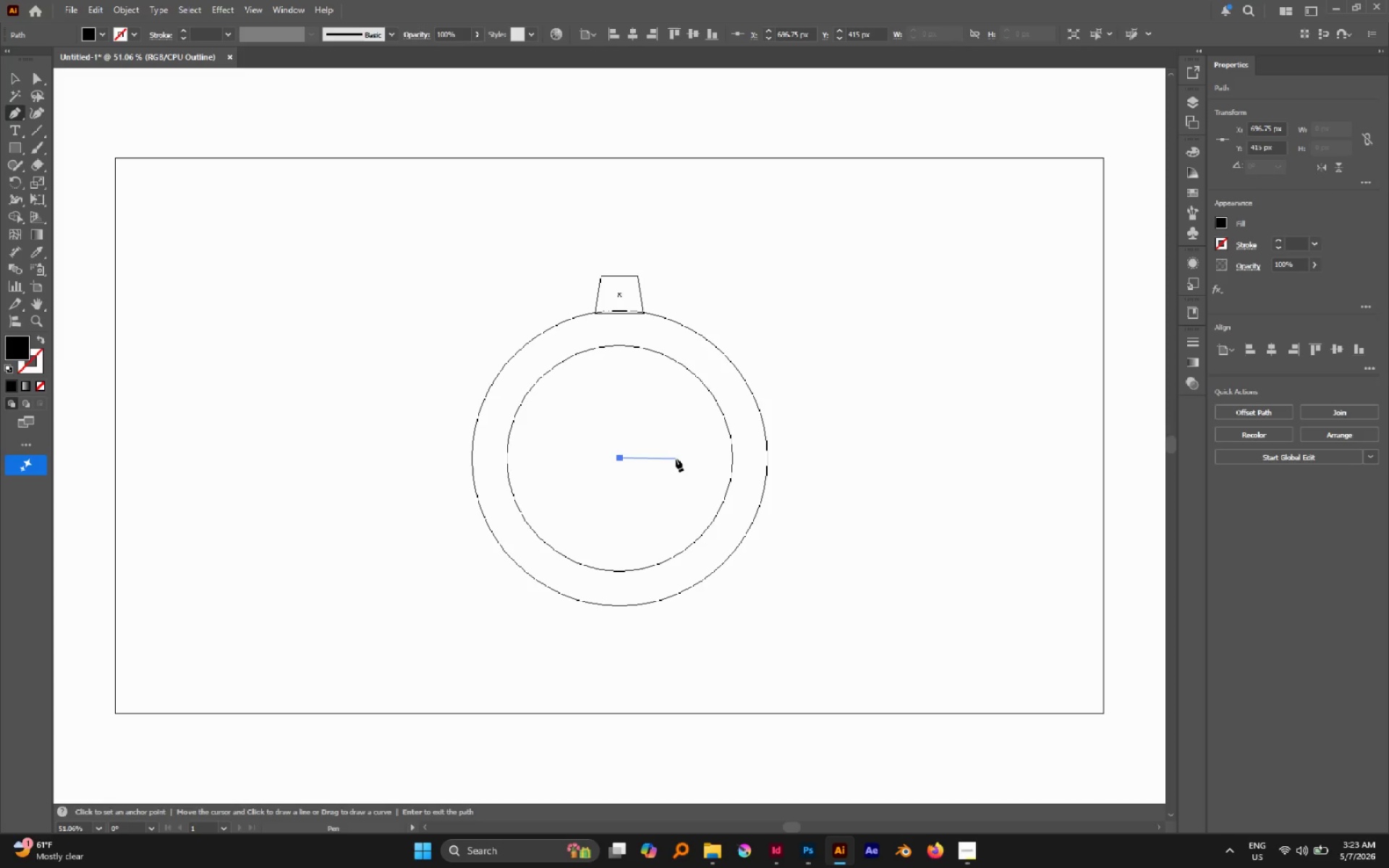 
type(vv)
 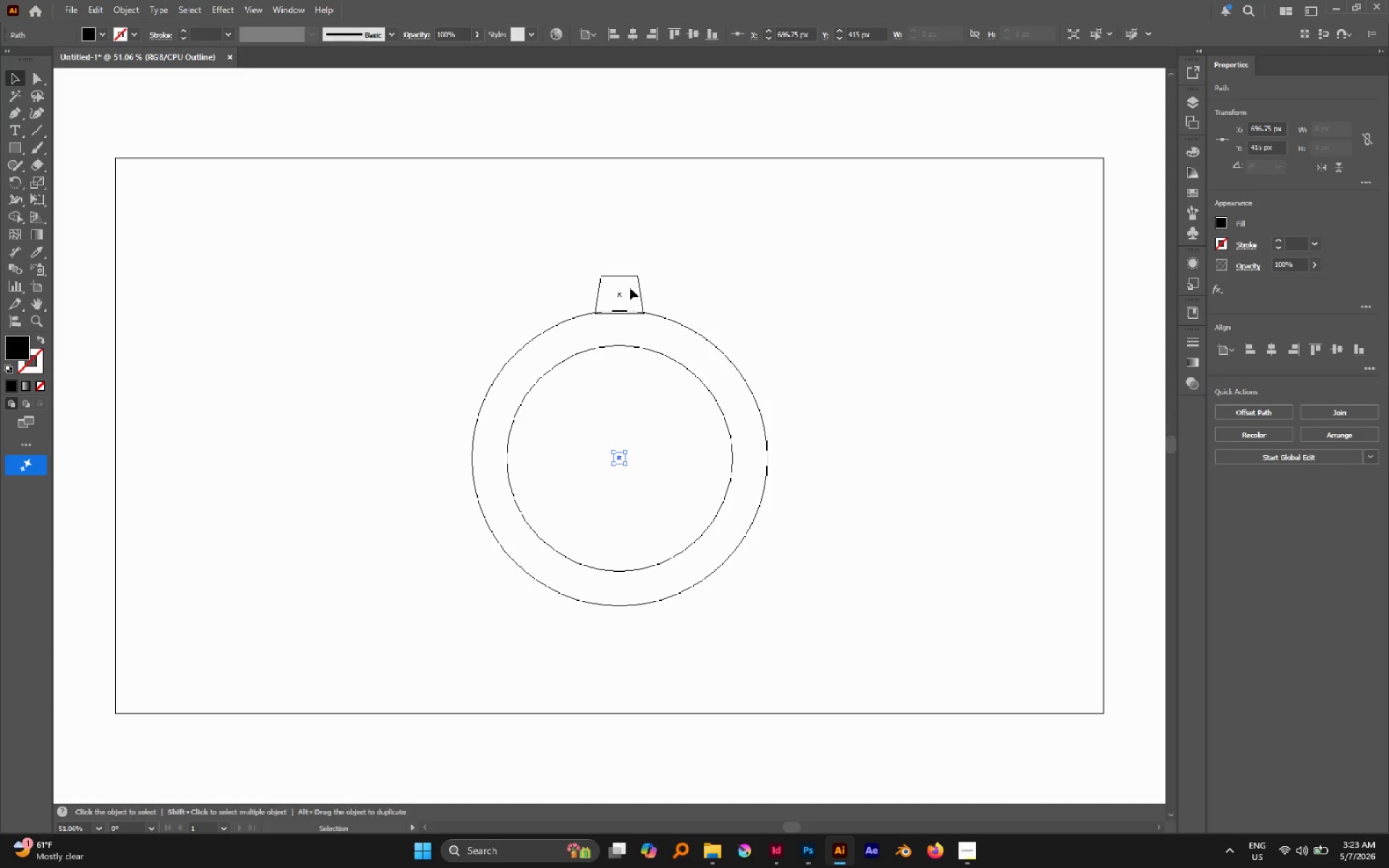 
hold_key(key=ShiftLeft, duration=1.64)
left_click([625, 275])
 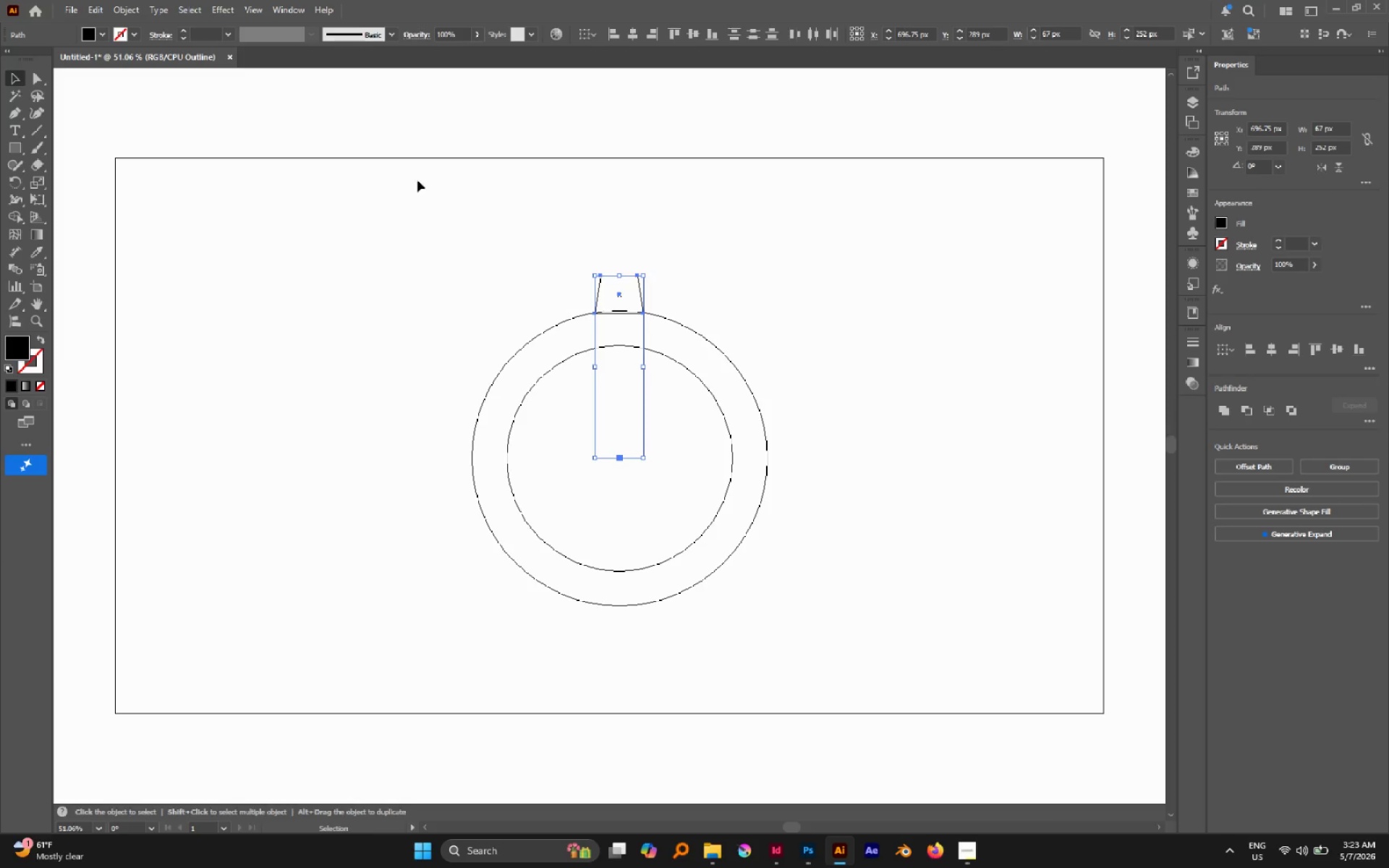 
key(Control+G)
 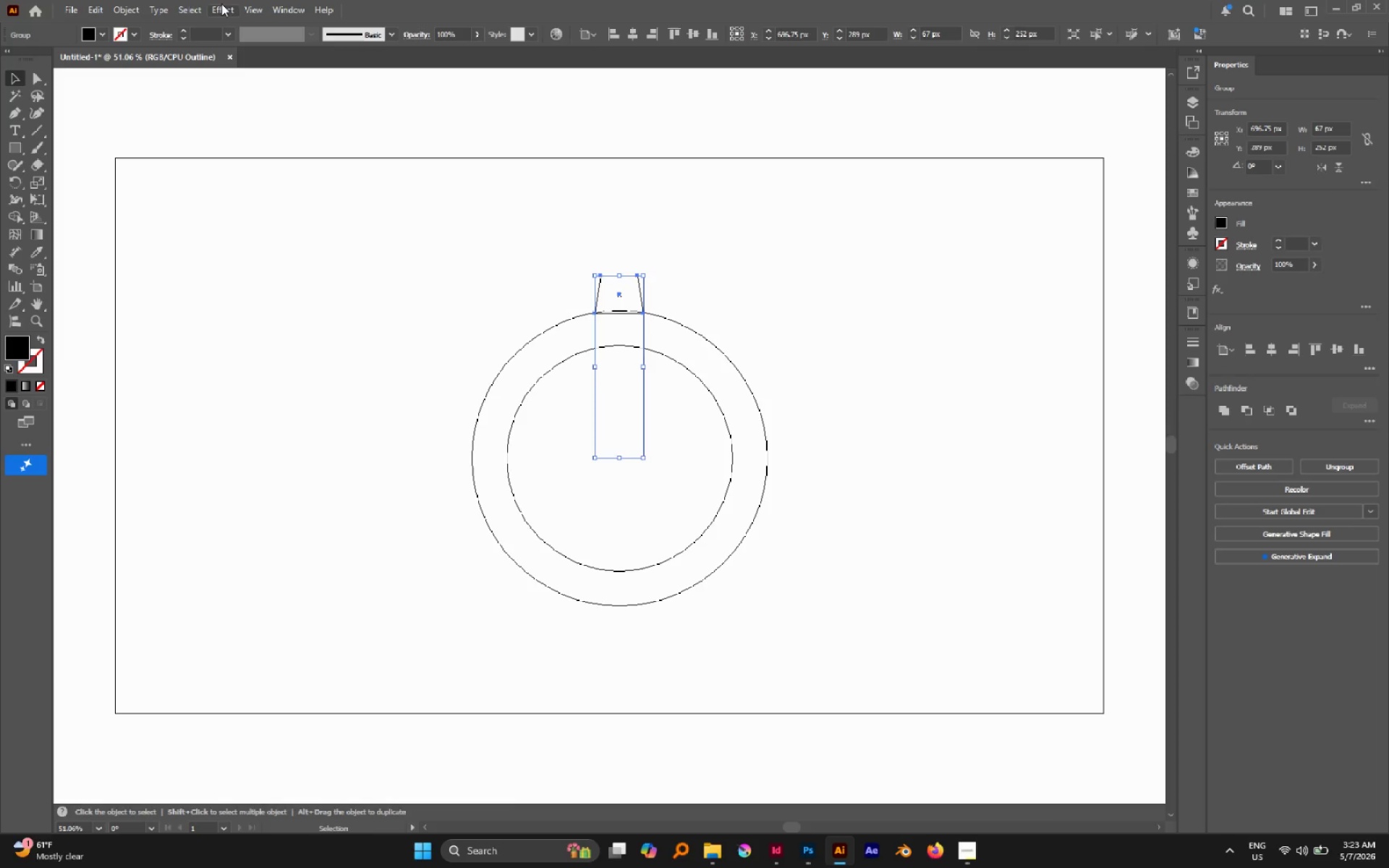 
left_click([226, 4])
 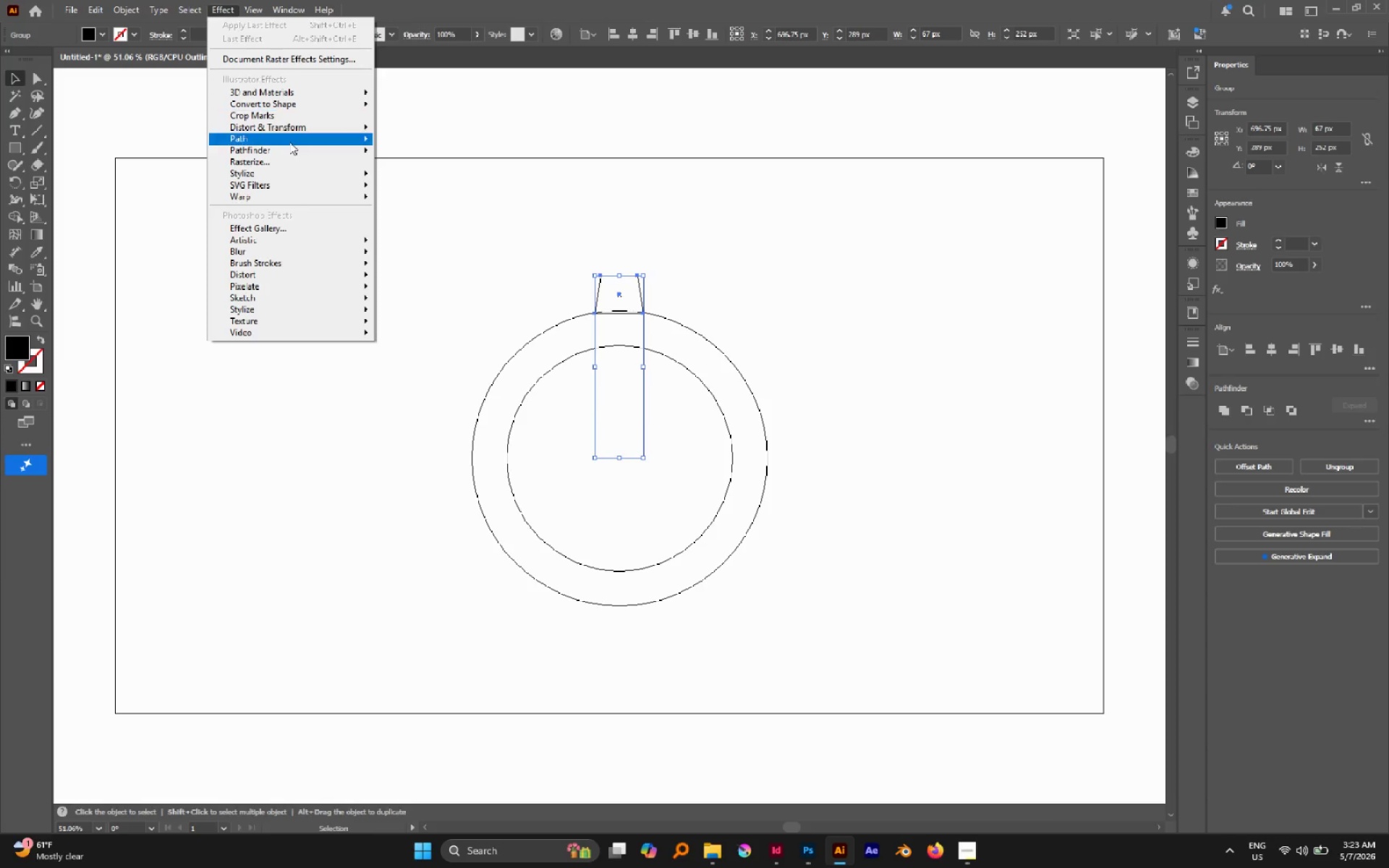 
mouse_move([303, 137])
 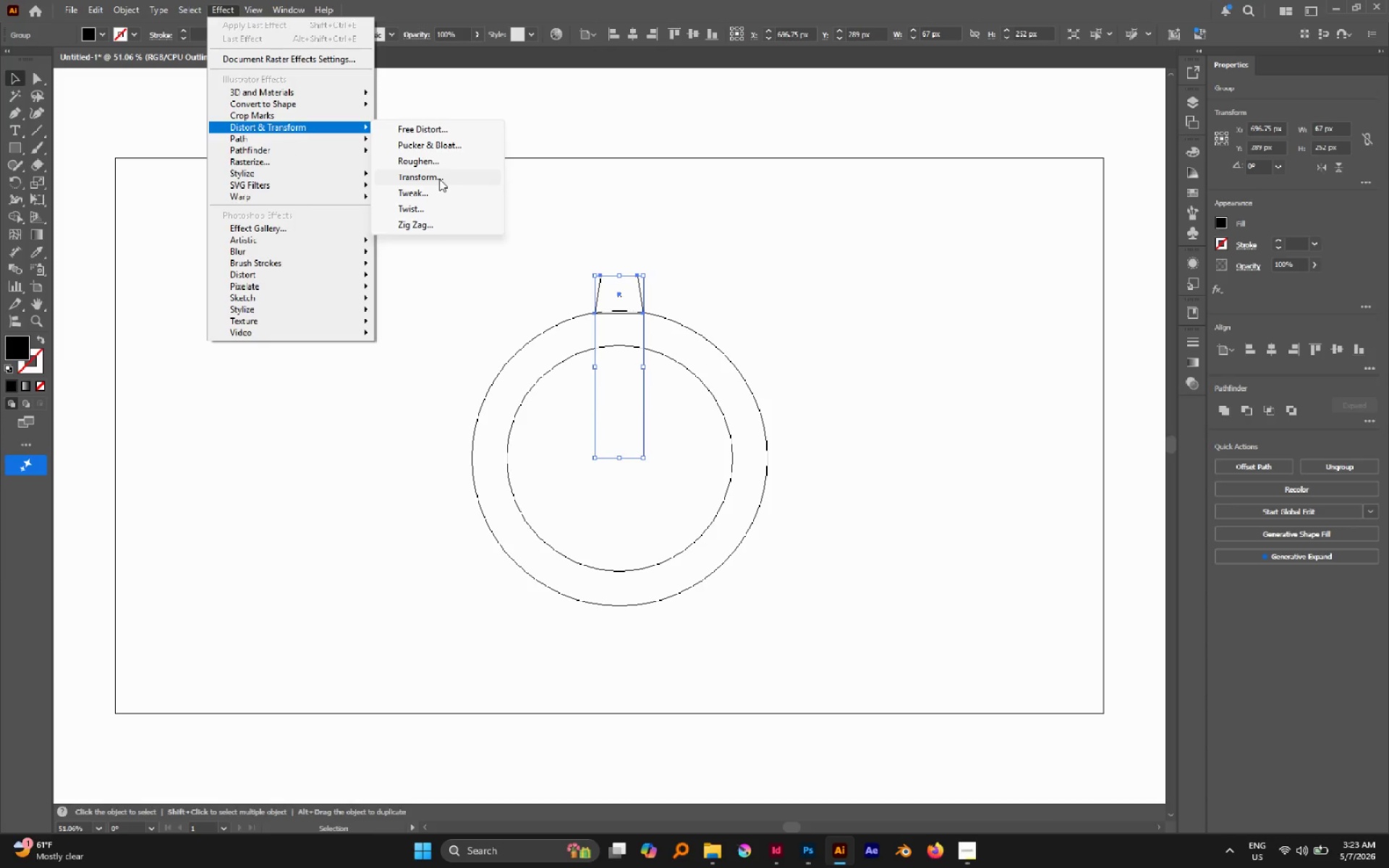 
left_click([439, 179])
 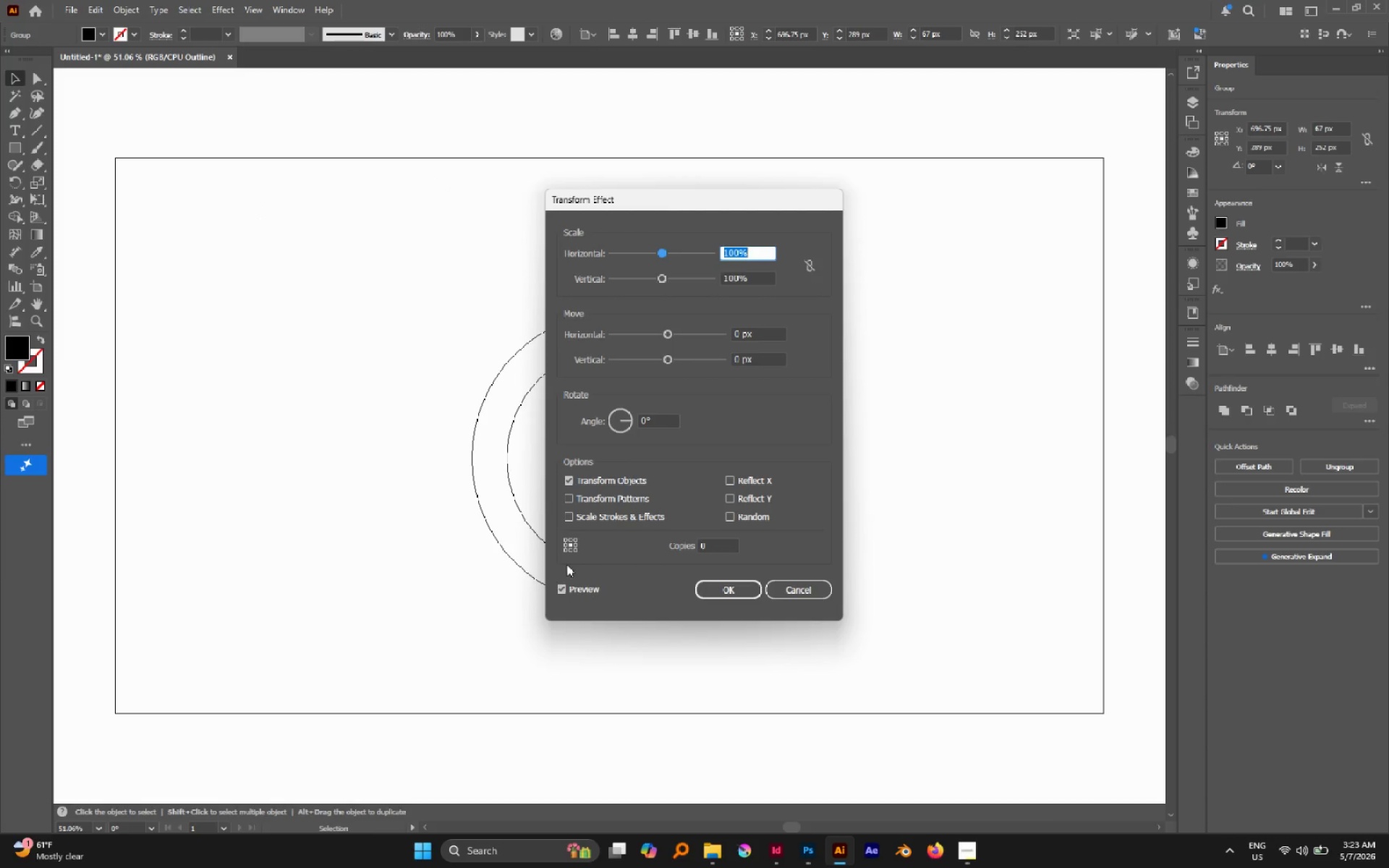 
left_click([569, 548])
 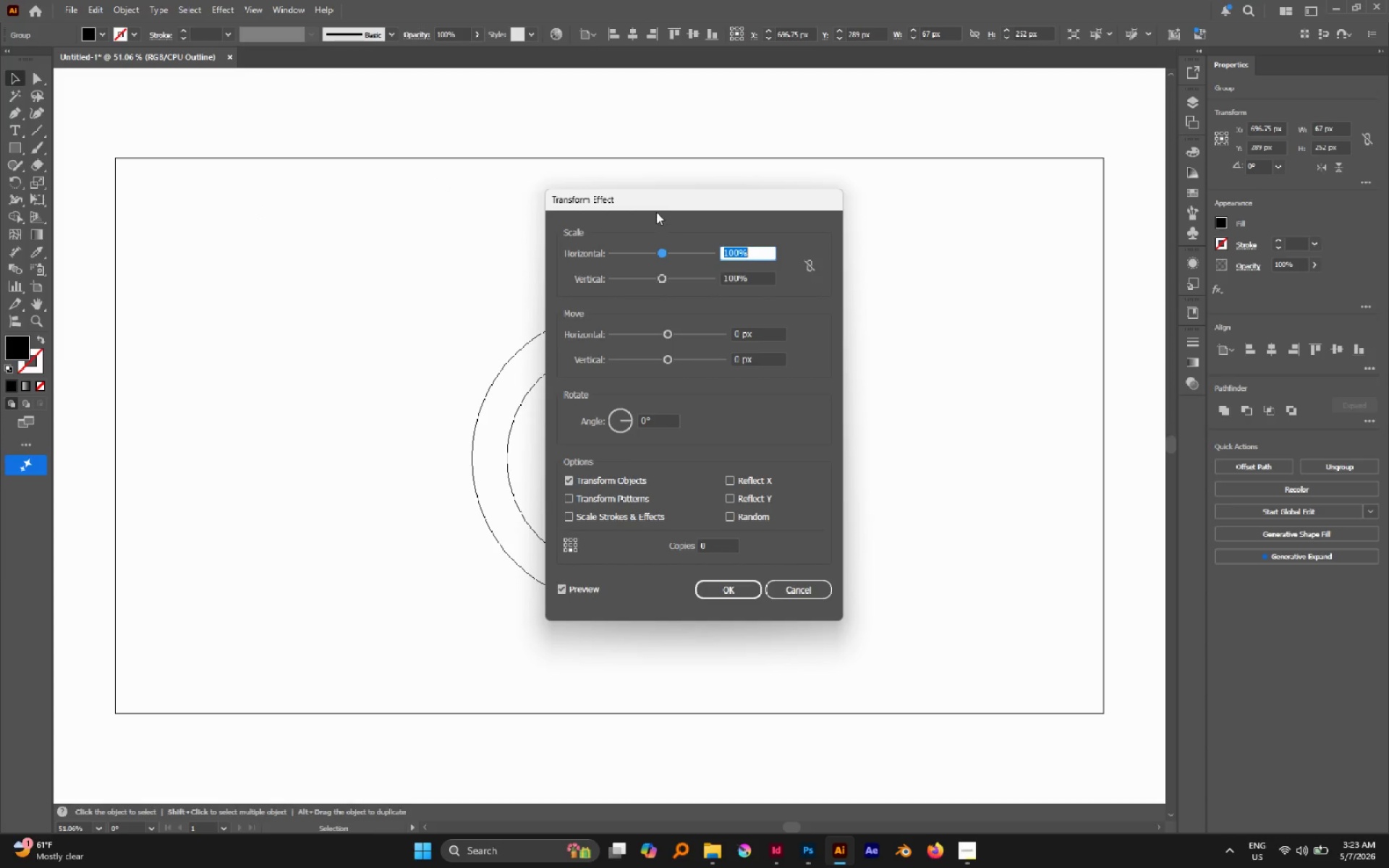 
left_click_drag(start_coordinate=[654, 202], to_coordinate=[981, 208])
 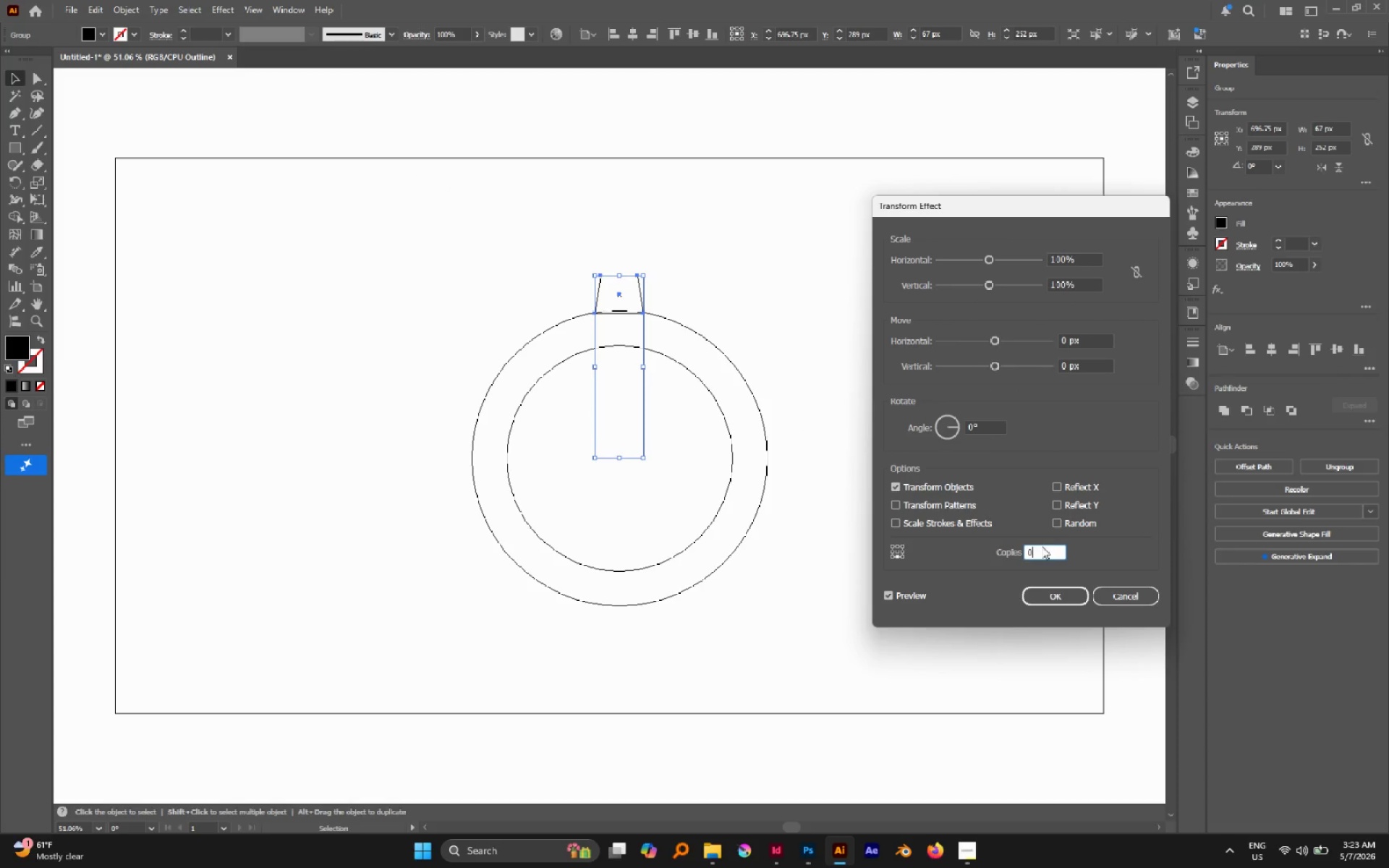 
scroll: coordinate [1042, 546], scroll_direction: up, amount: 6.0
 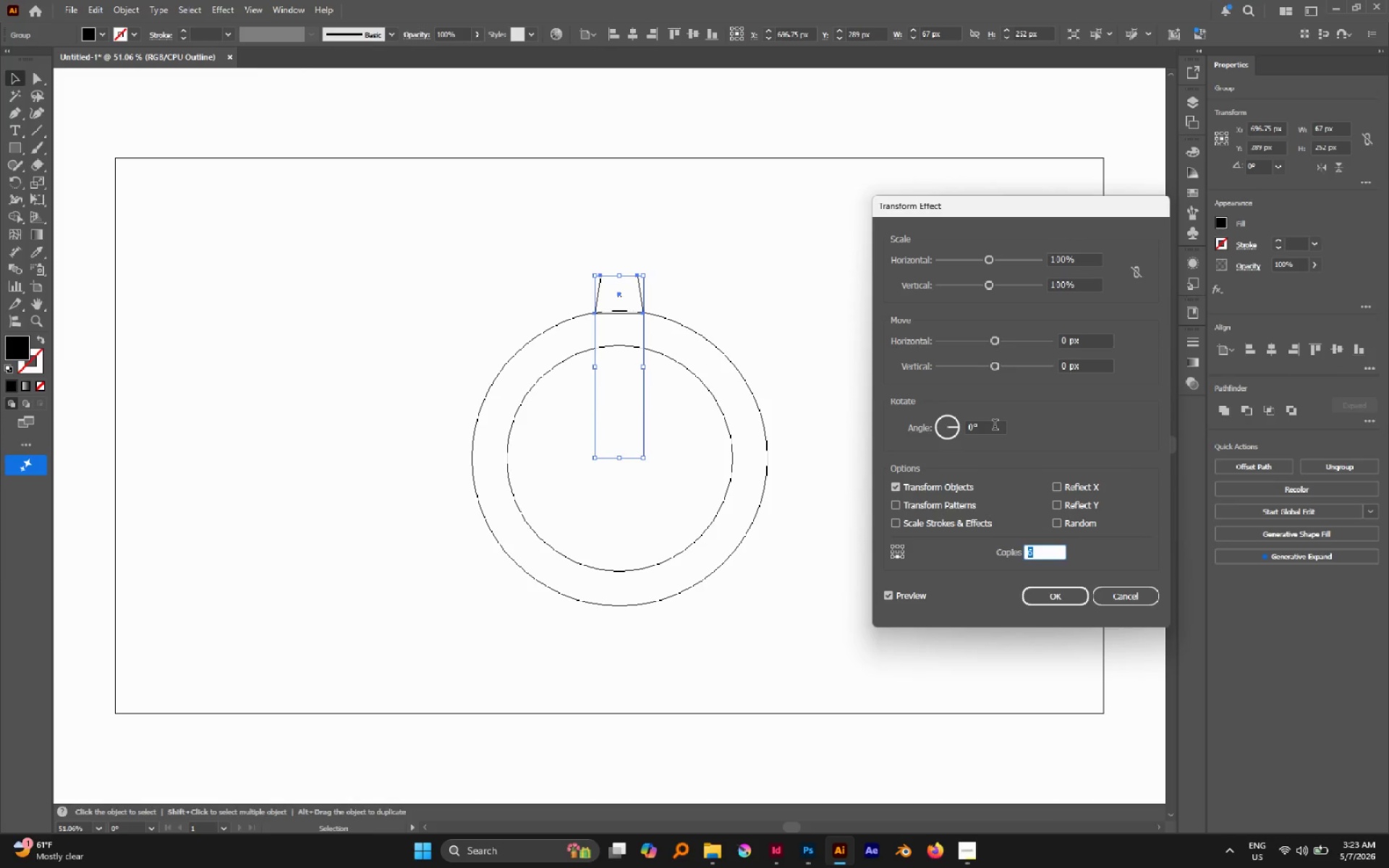 
left_click_drag(start_coordinate=[995, 426], to_coordinate=[913, 413])
 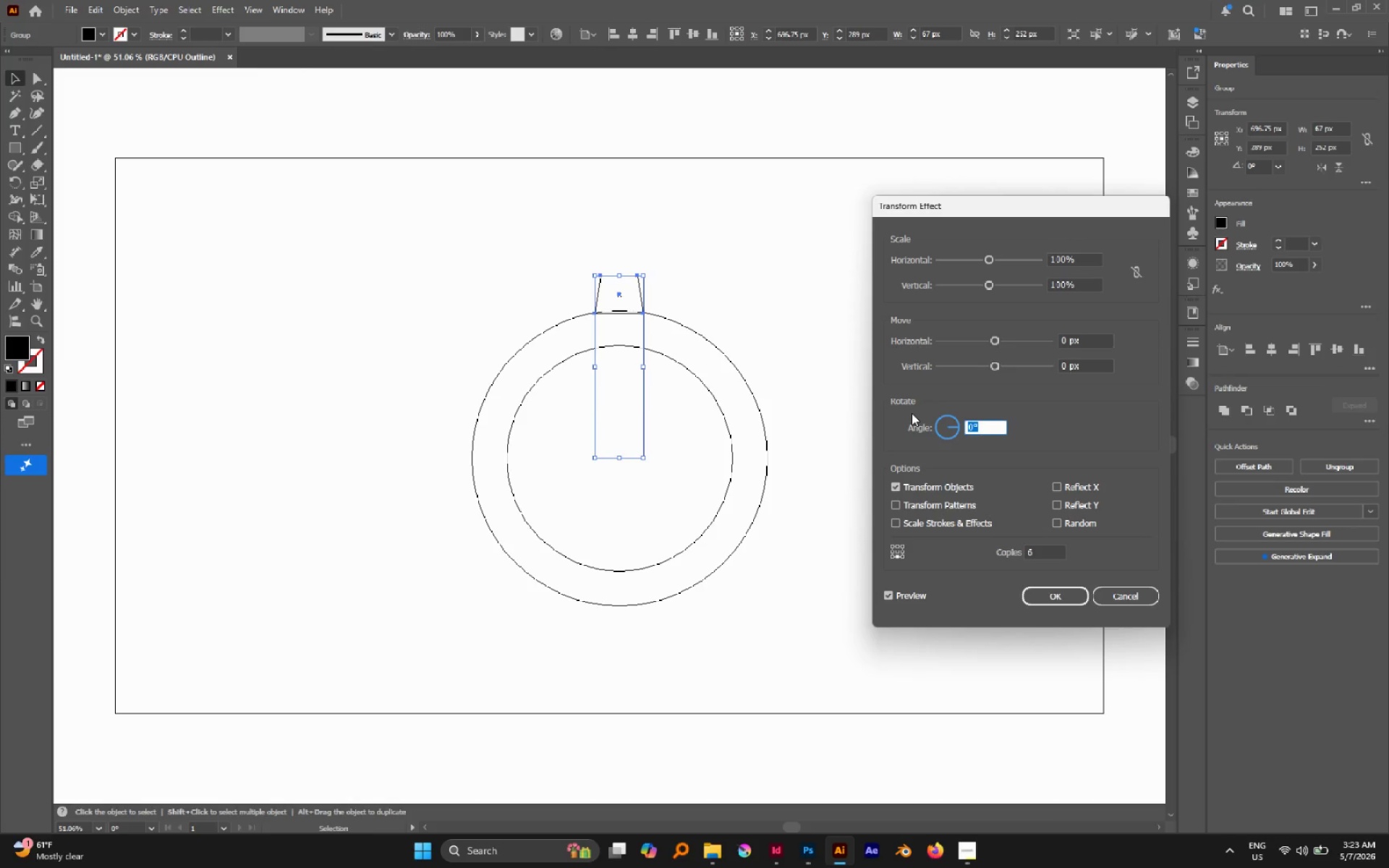 
type(15)
 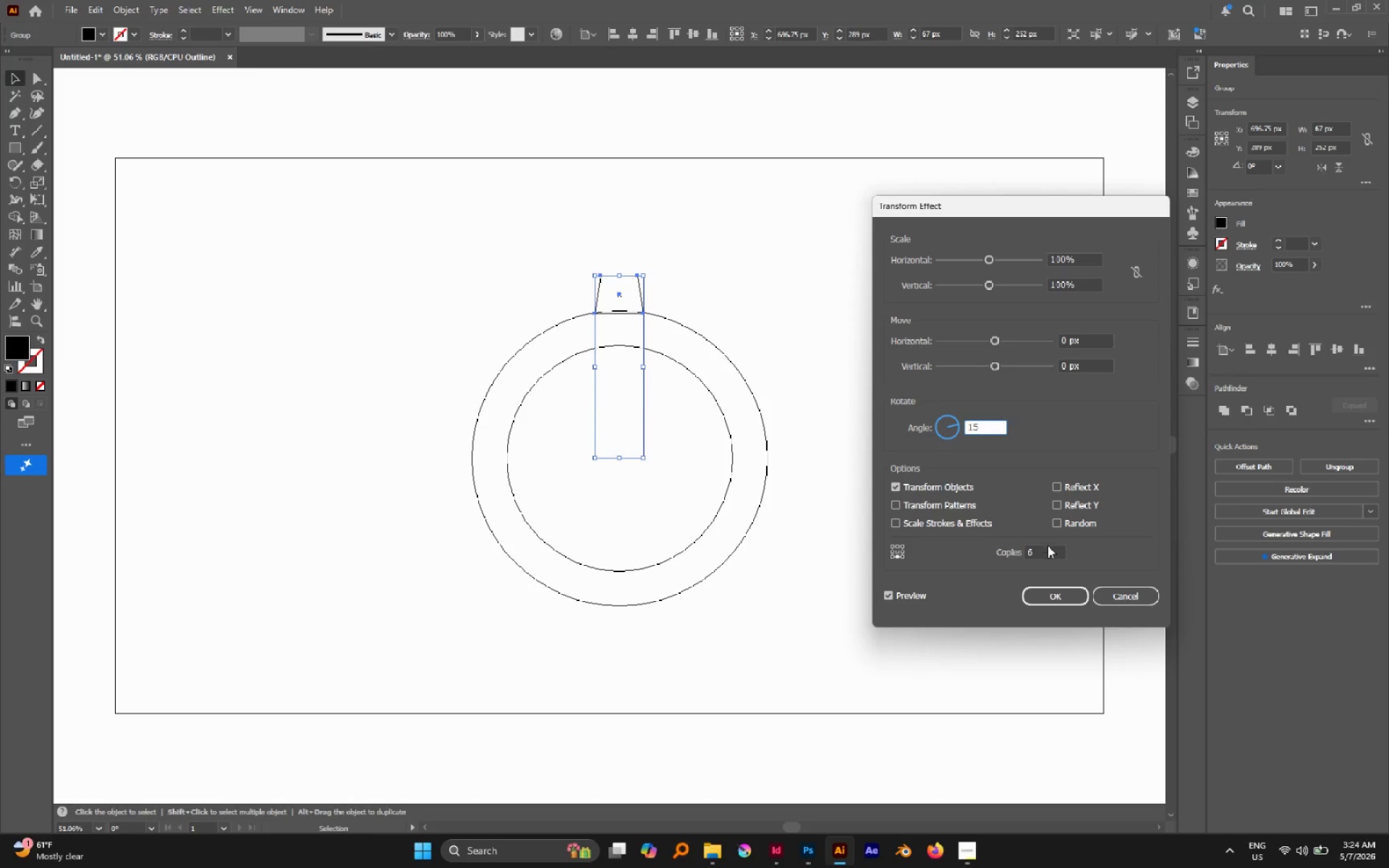 
left_click([1048, 548])
 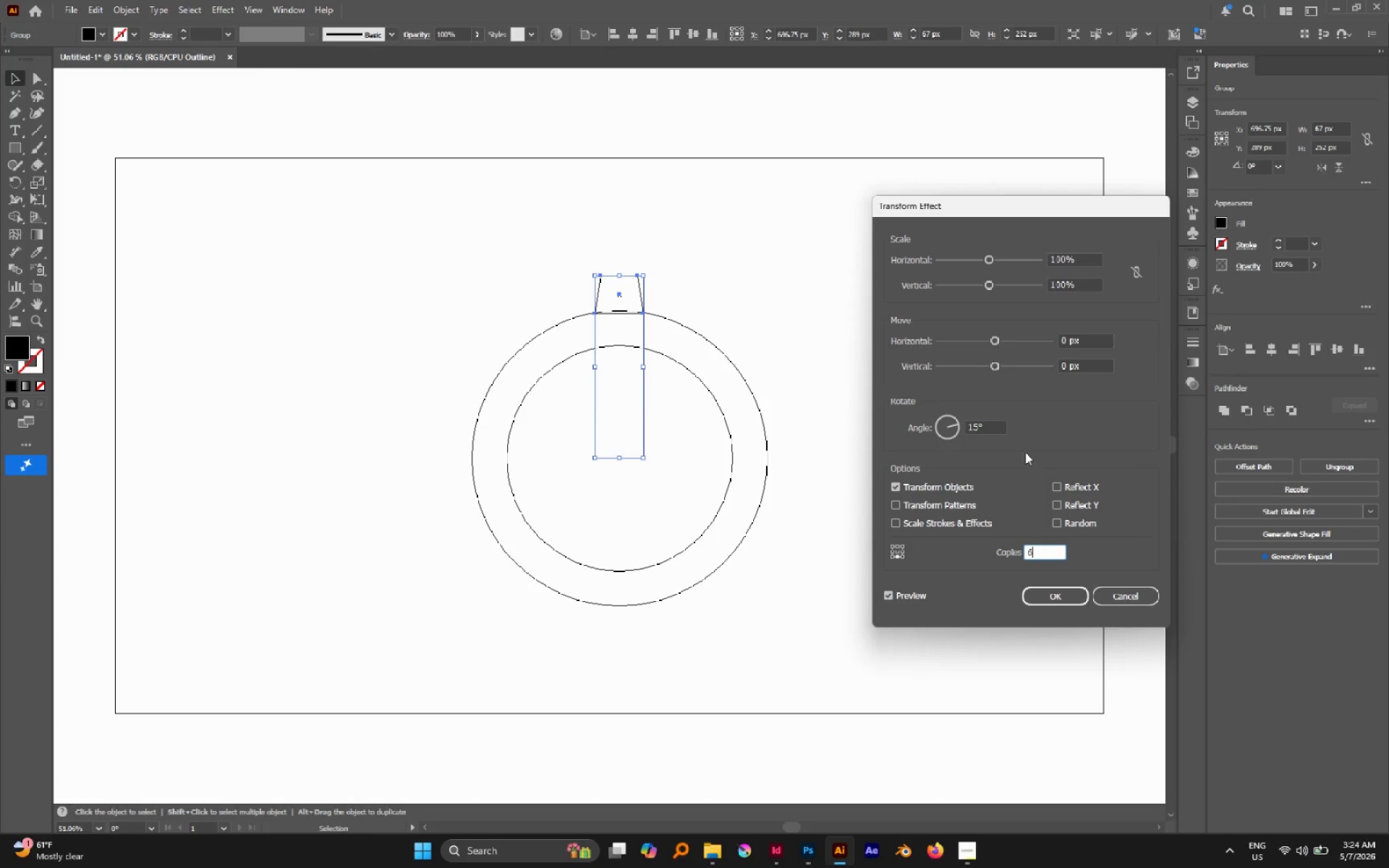 
left_click([999, 429])
 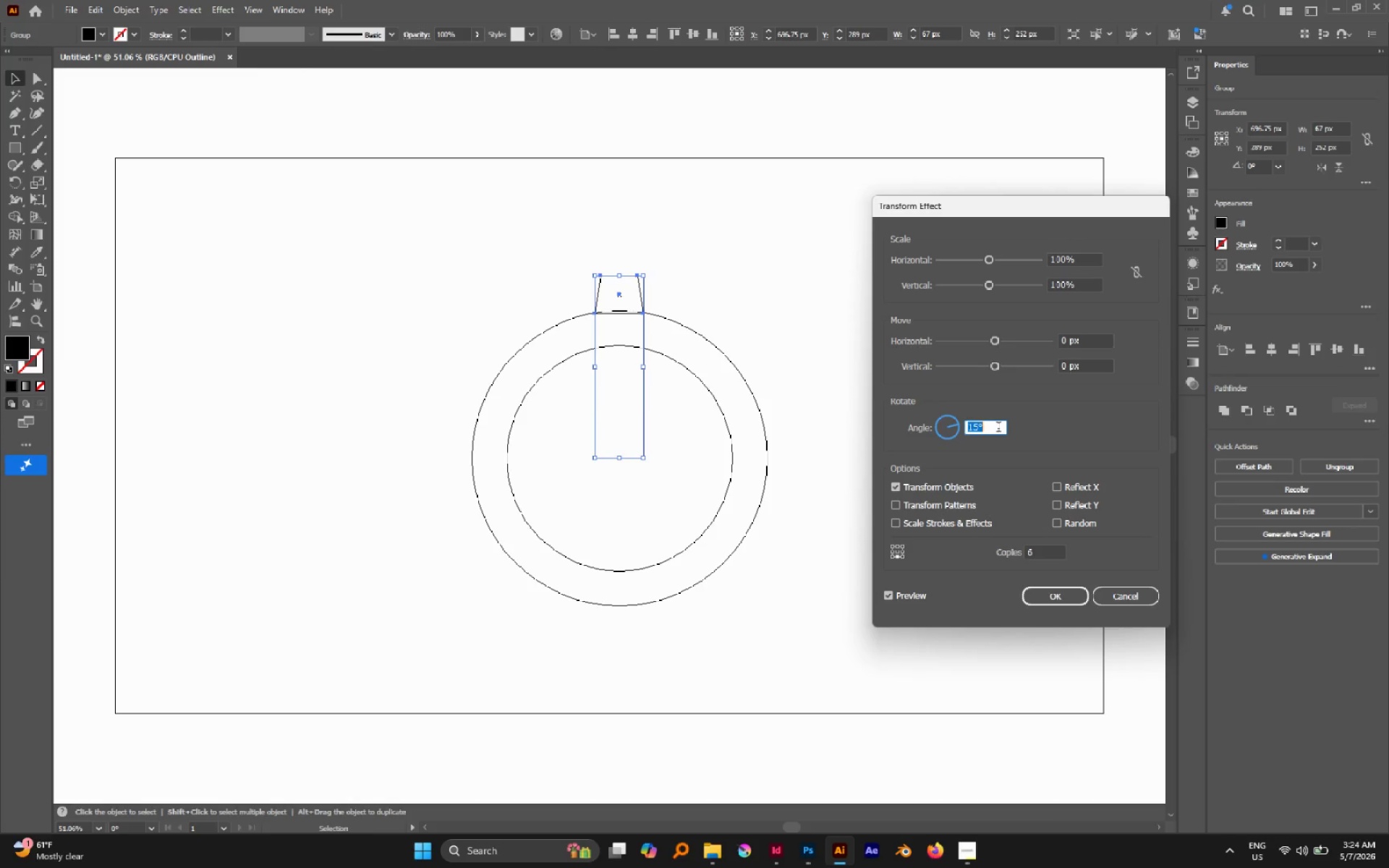 
scroll: coordinate [998, 428], scroll_direction: none, amount: 0.0
 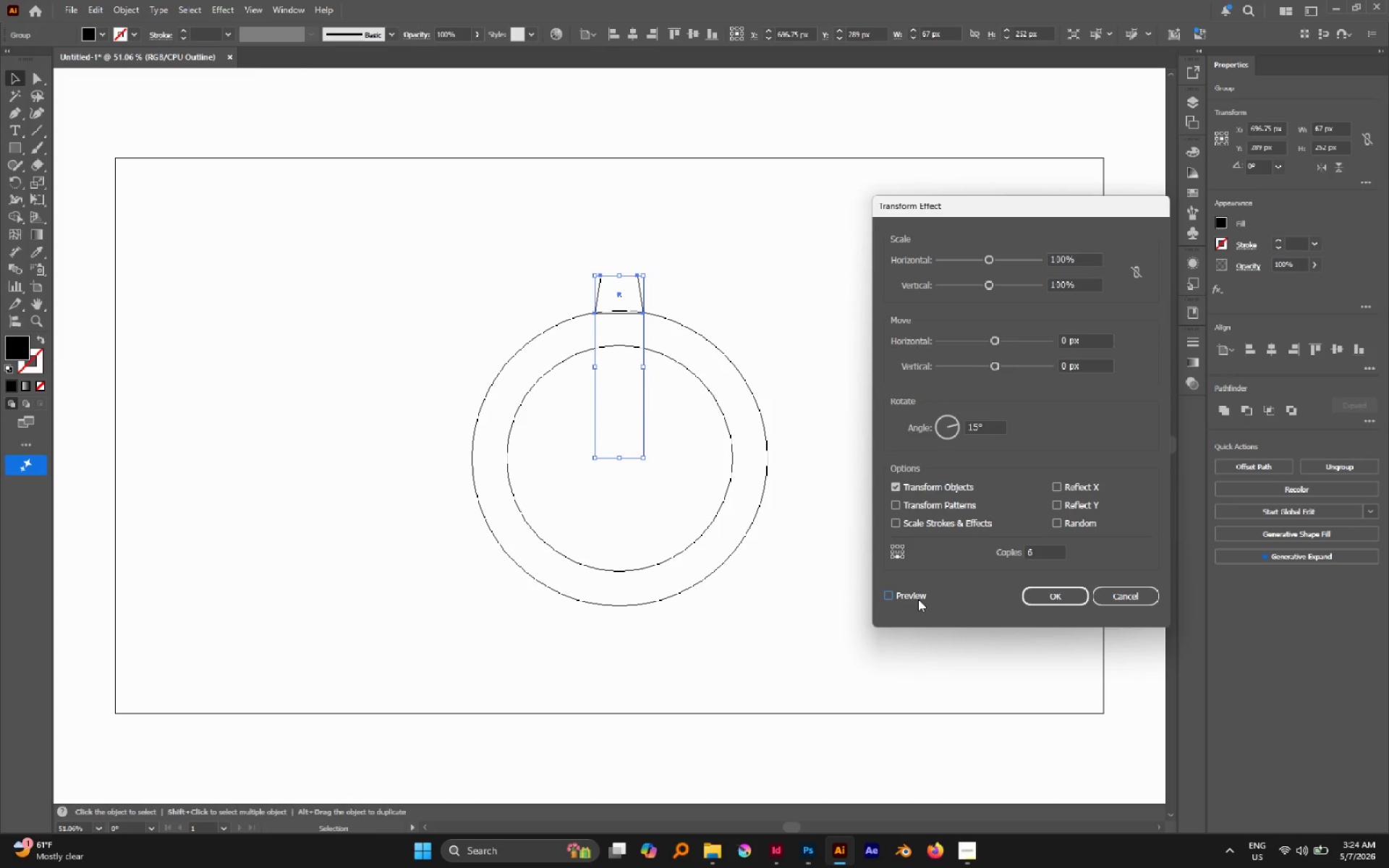 
double_click([918, 599])
 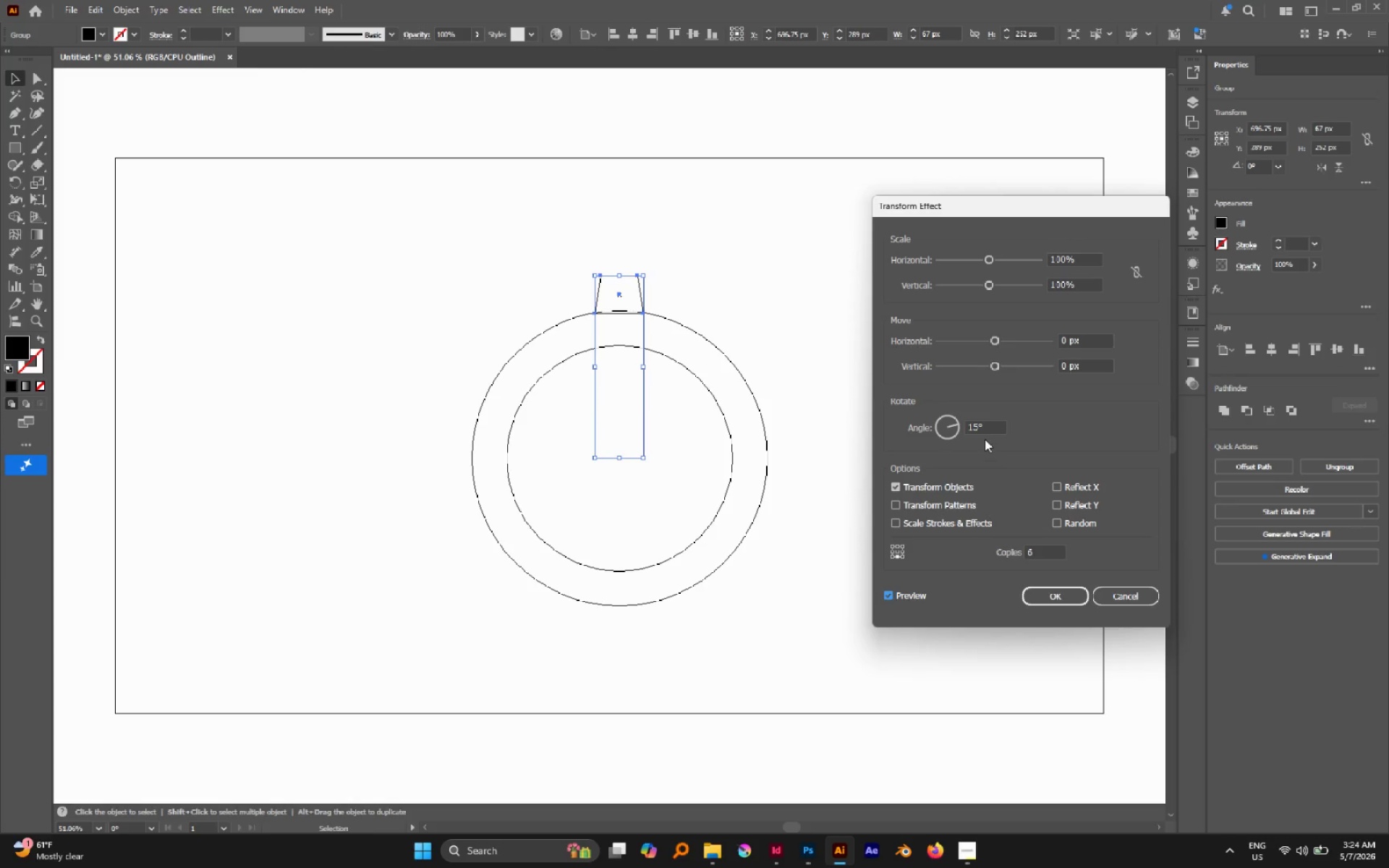 
left_click([982, 425])
 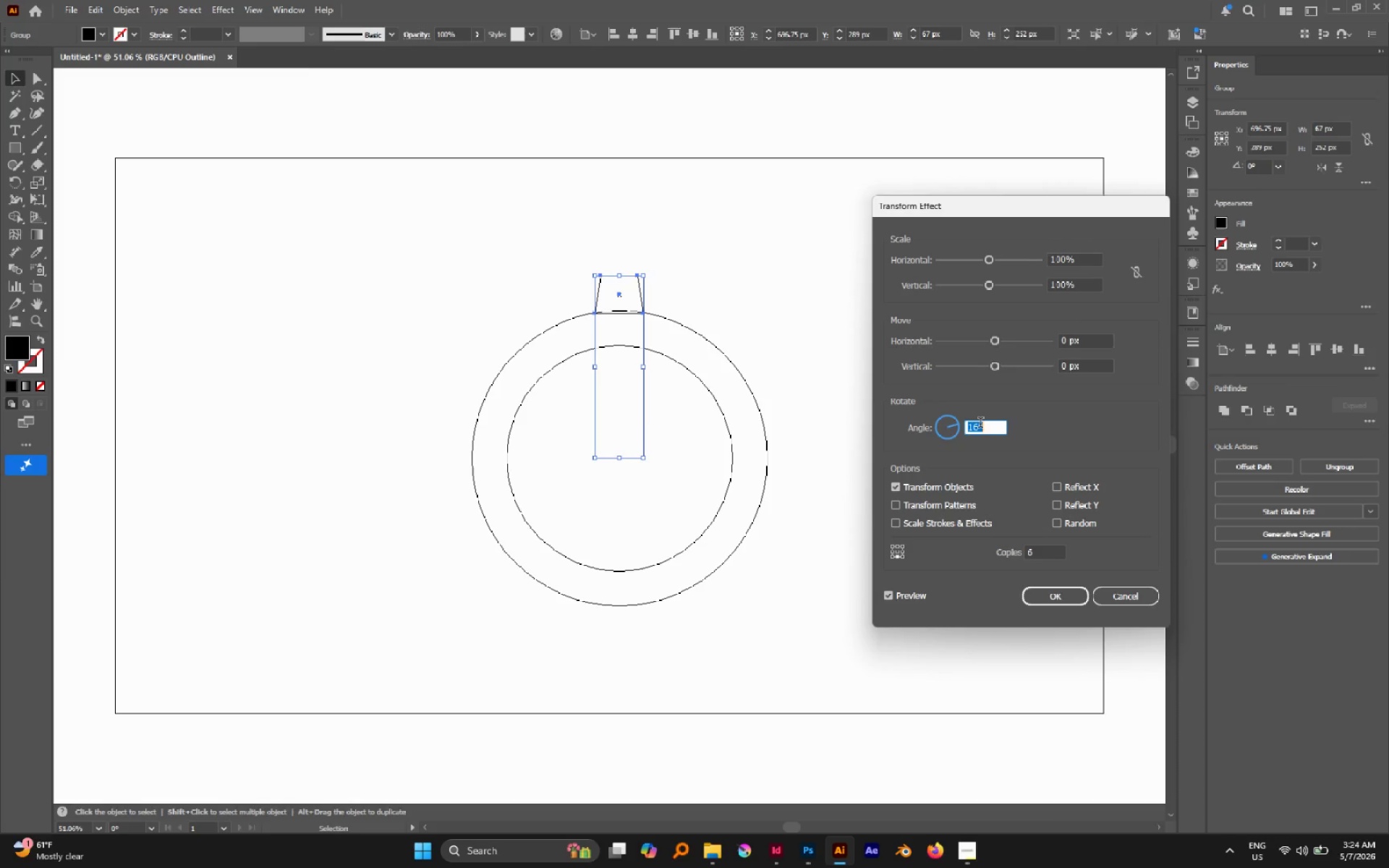 
scroll: coordinate [980, 424], scroll_direction: up, amount: 8.0
 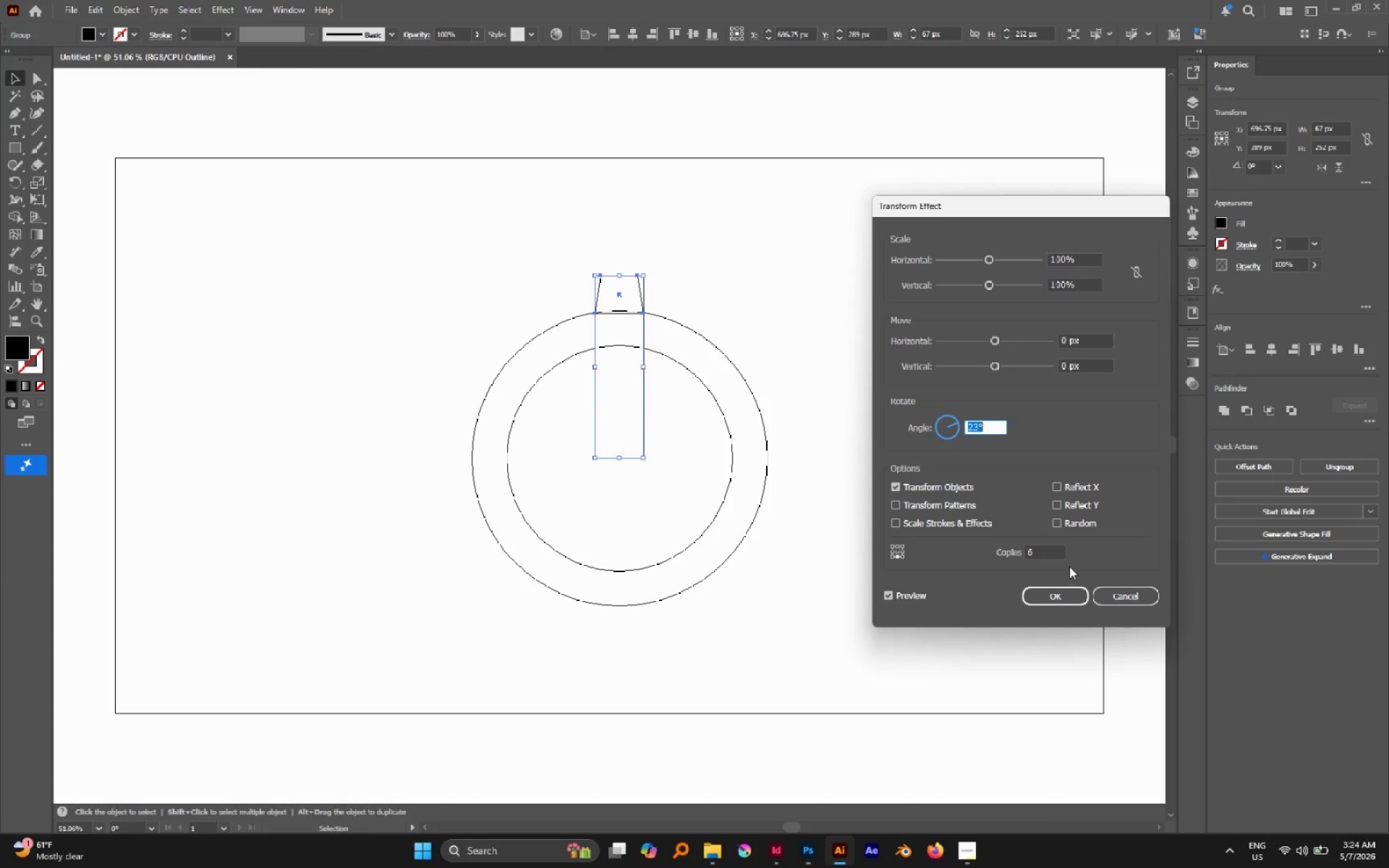 
left_click([1044, 556])
 